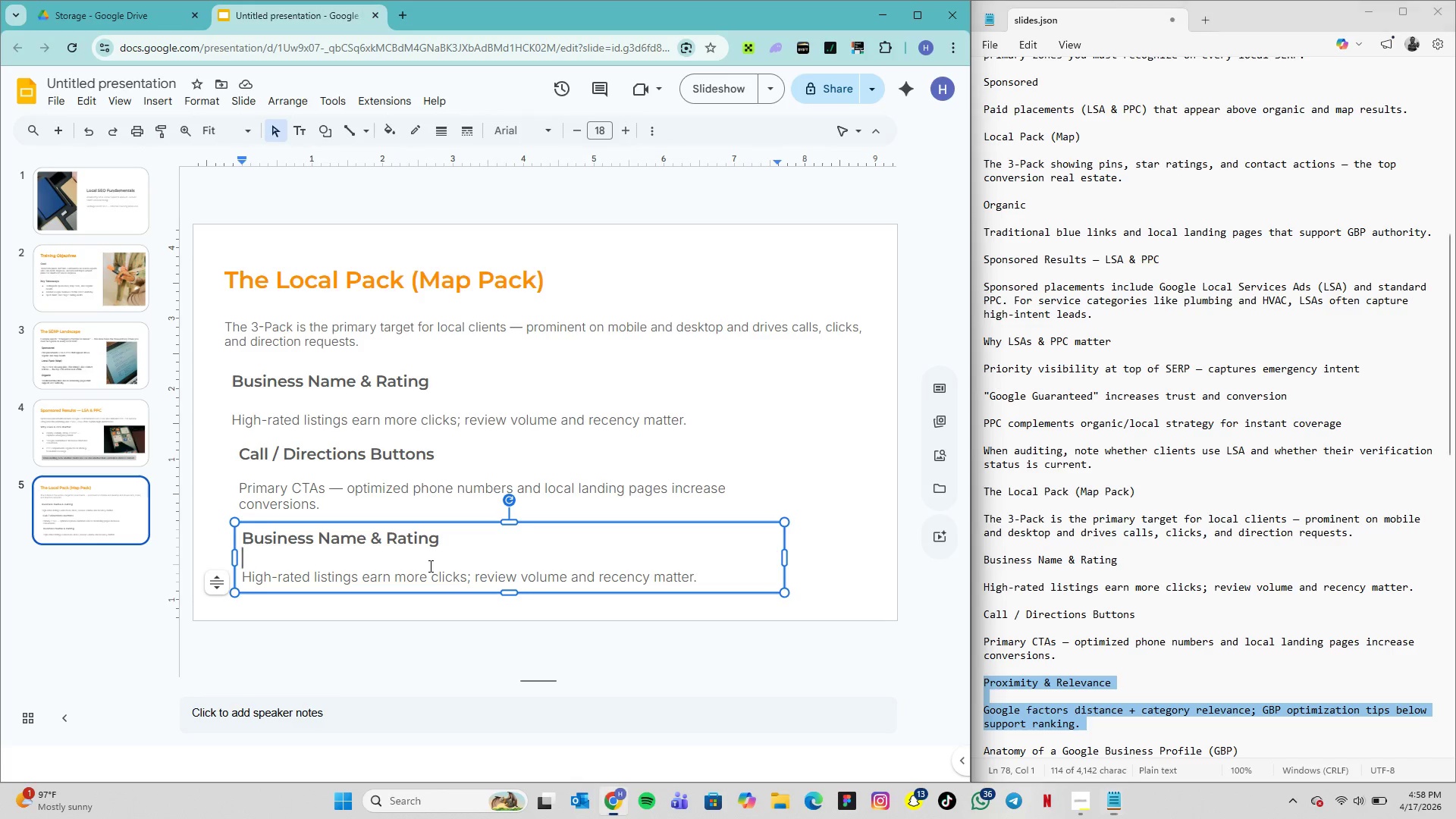 
double_click([429, 566])
 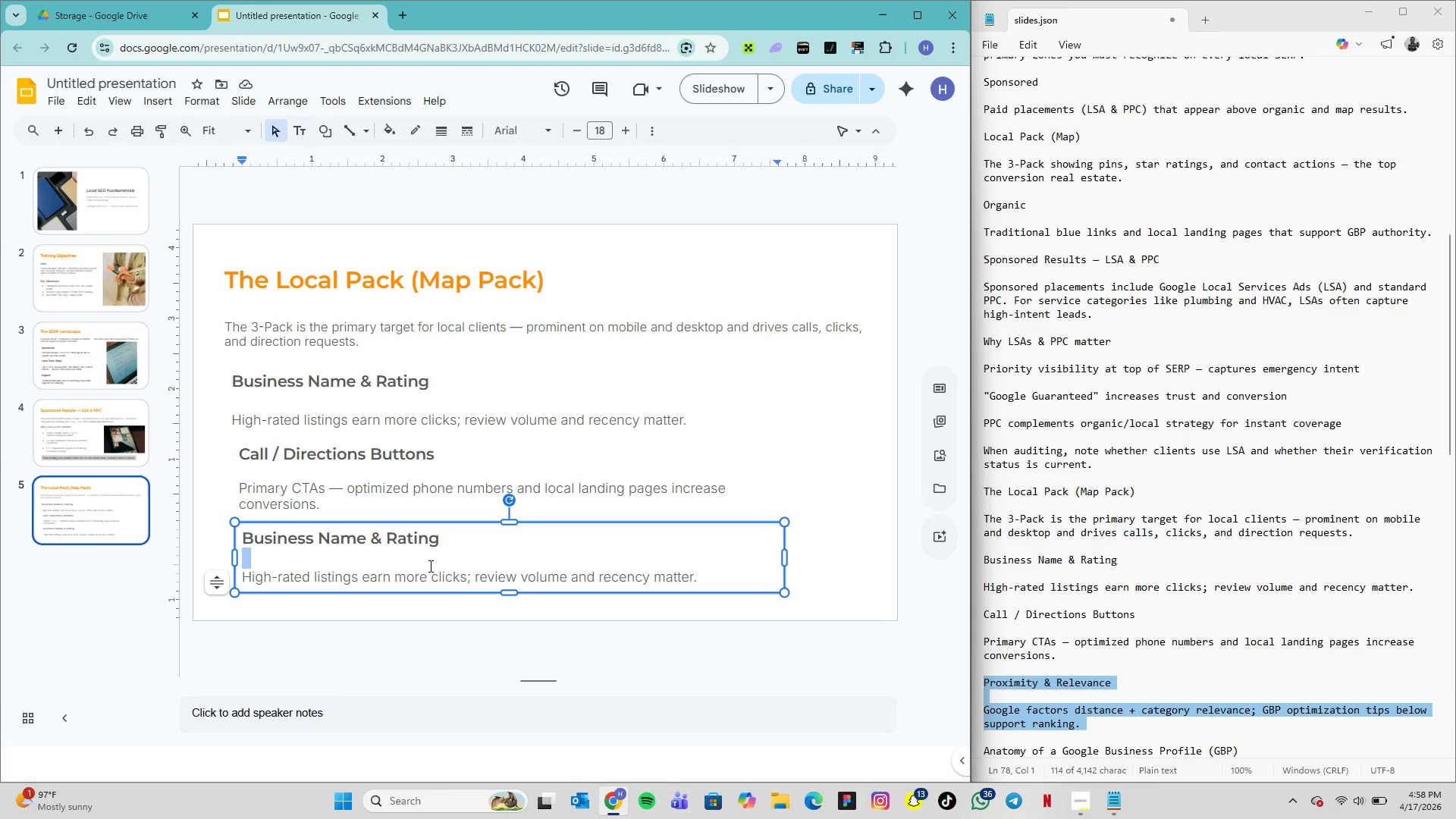 
triple_click([429, 566])
 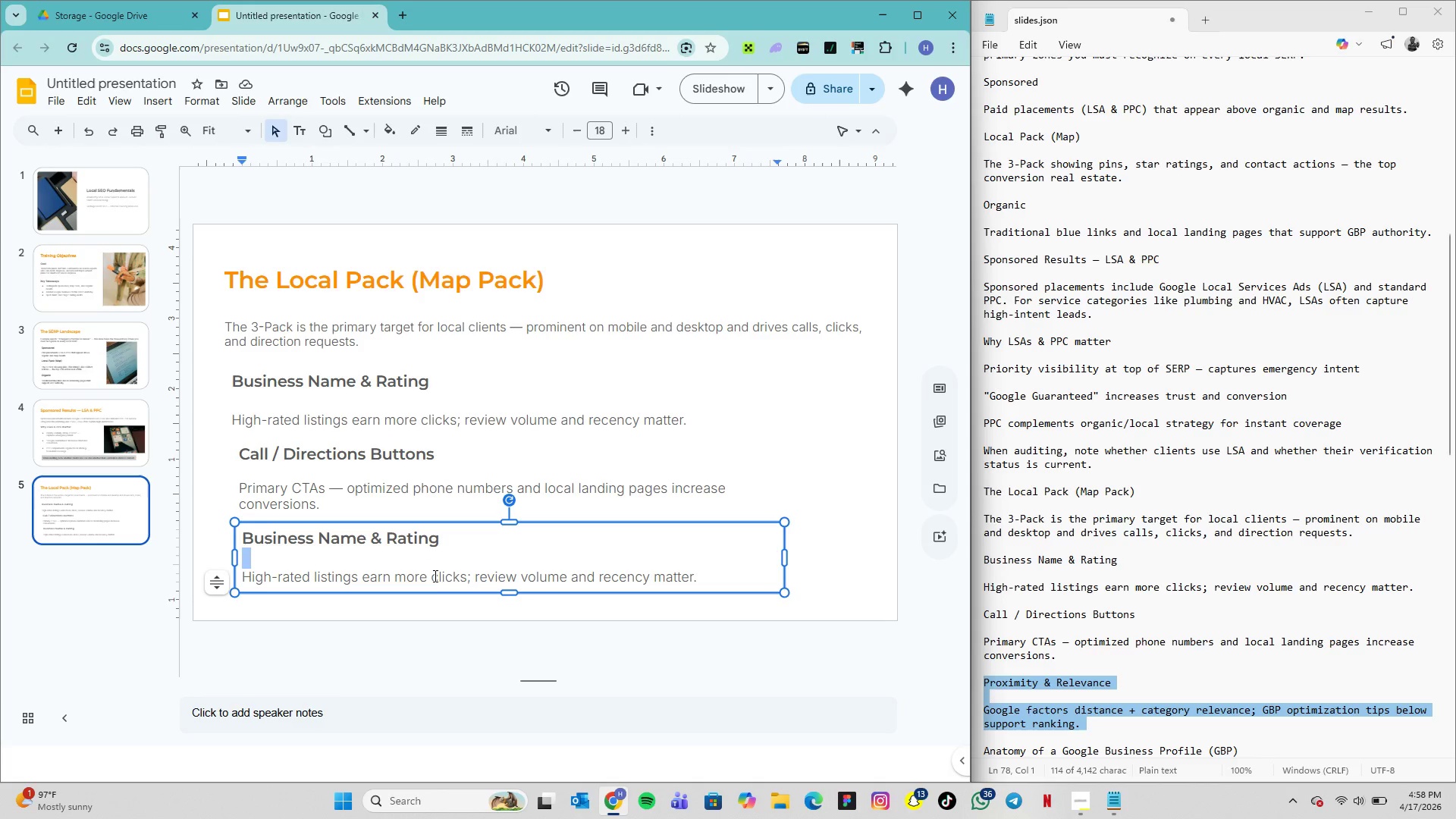 
triple_click([429, 566])
 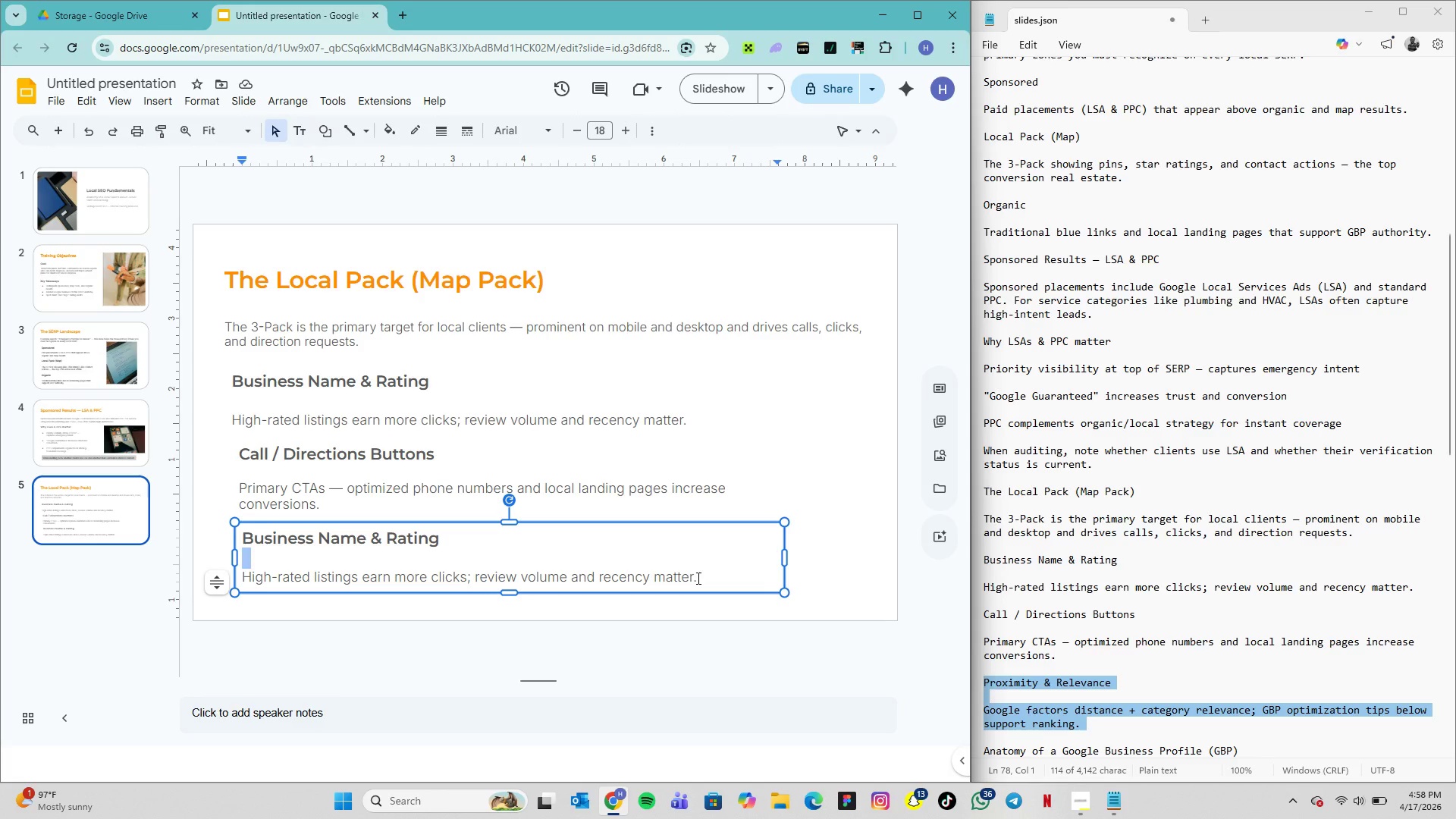 
left_click_drag(start_coordinate=[697, 578], to_coordinate=[239, 528])
 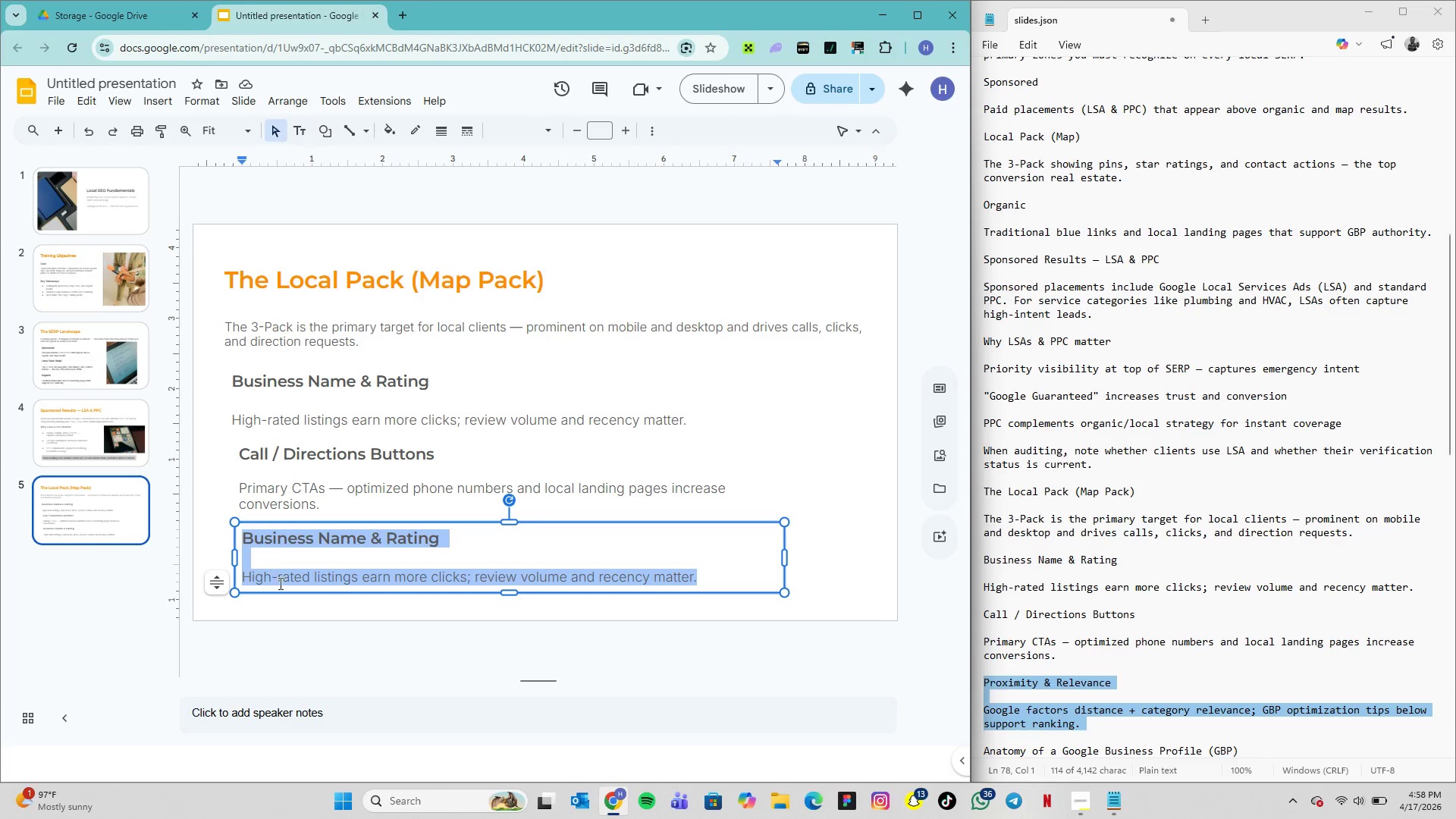 
key(Control+V)
 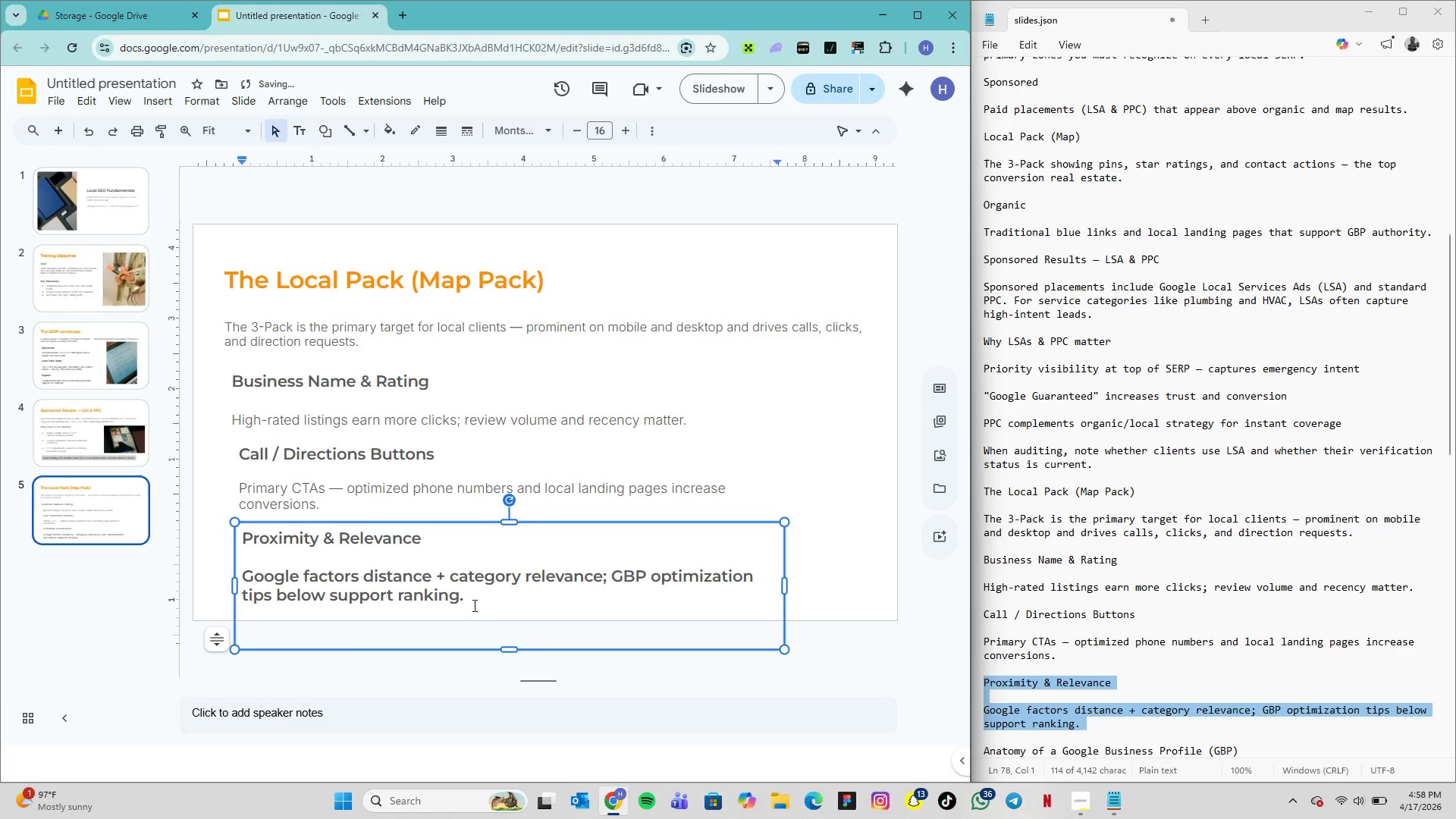 
left_click_drag(start_coordinate=[473, 604], to_coordinate=[240, 576])
 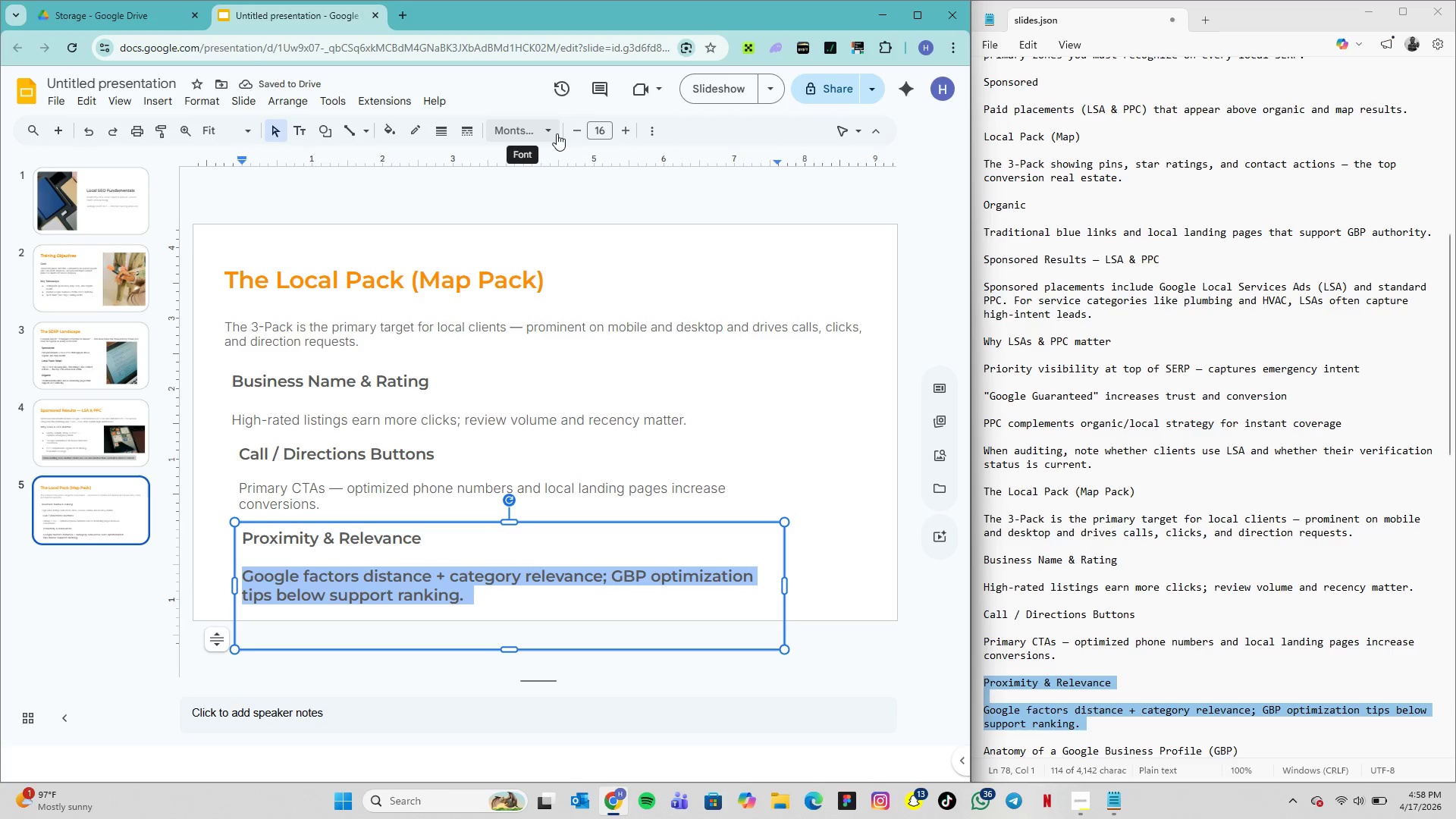 
left_click([557, 133])
 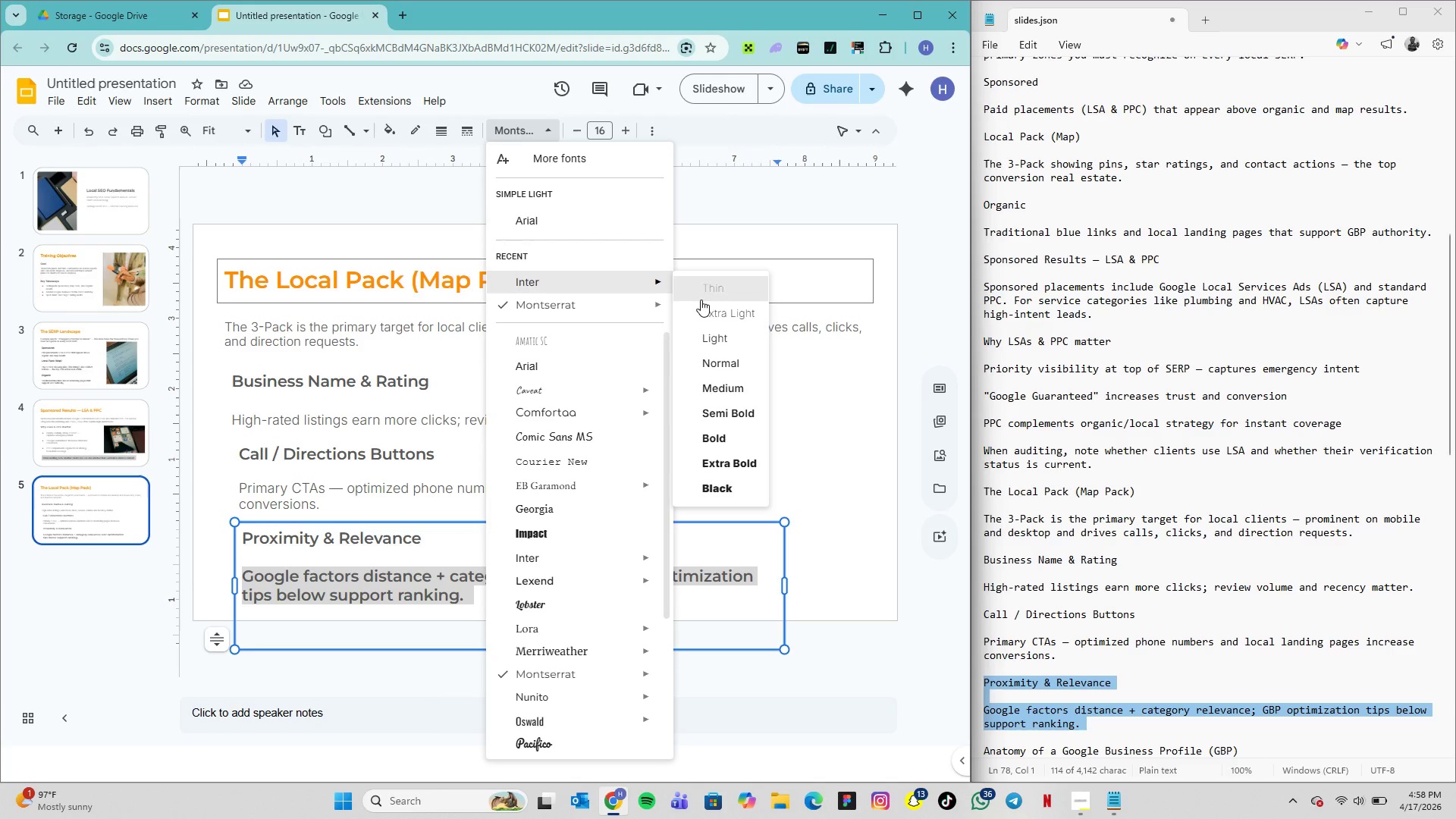 
left_click([720, 337])
 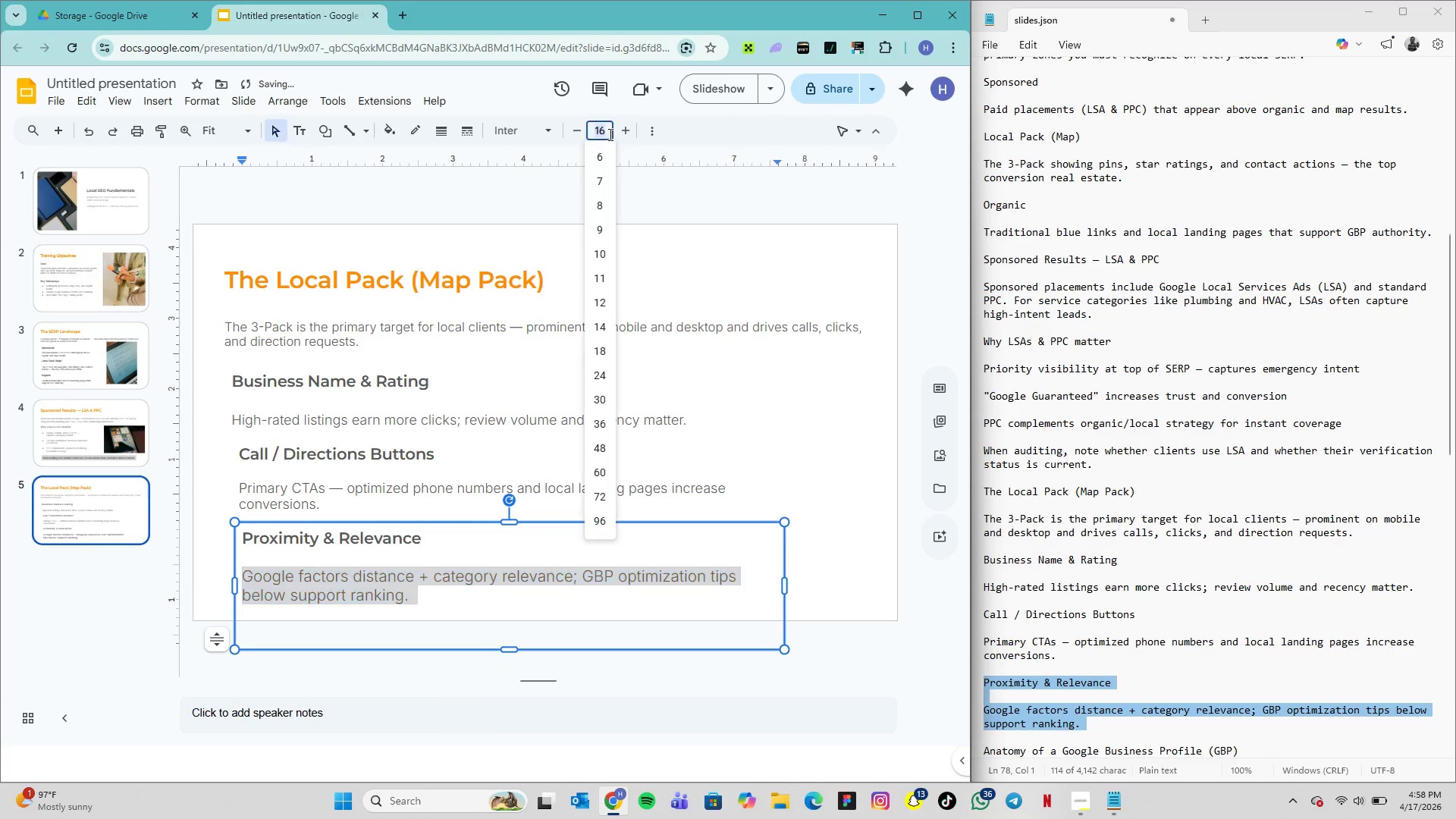 
left_click([609, 134])
 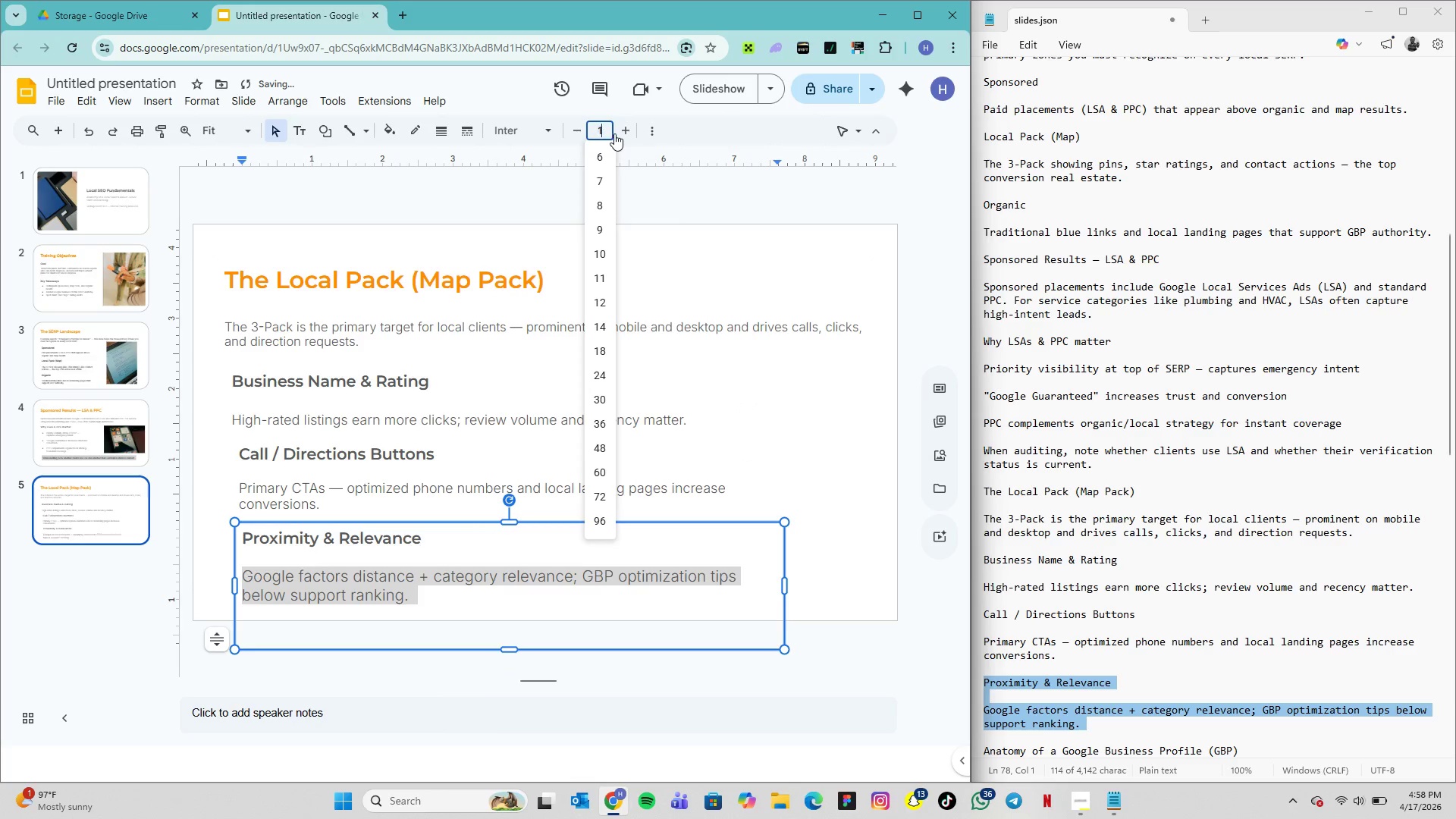 
type(14)
 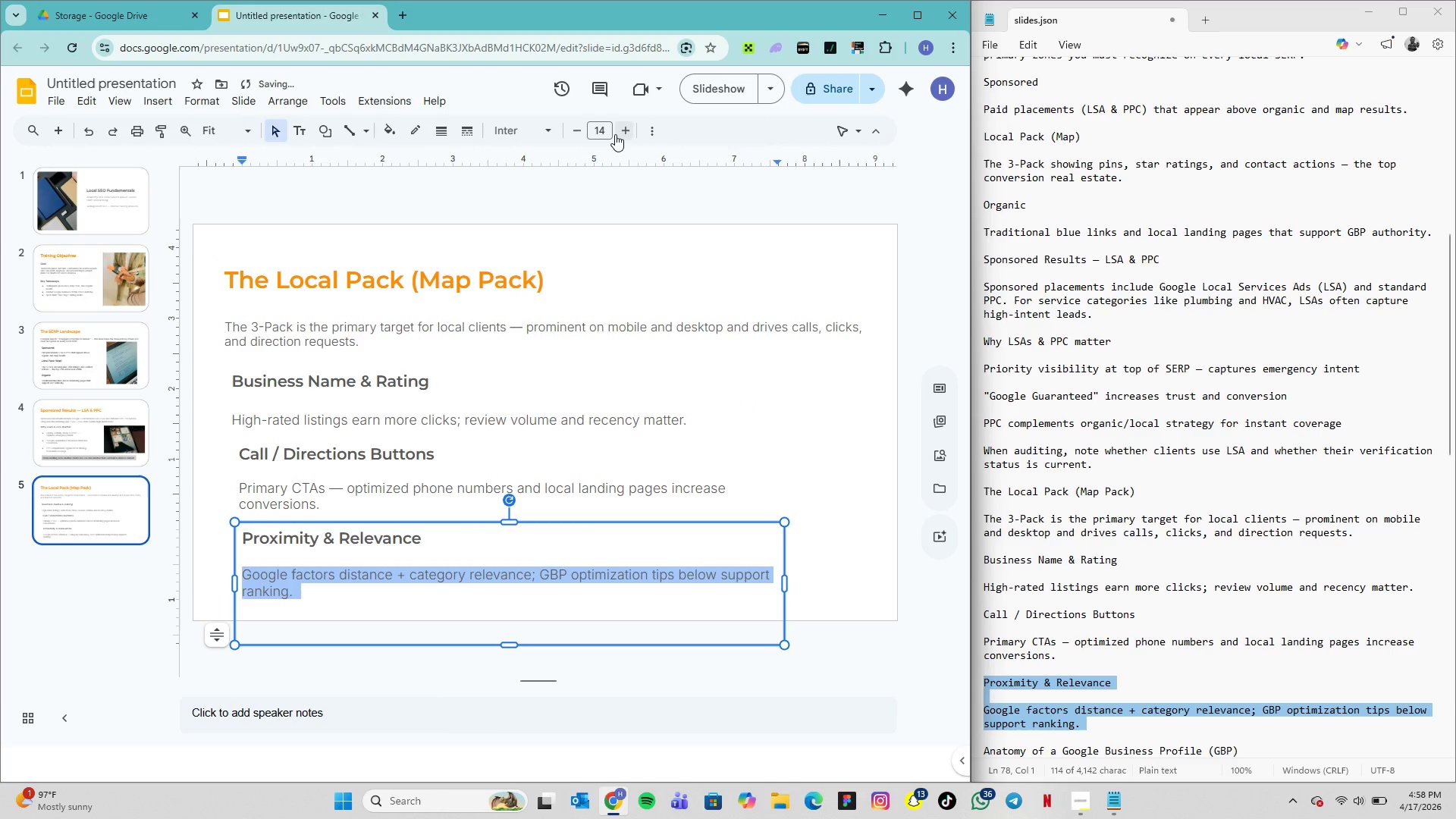 
key(Enter)
 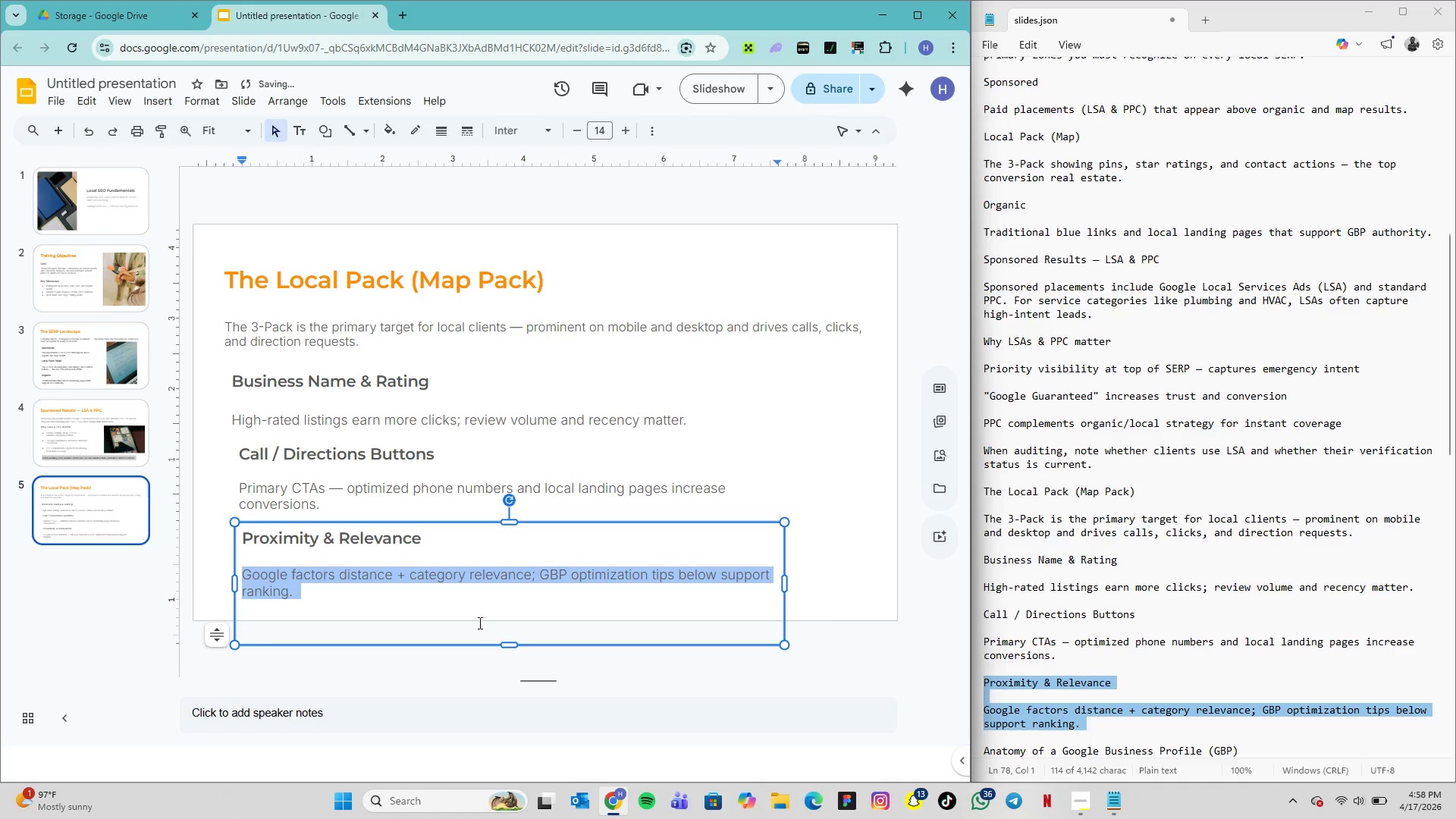 
left_click([393, 621])
 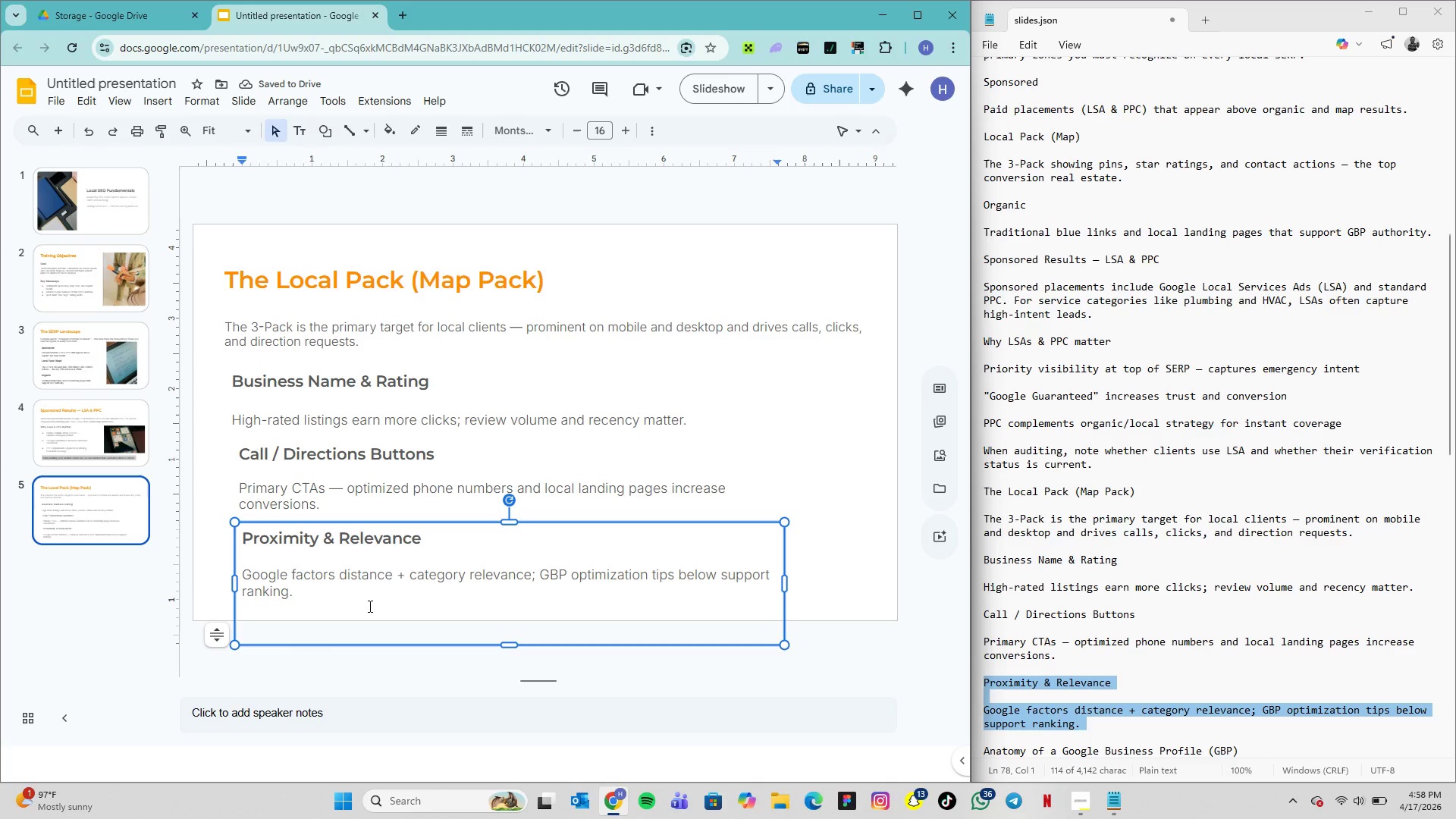 
key(Backspace)
 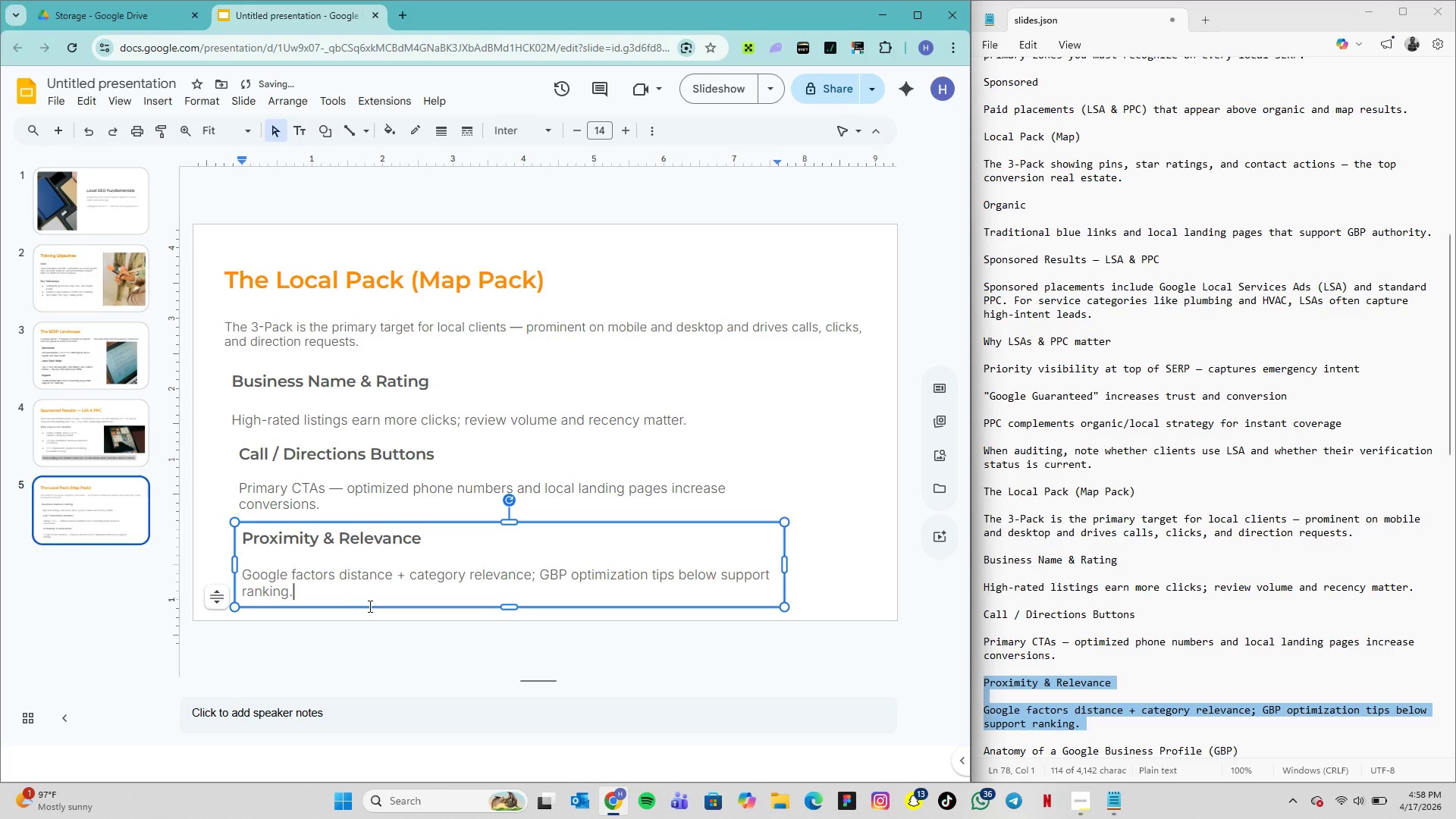 
key(Backspace)
 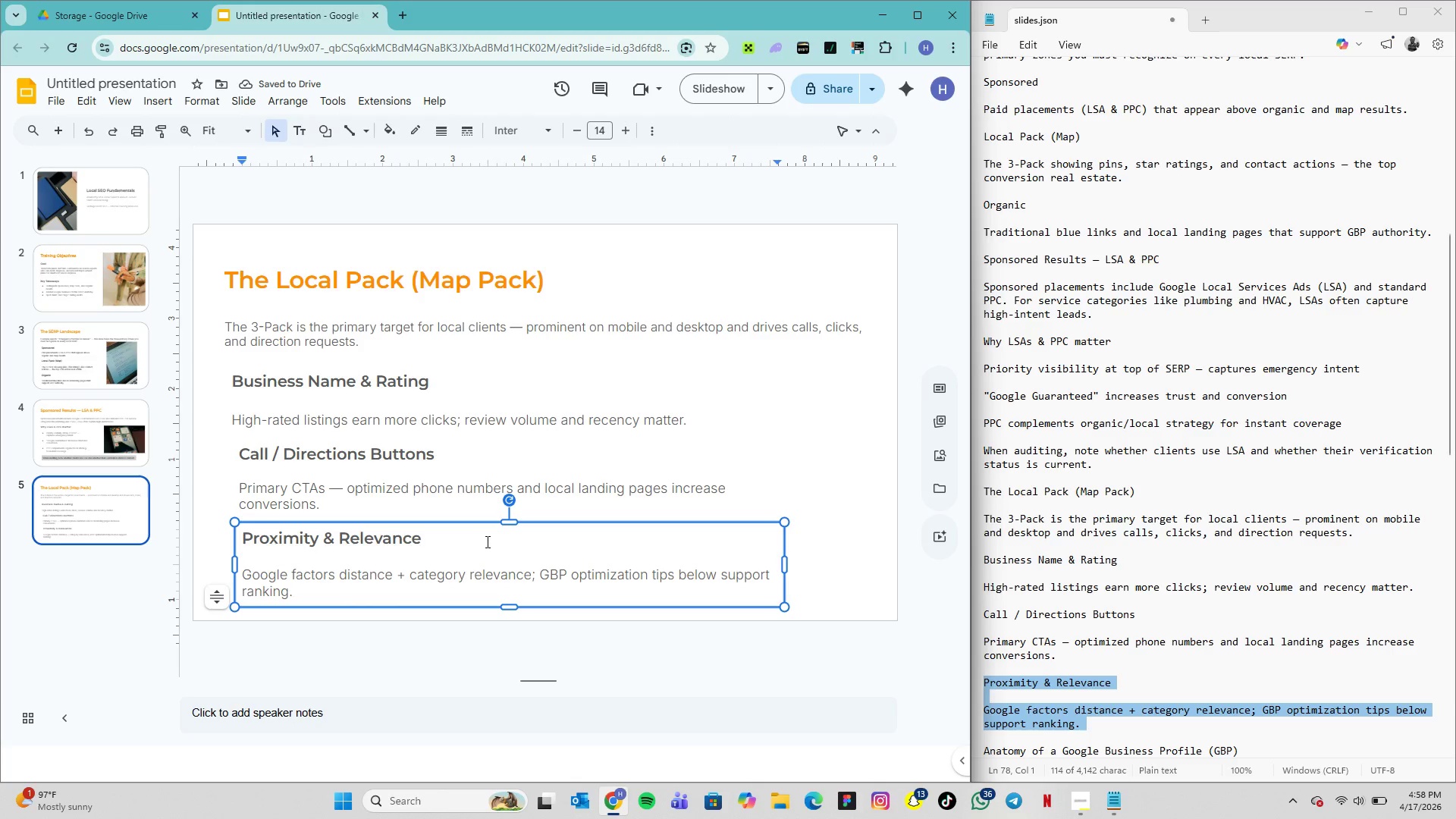 
left_click_drag(start_coordinate=[431, 538], to_coordinate=[244, 545])
 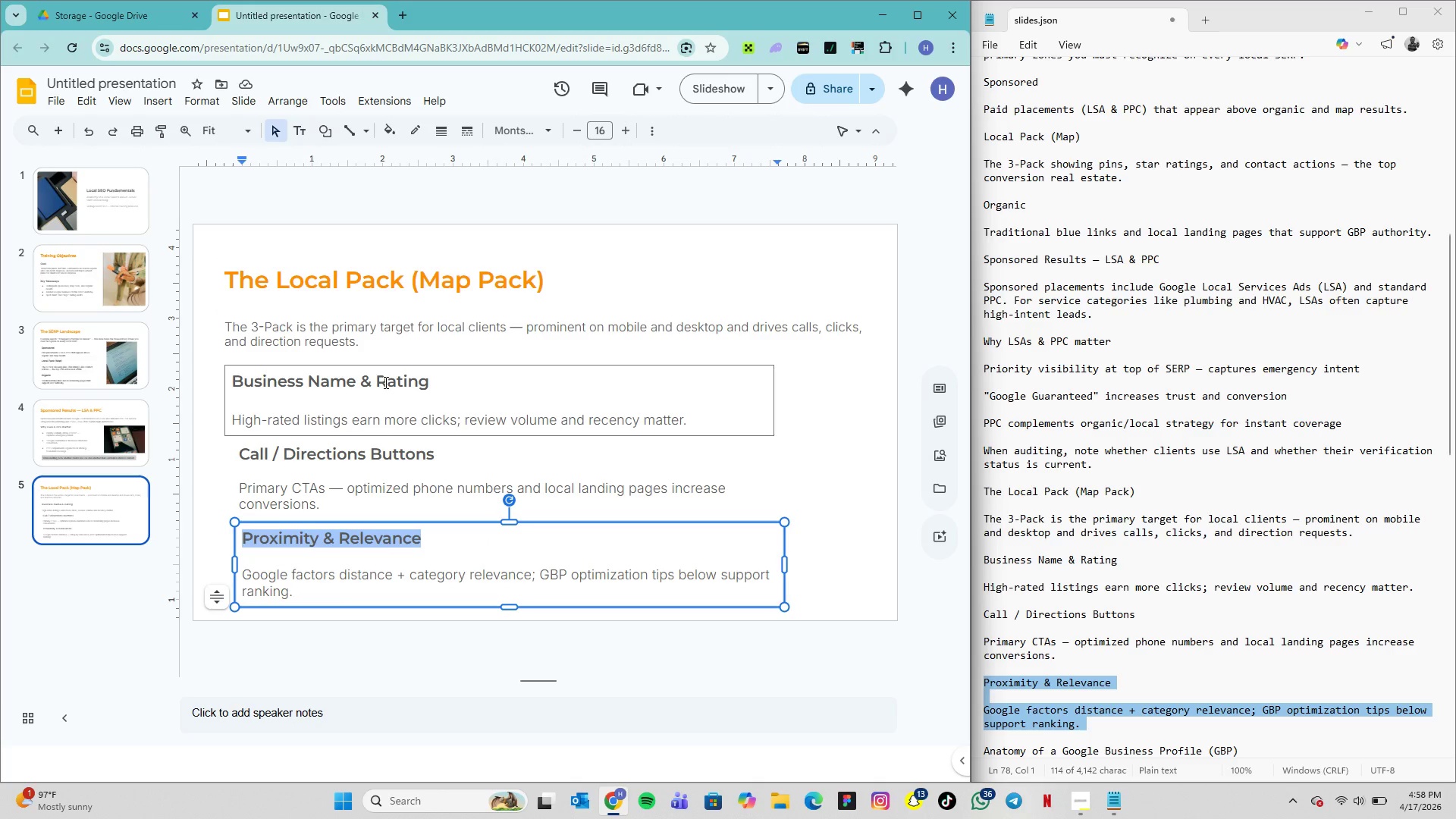 
double_click([384, 382])
 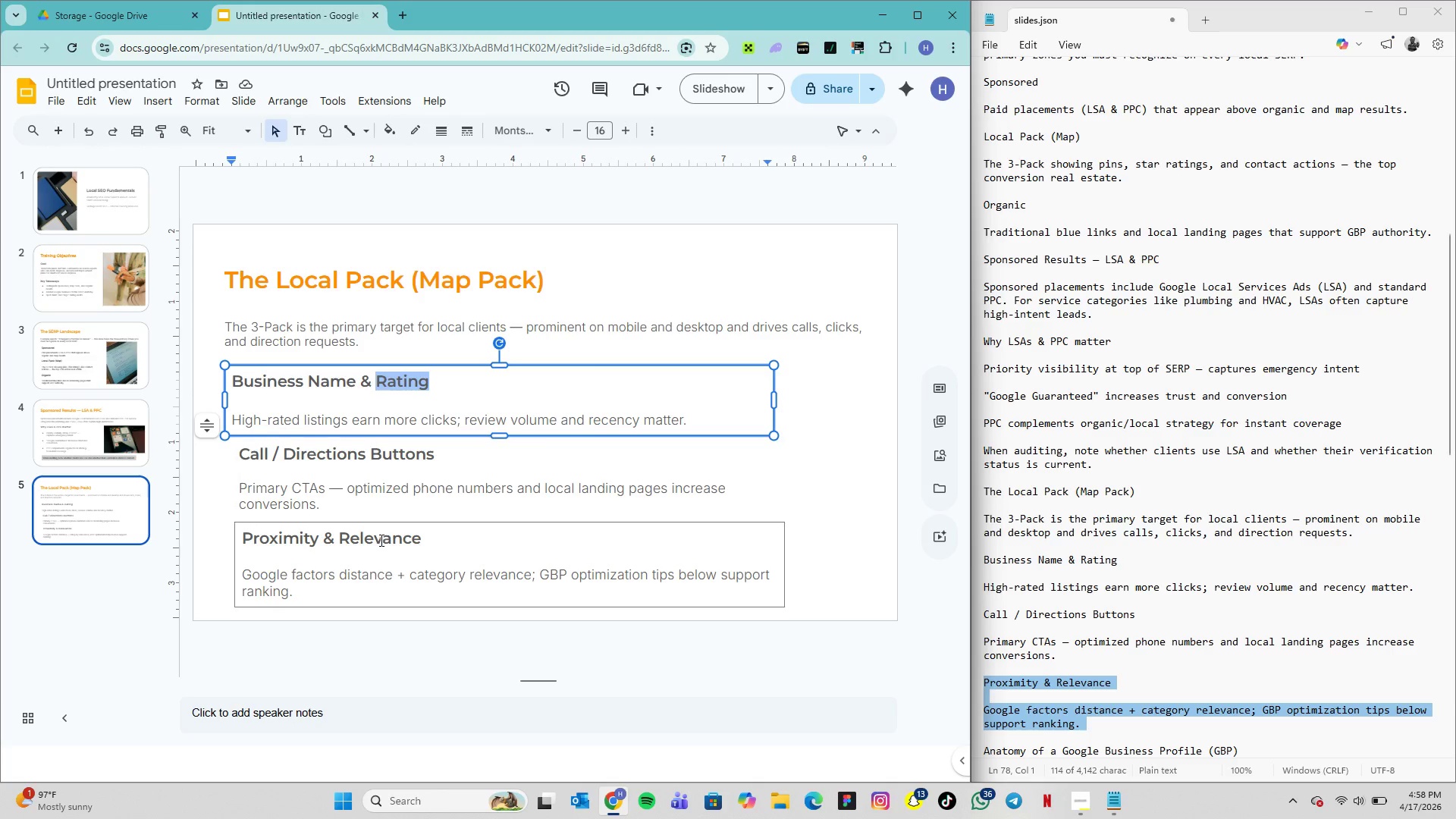 
left_click([380, 540])
 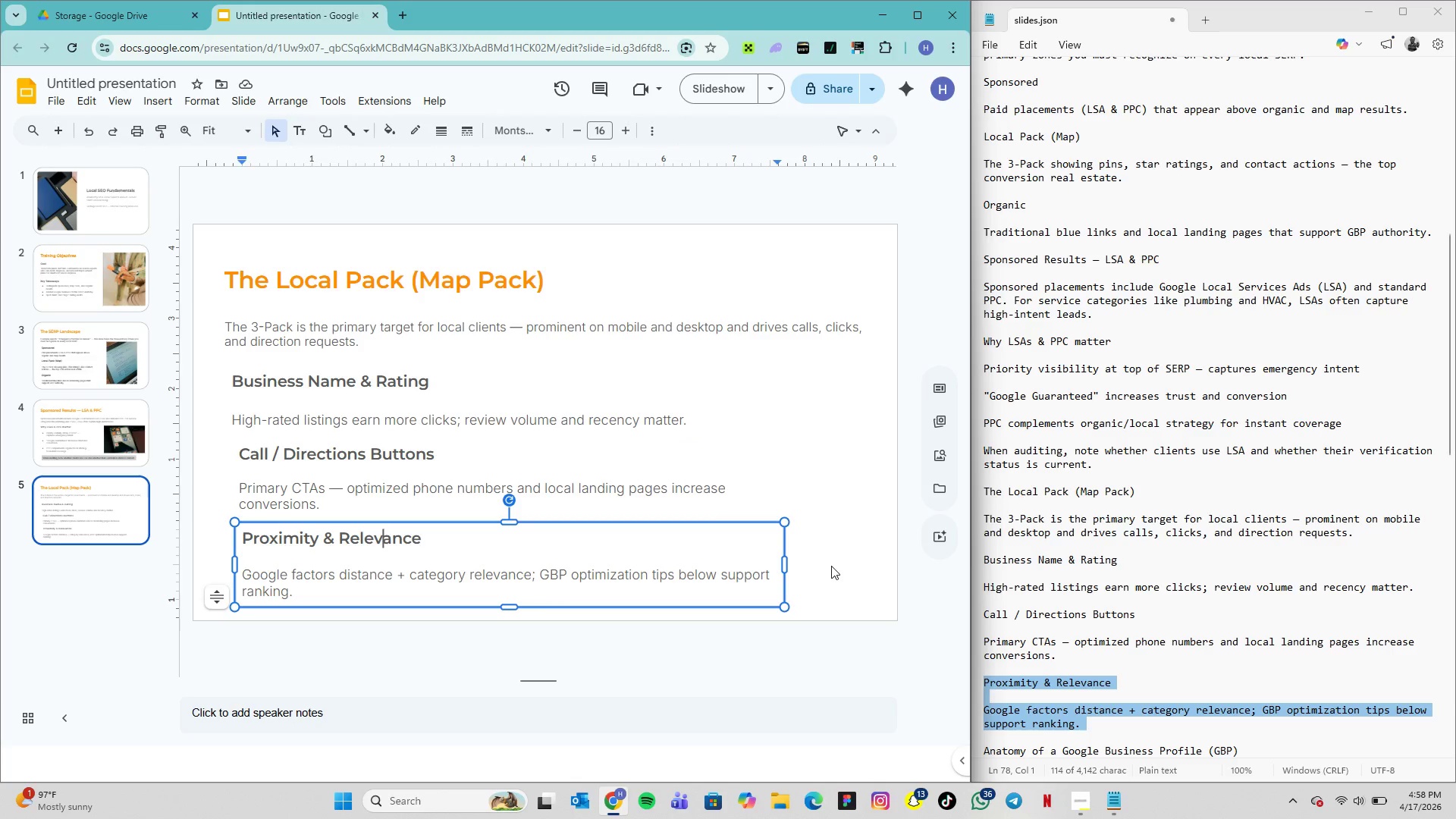 
left_click([831, 566])
 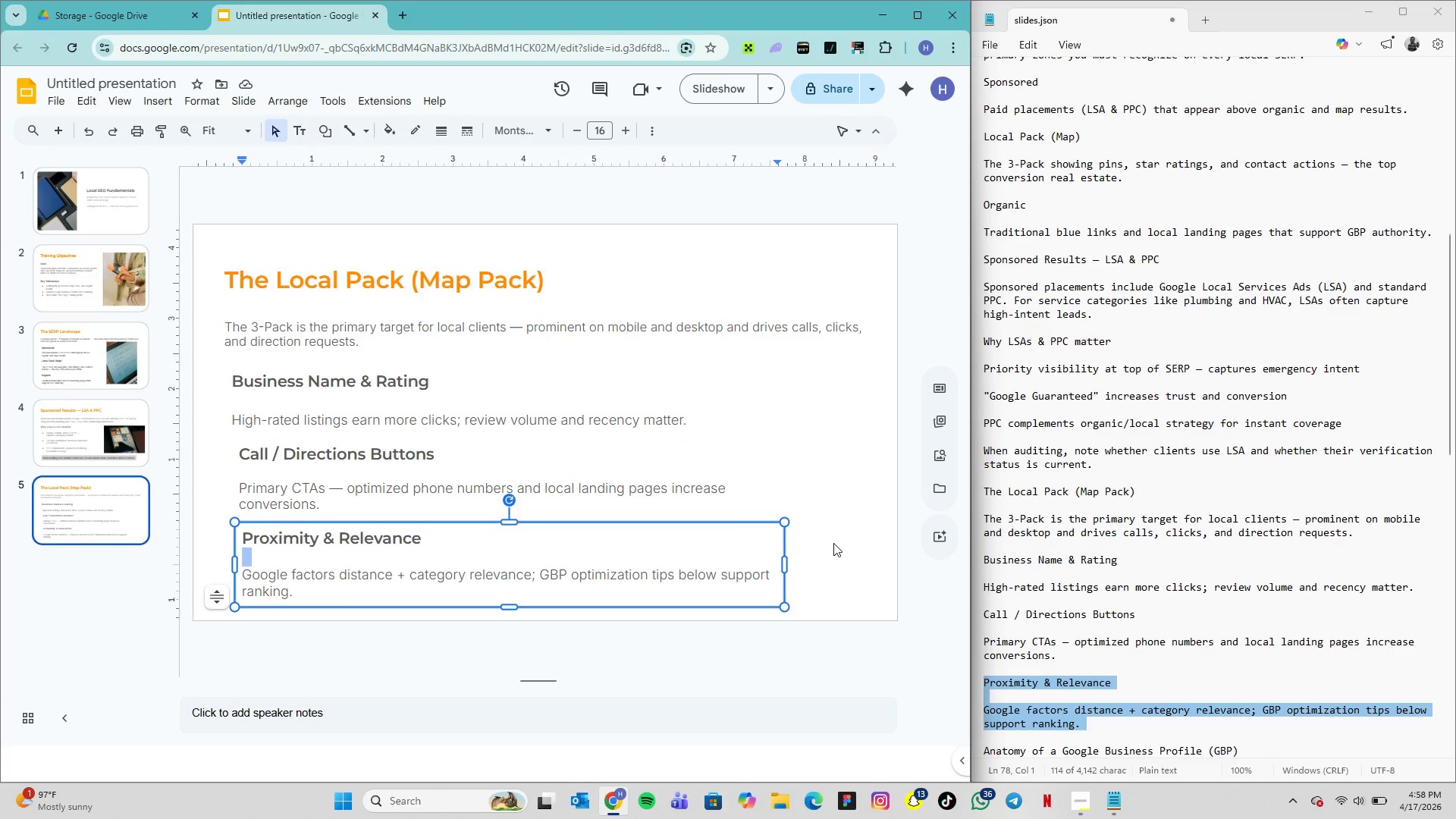 
left_click([834, 543])
 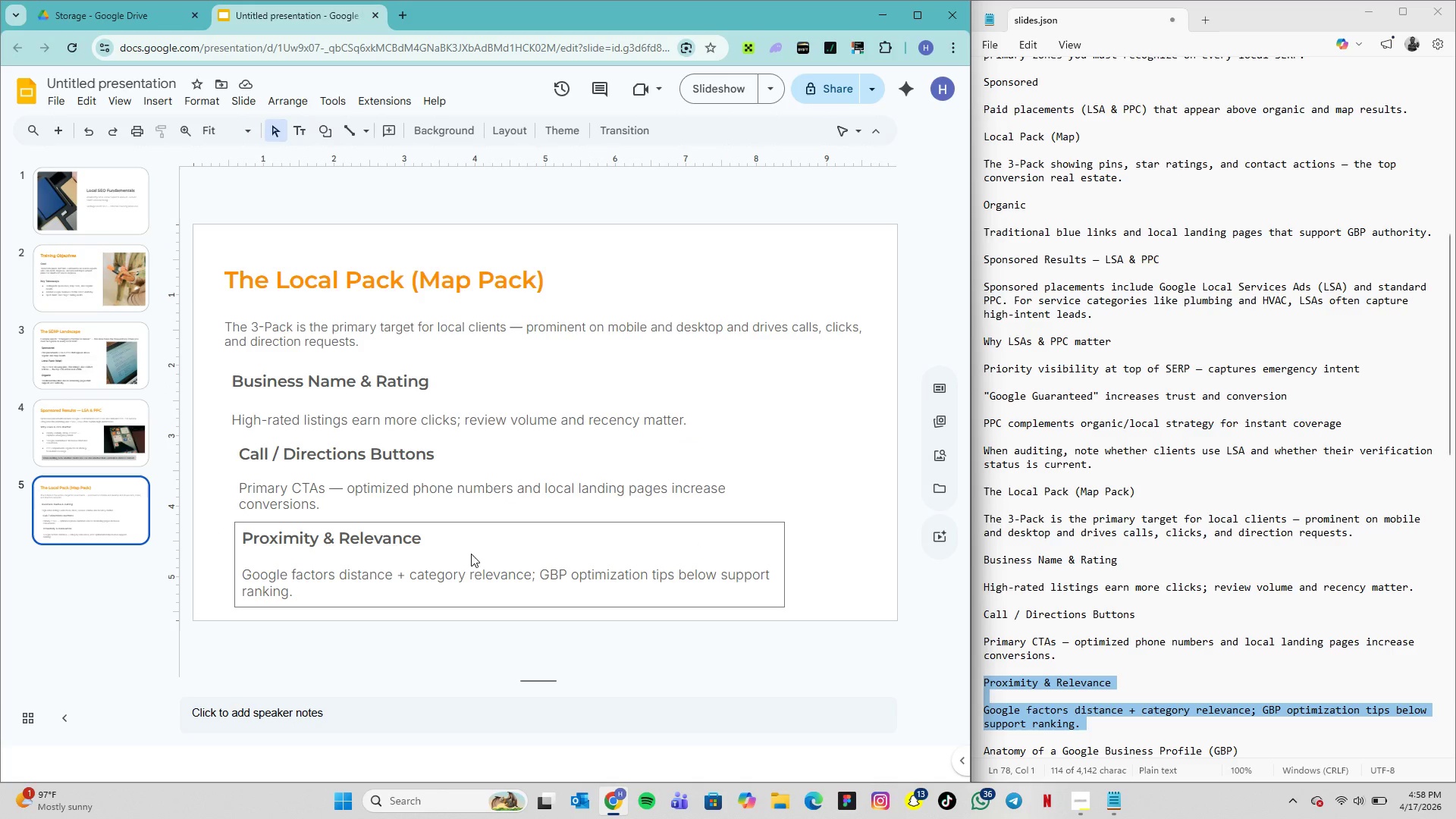 
left_click([472, 551])
 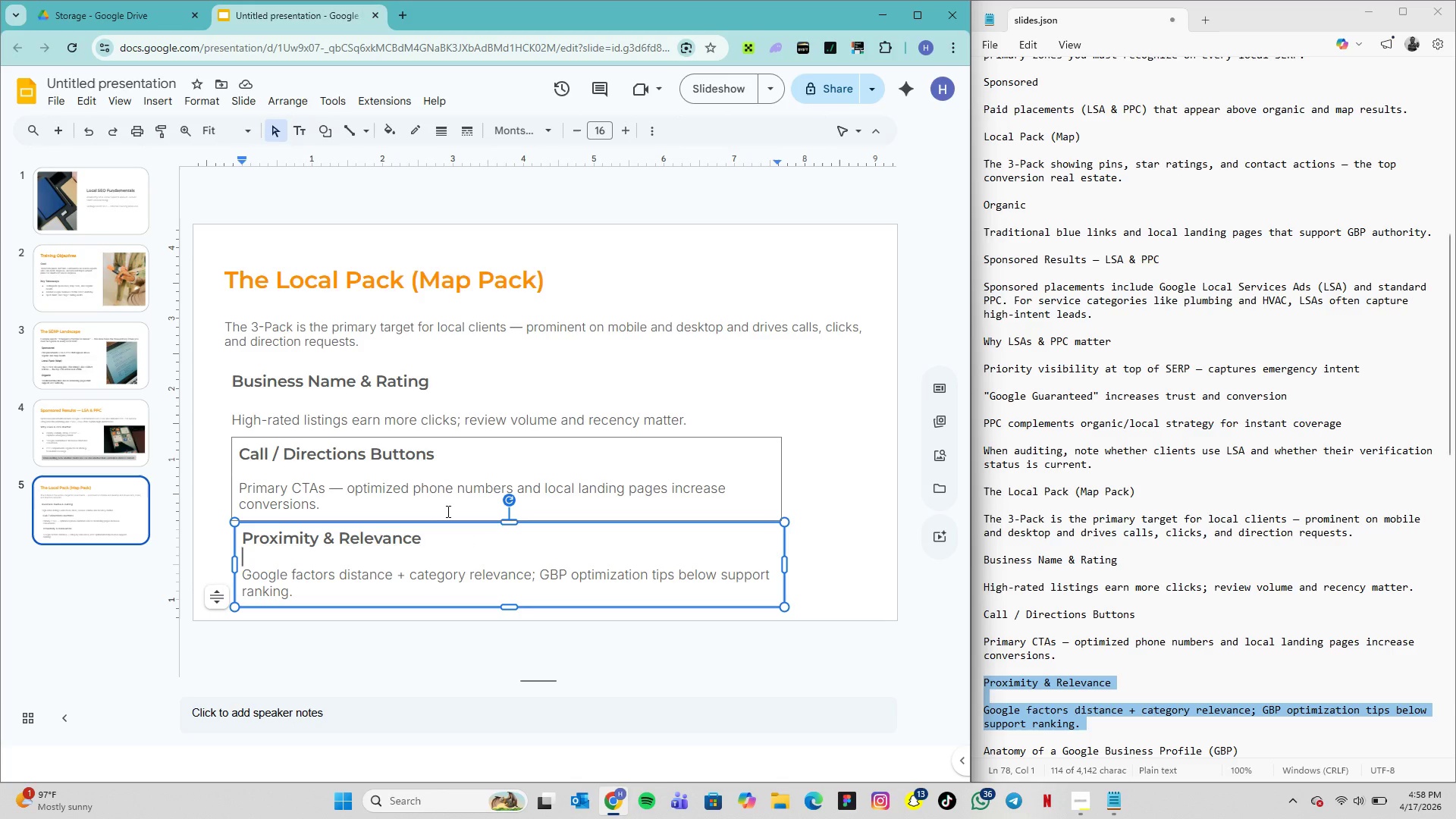 
key(ArrowLeft)
 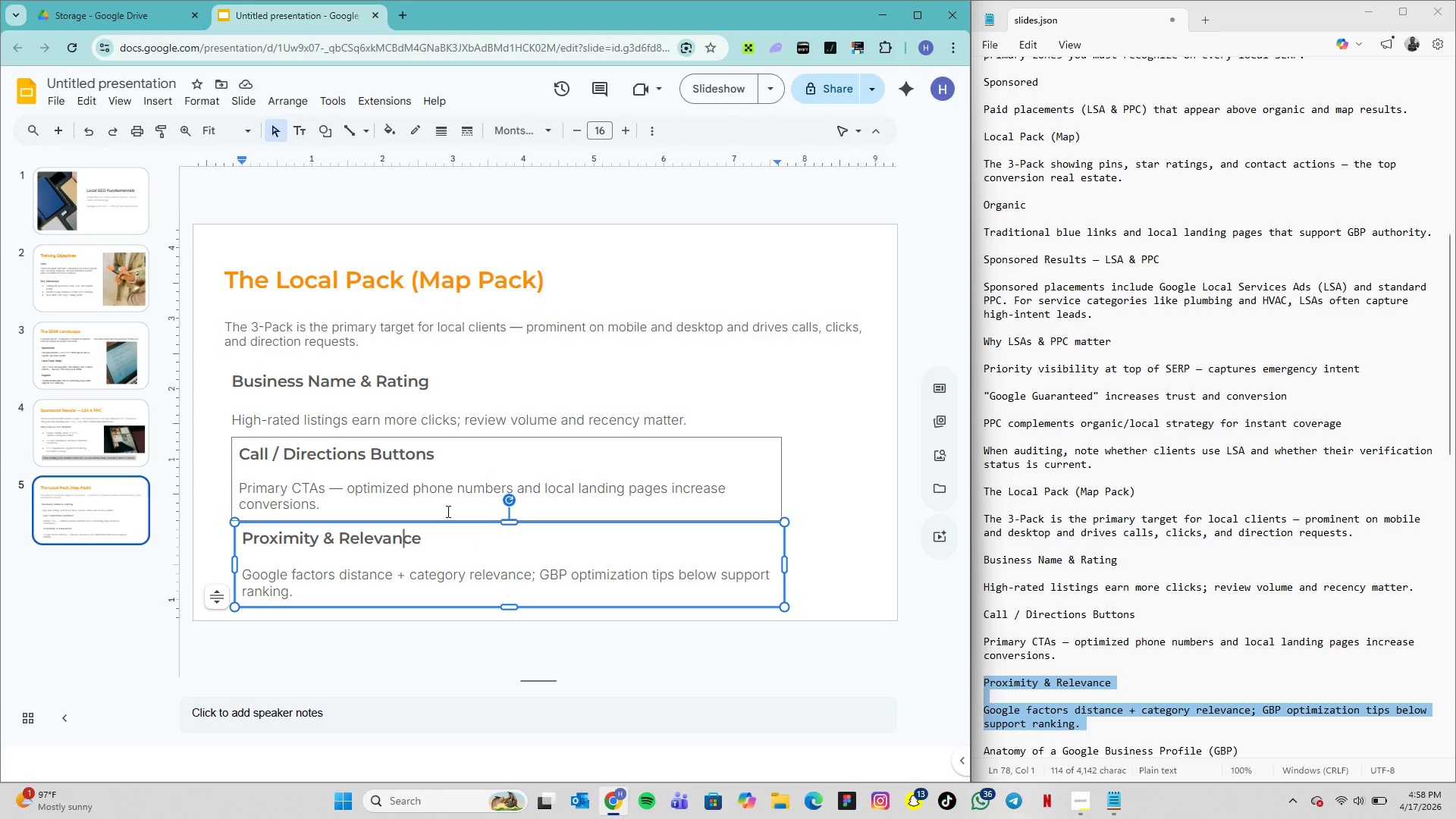 
key(ArrowLeft)
 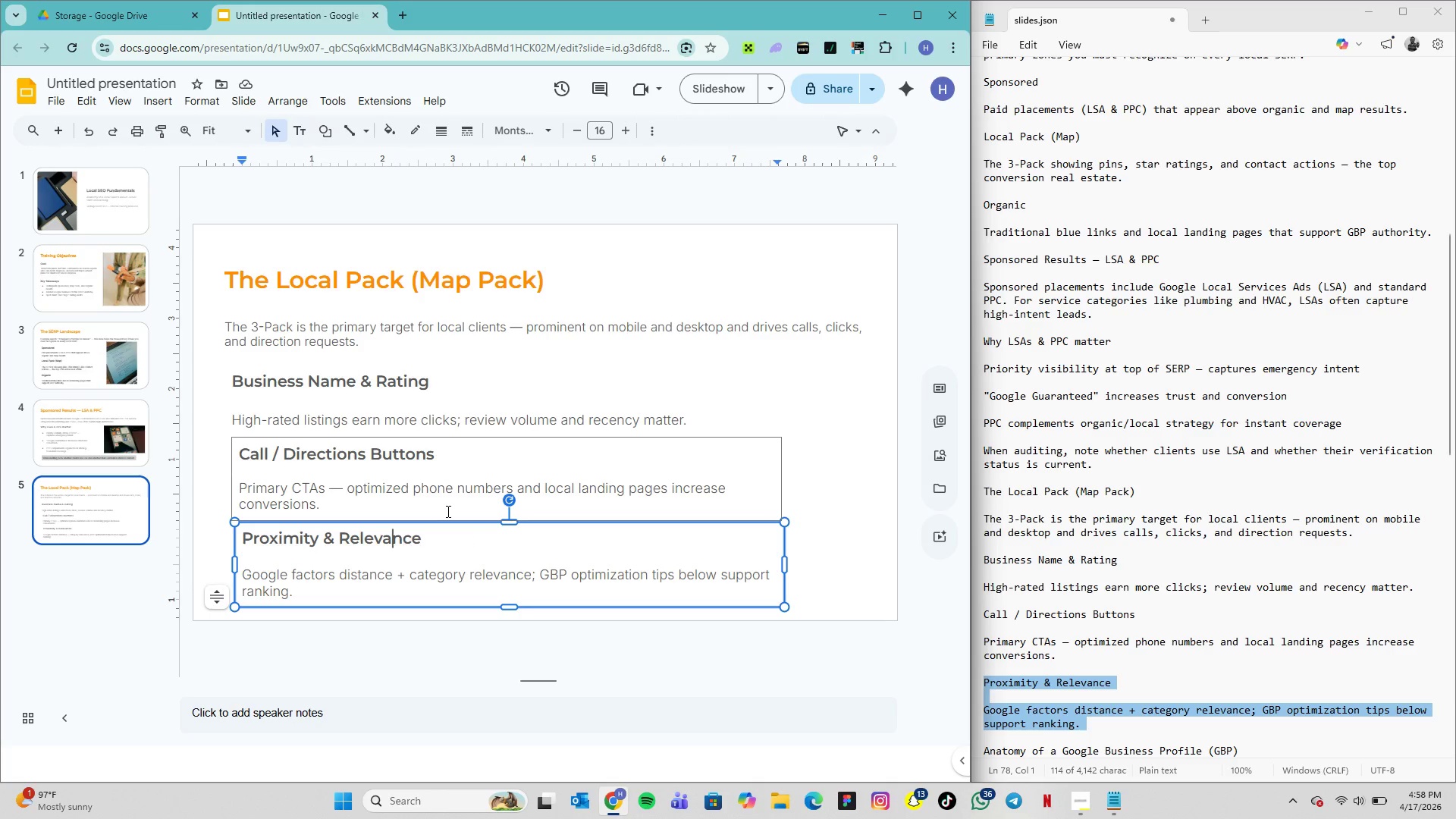 
key(ArrowLeft)
 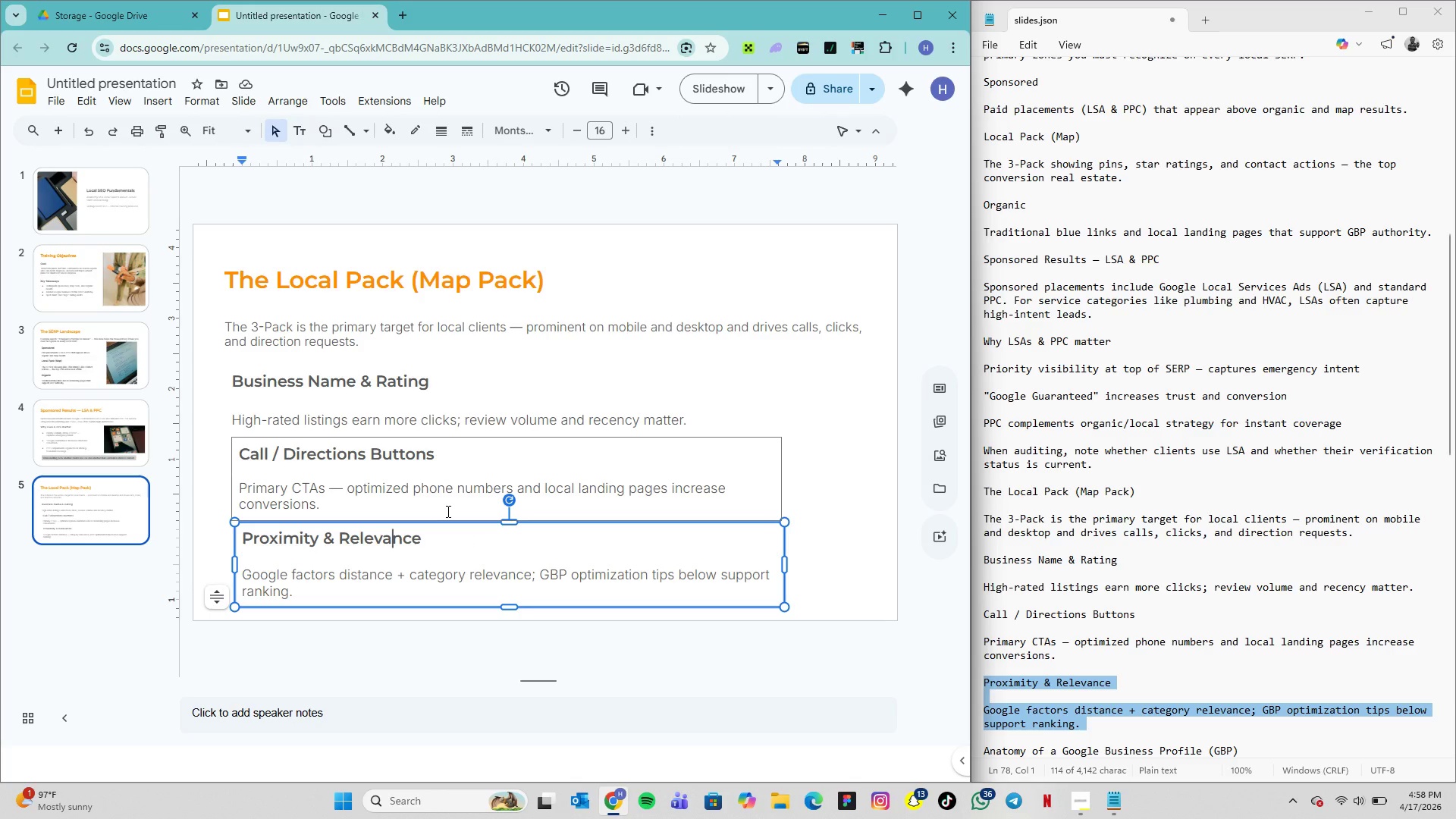 
key(ArrowLeft)
 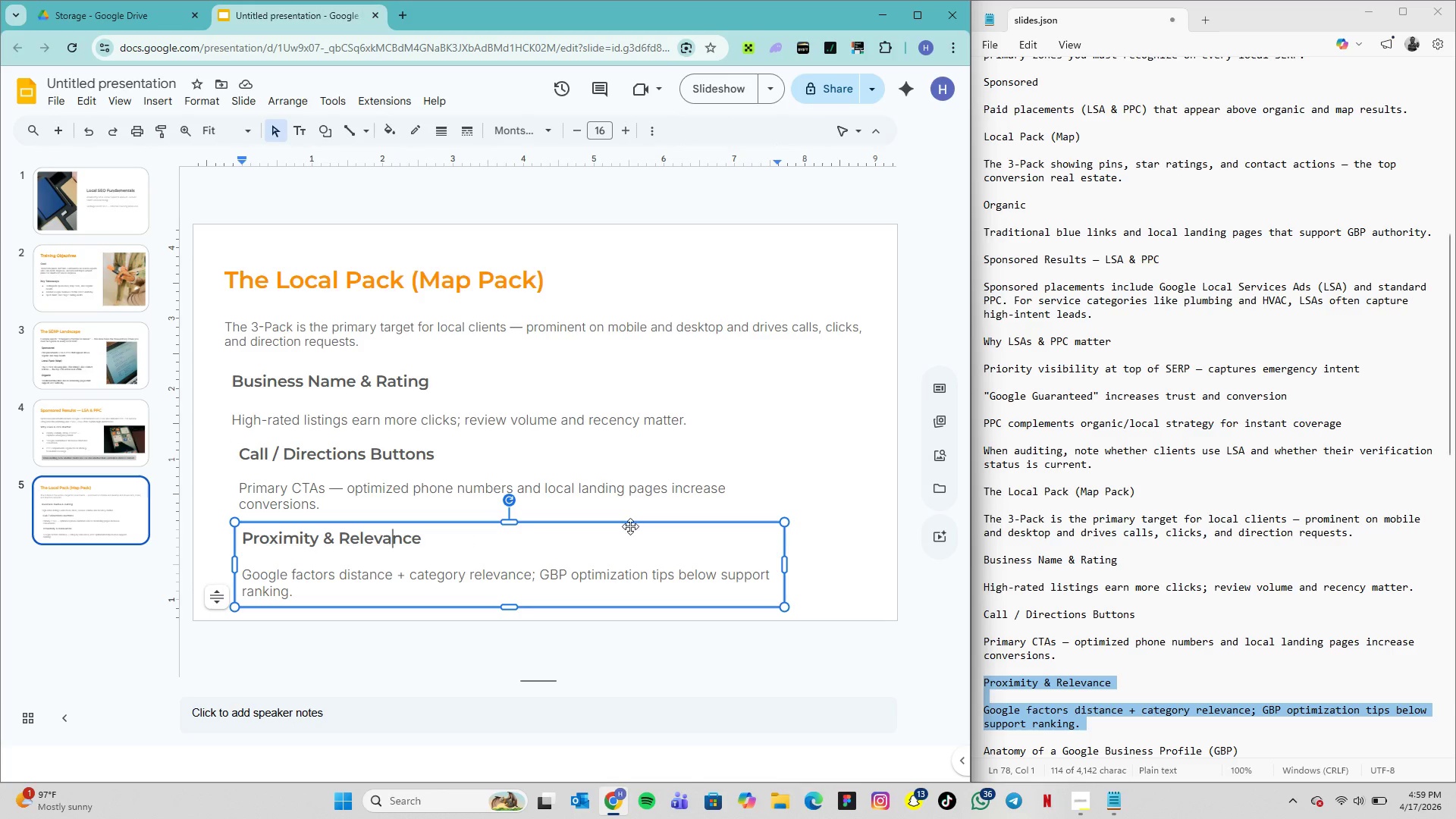 
left_click([630, 525])
 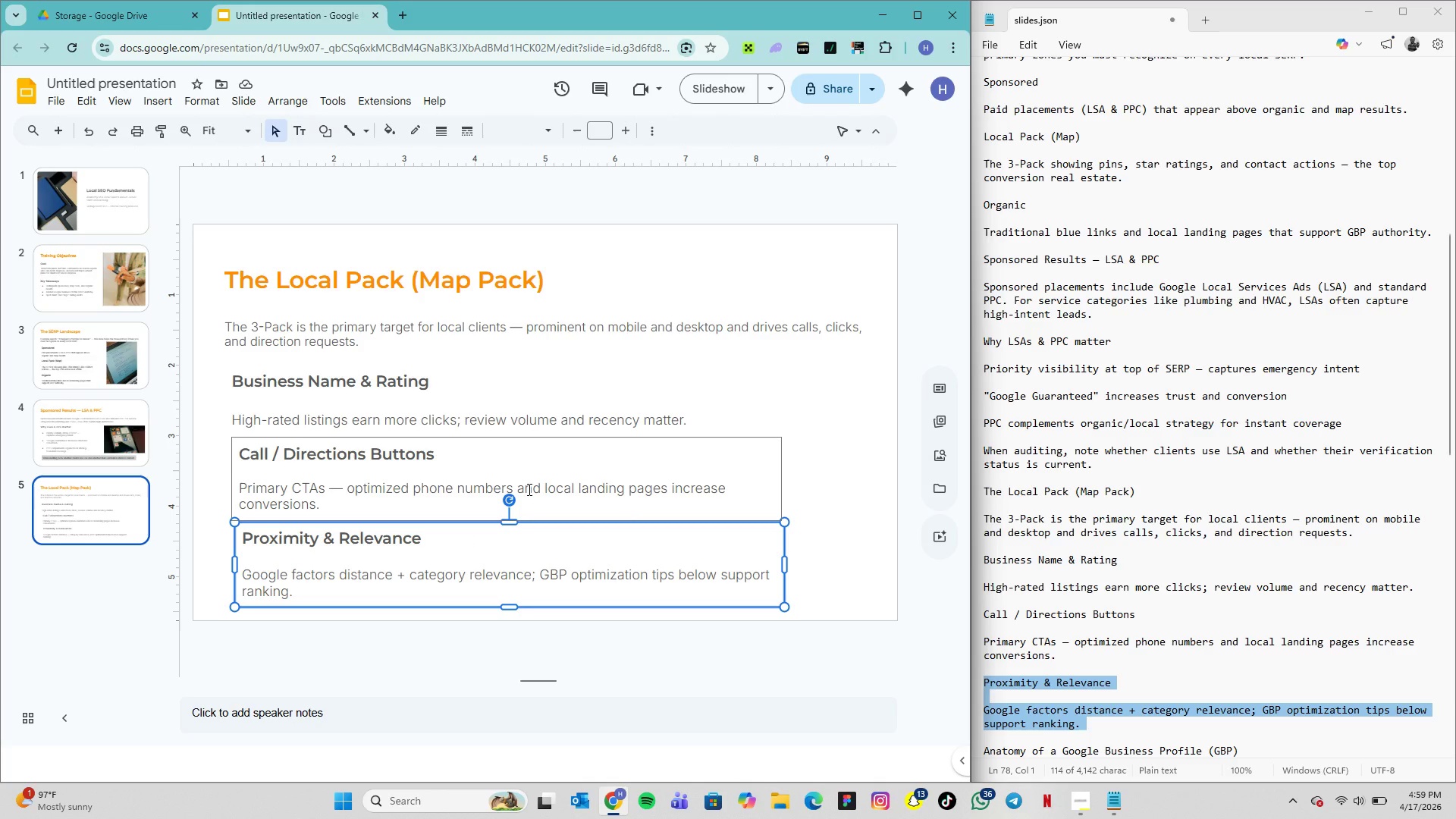 
key(ArrowLeft)
 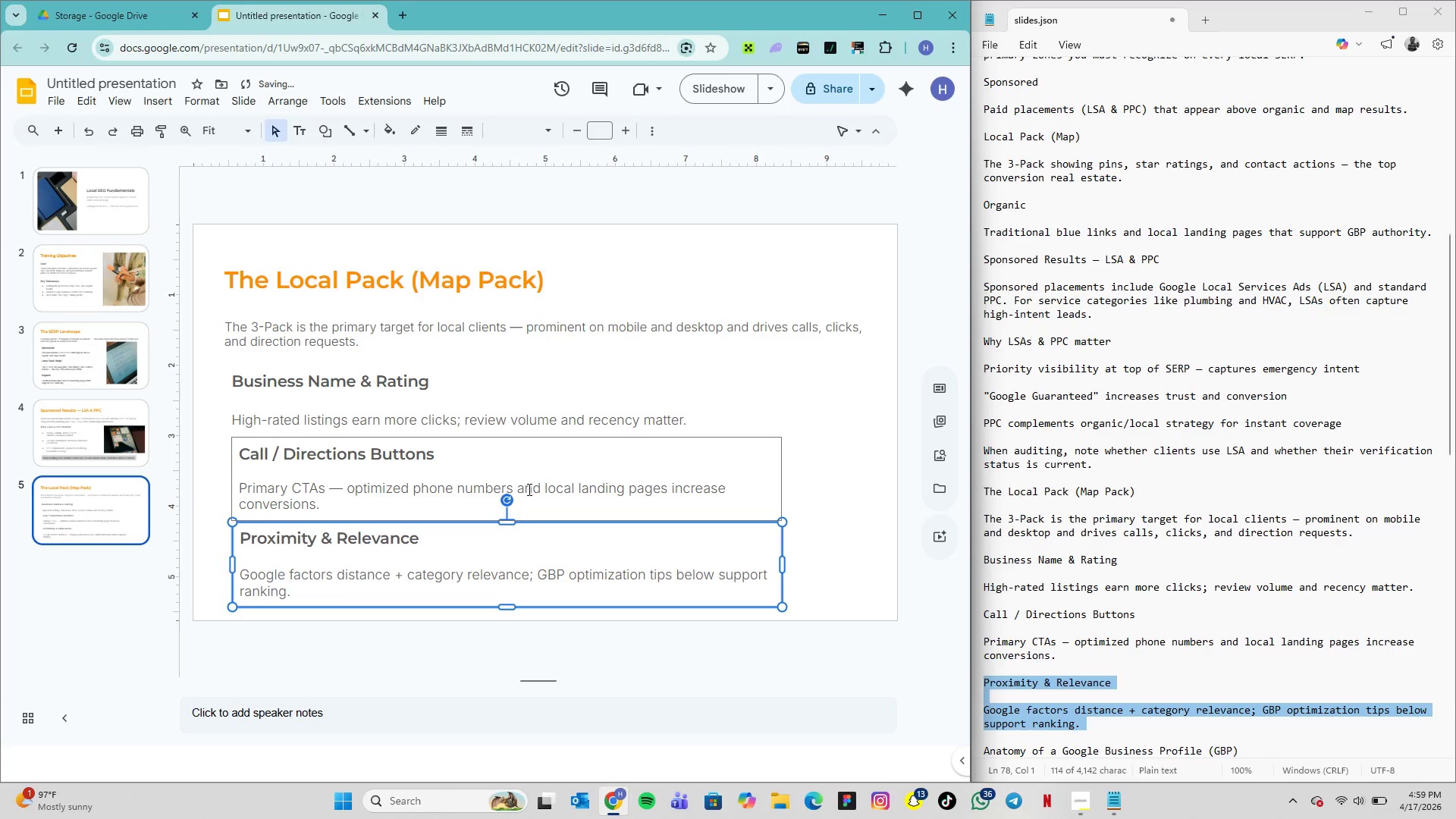 
key(ArrowLeft)
 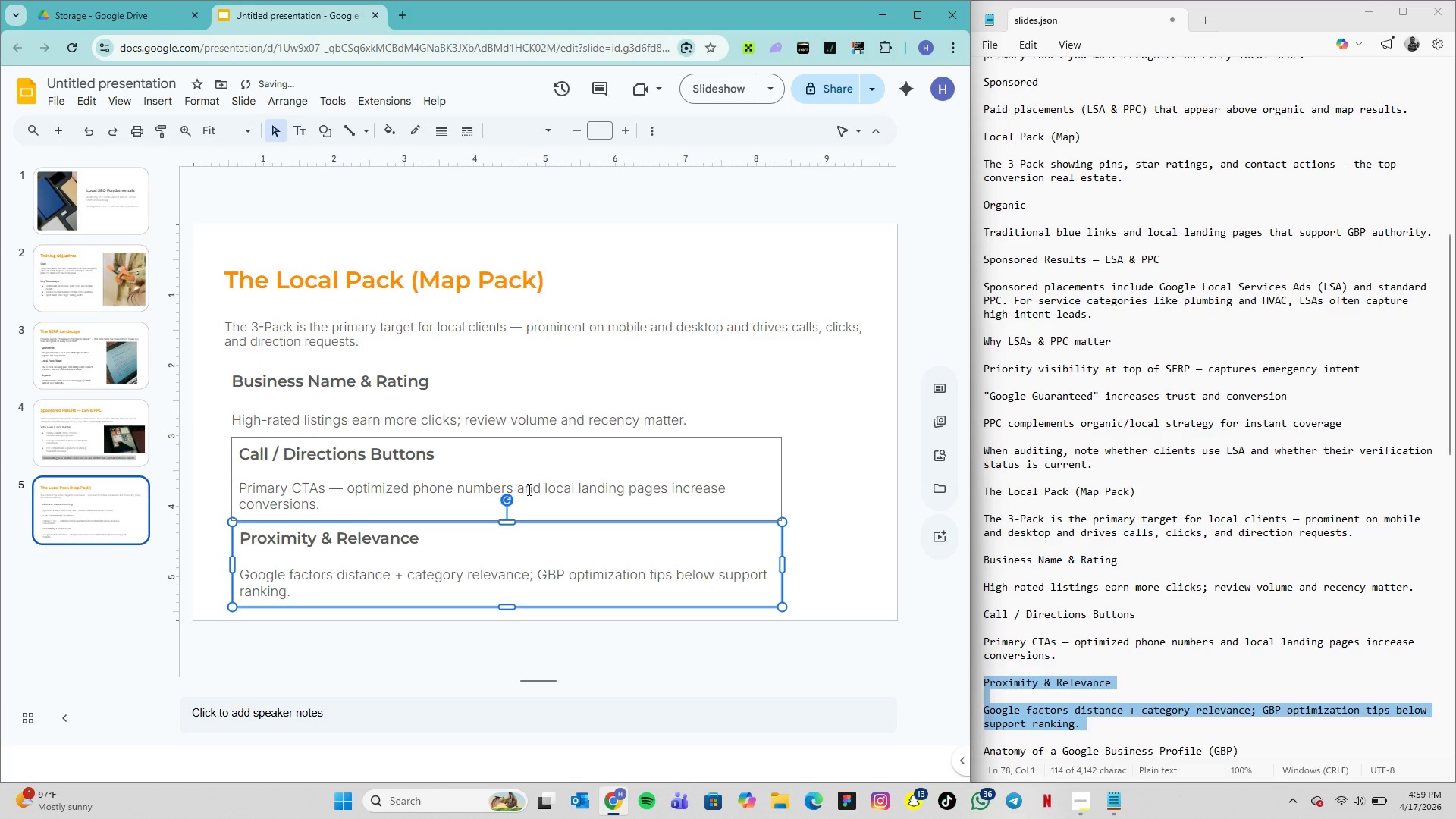 
key(ArrowLeft)
 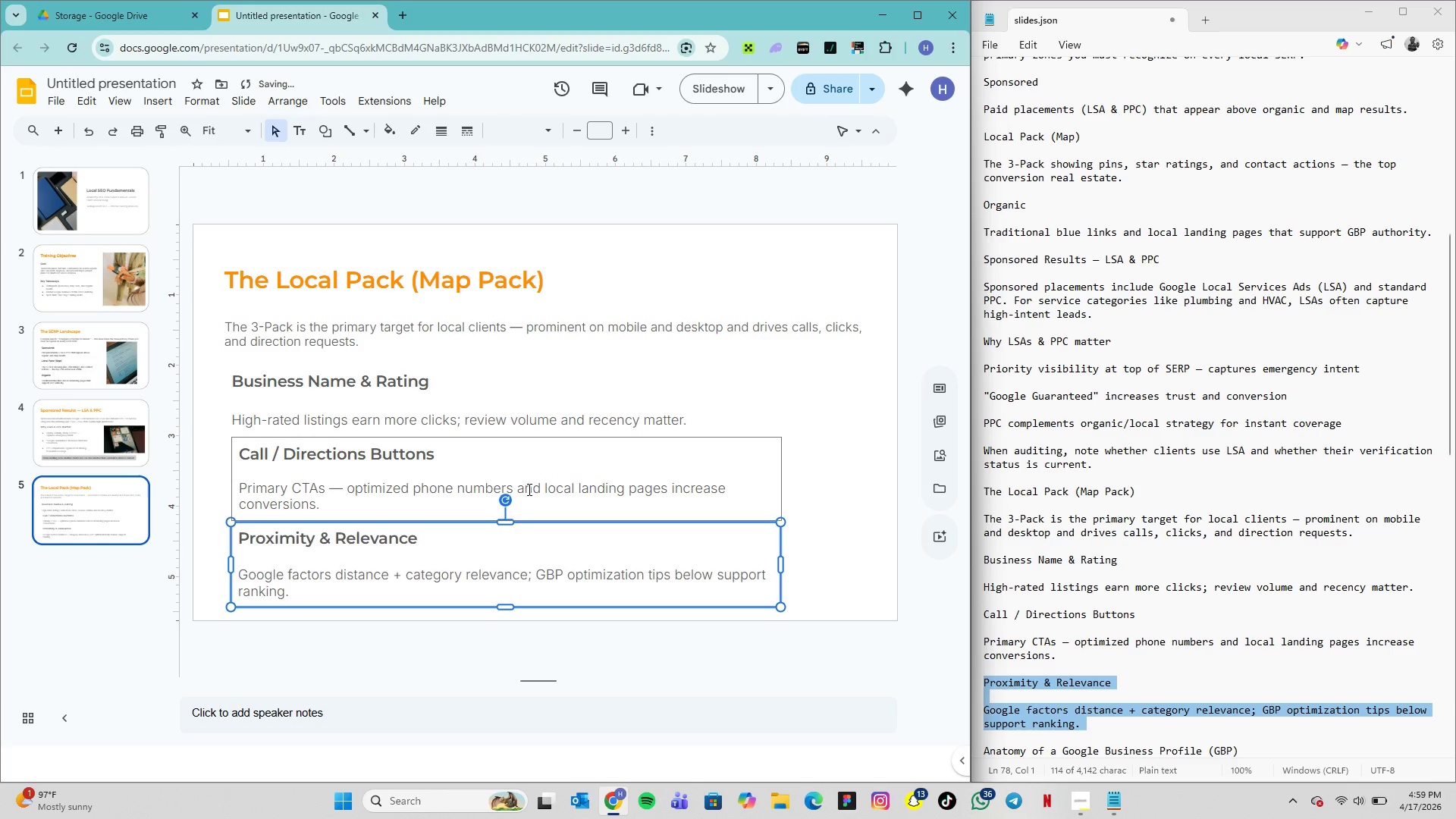 
key(ArrowLeft)
 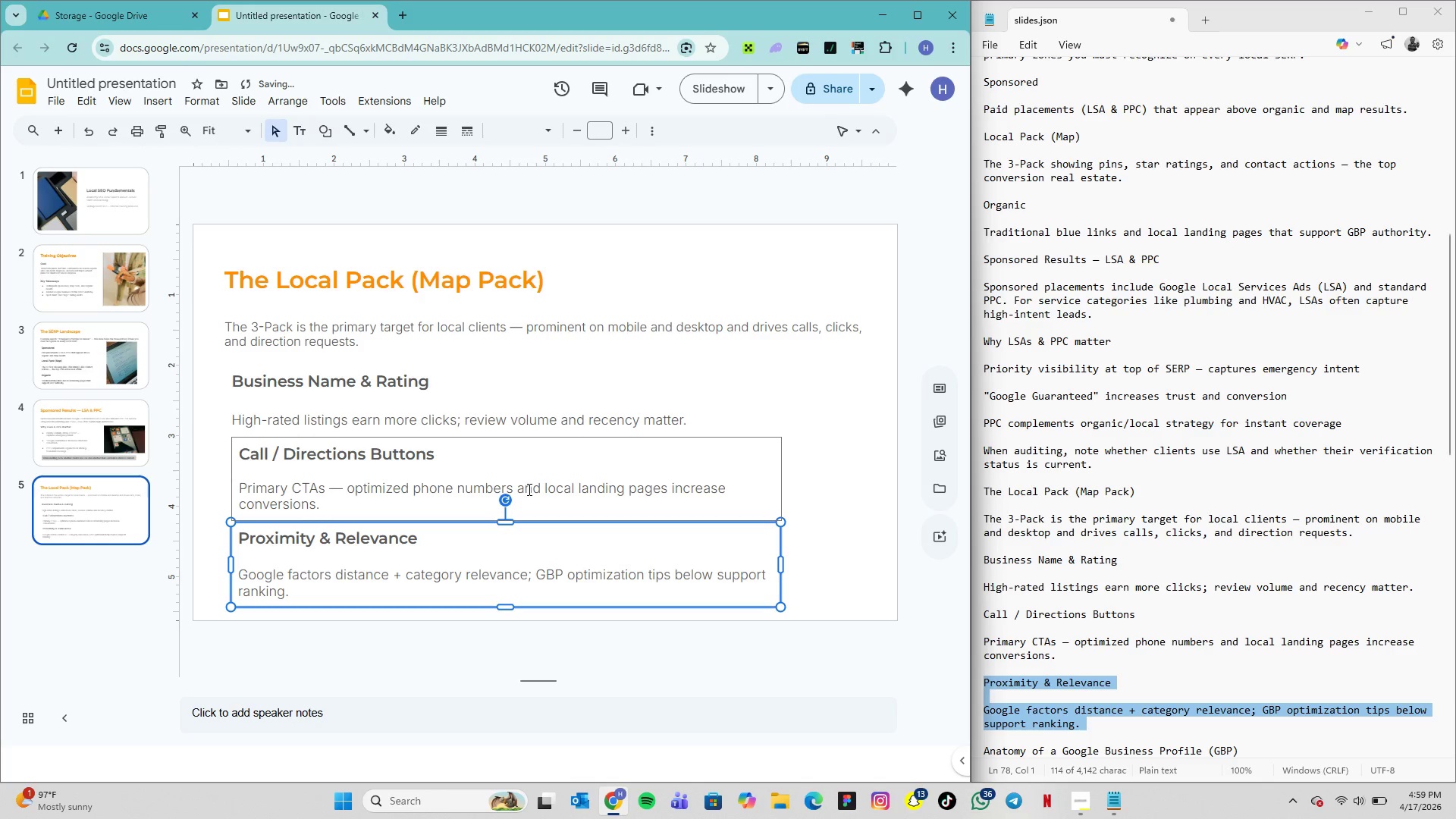 
key(ArrowLeft)
 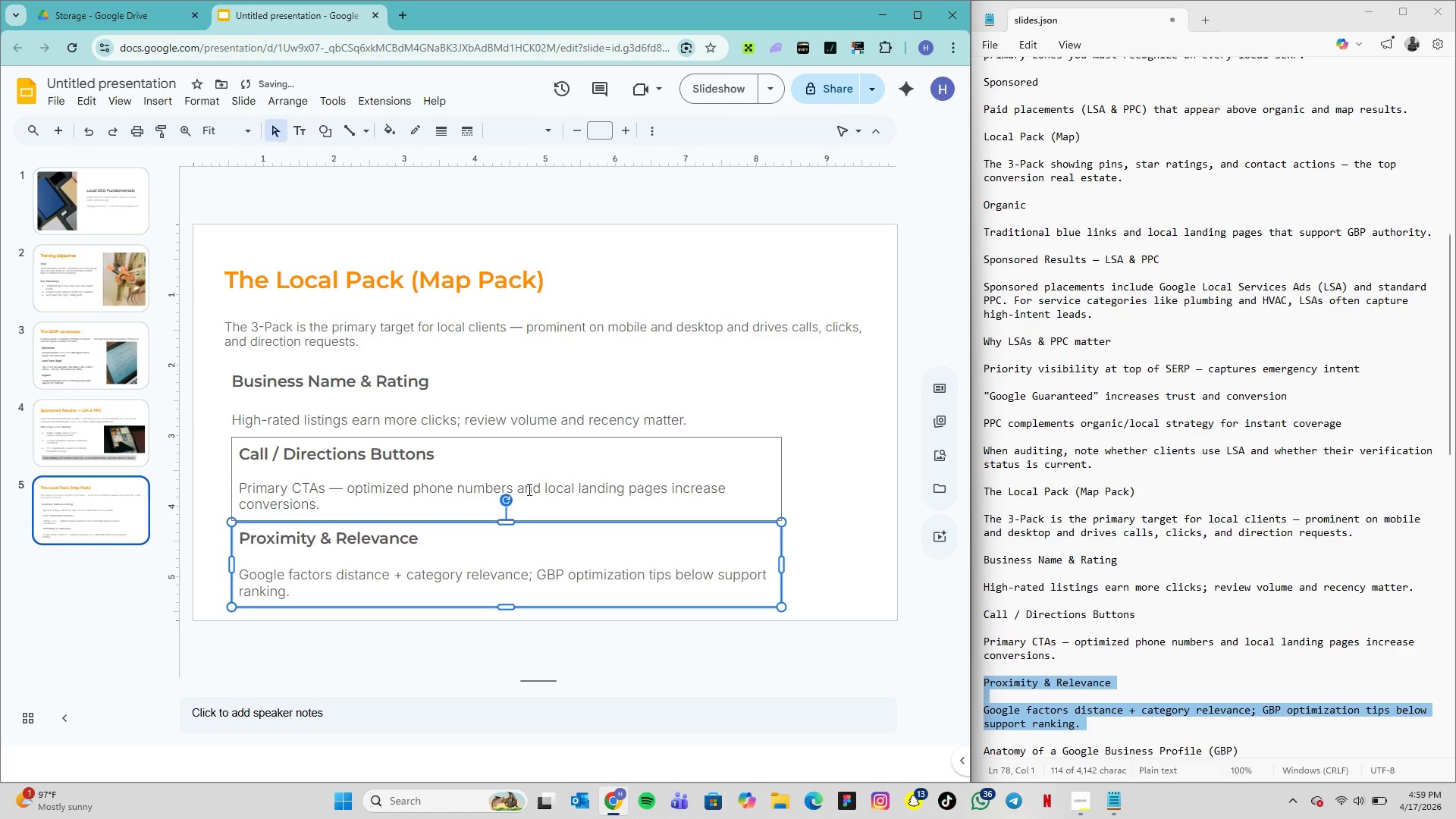 
key(ArrowRight)
 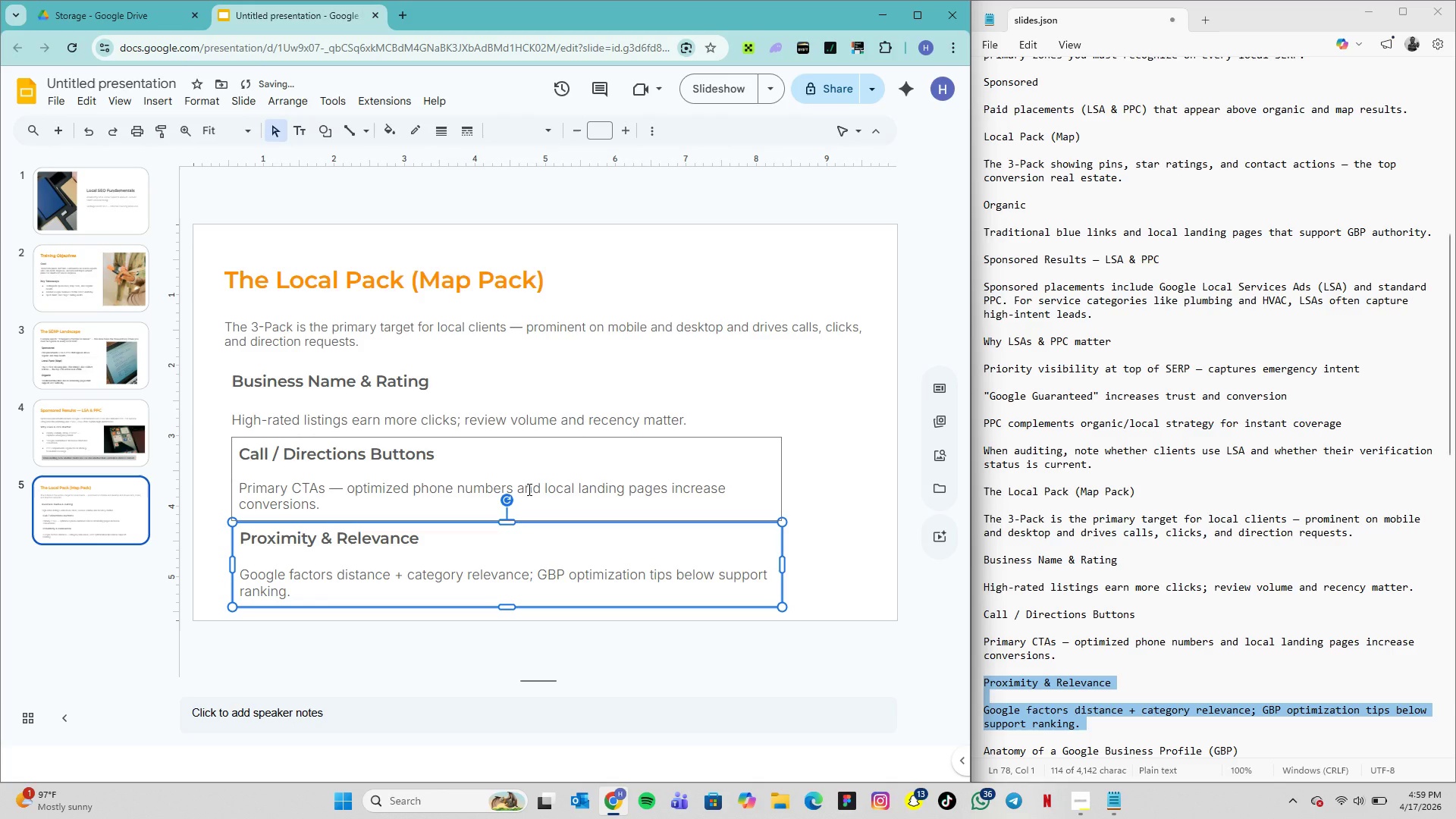 
key(ArrowRight)
 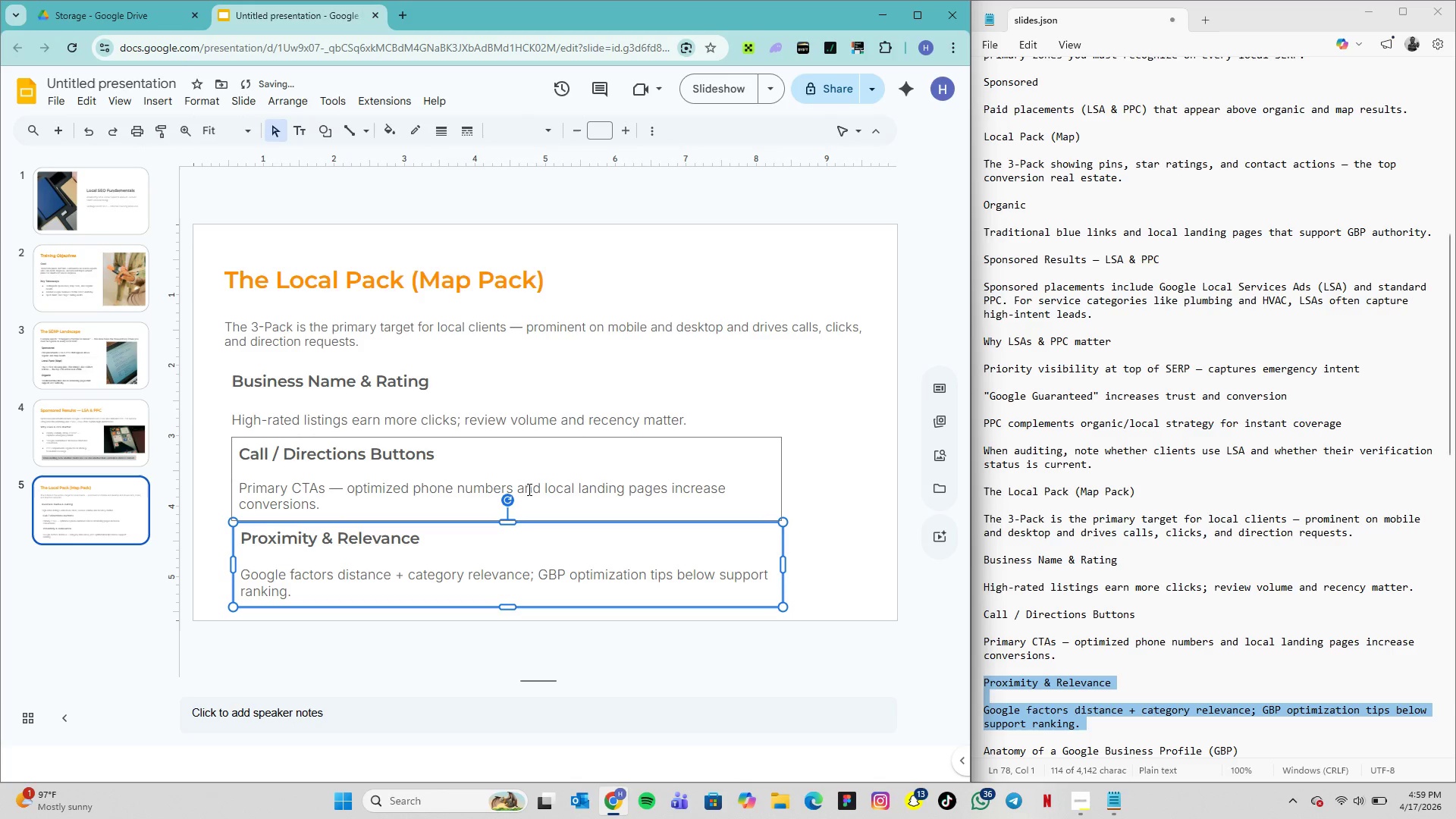 
key(ArrowRight)
 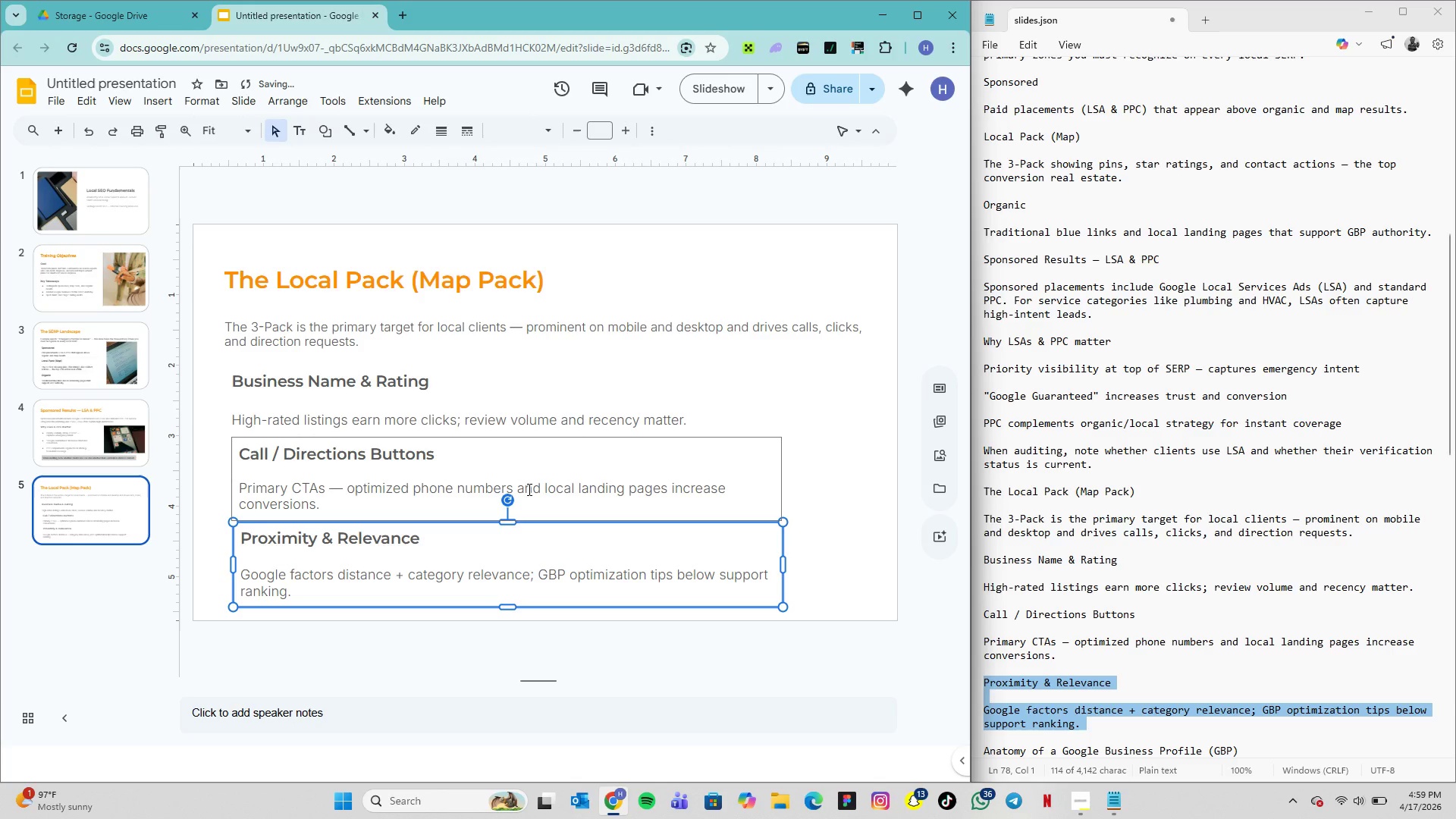 
key(ArrowLeft)
 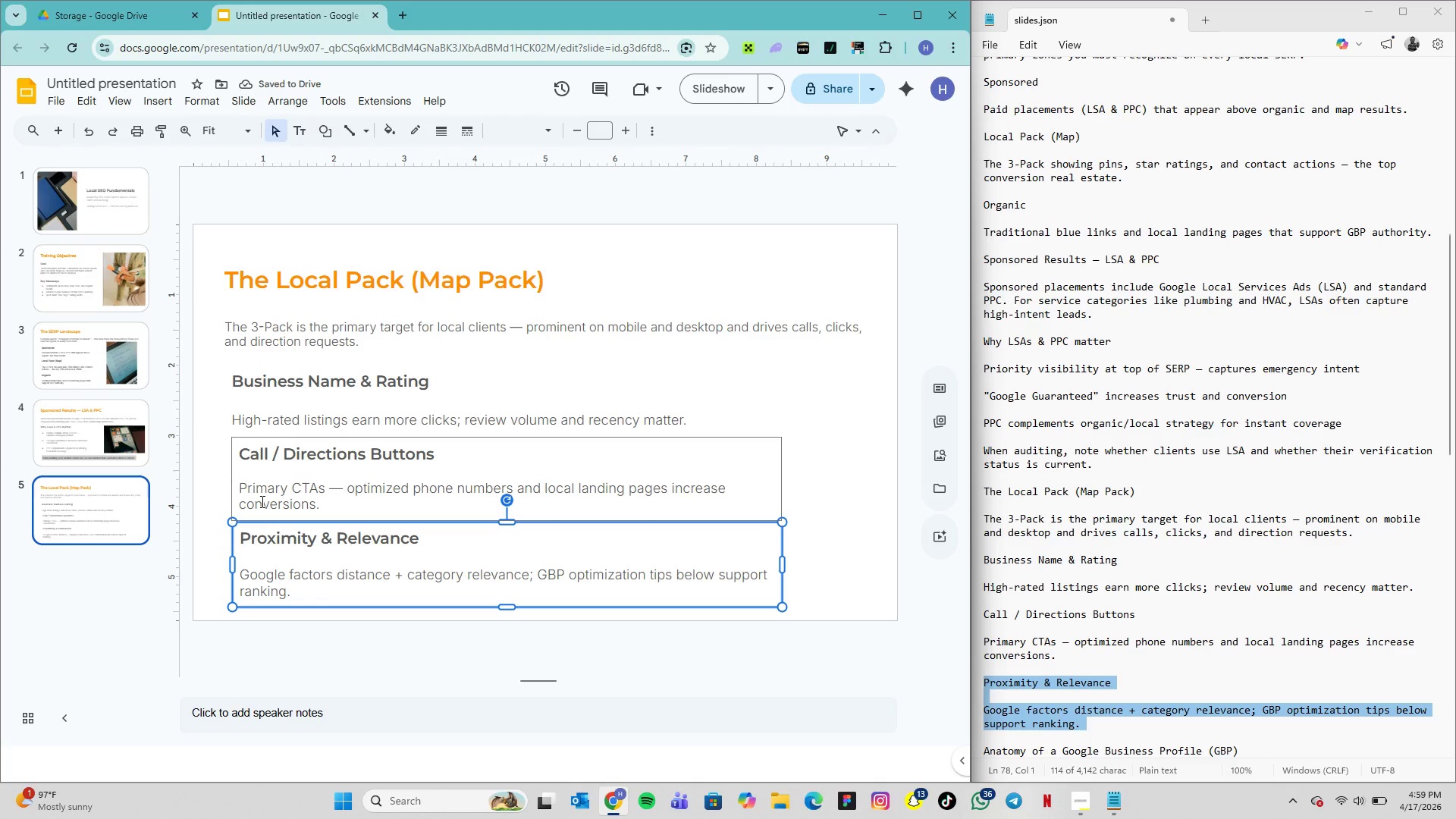 
left_click([262, 501])
 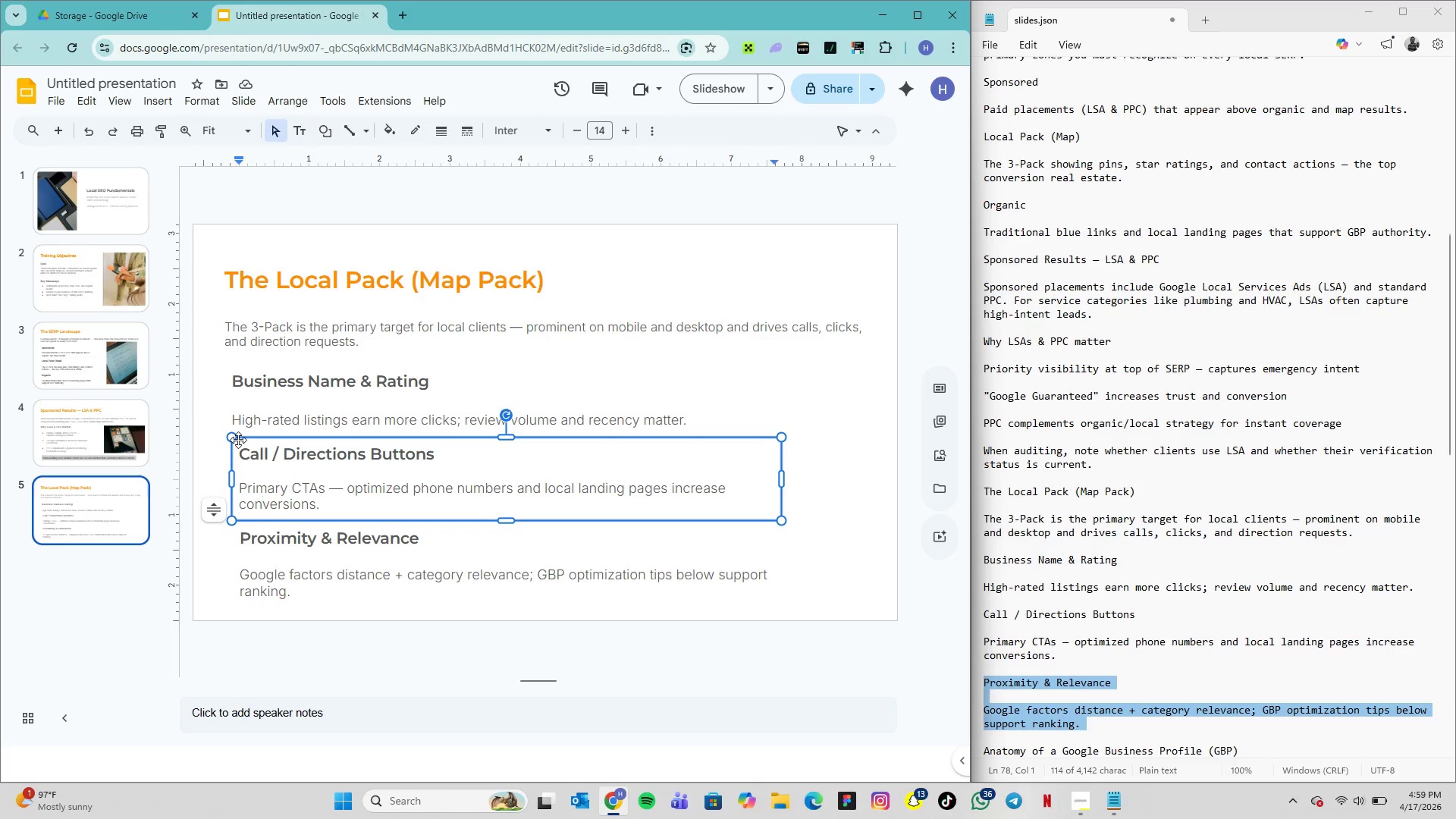 
left_click([238, 440])
 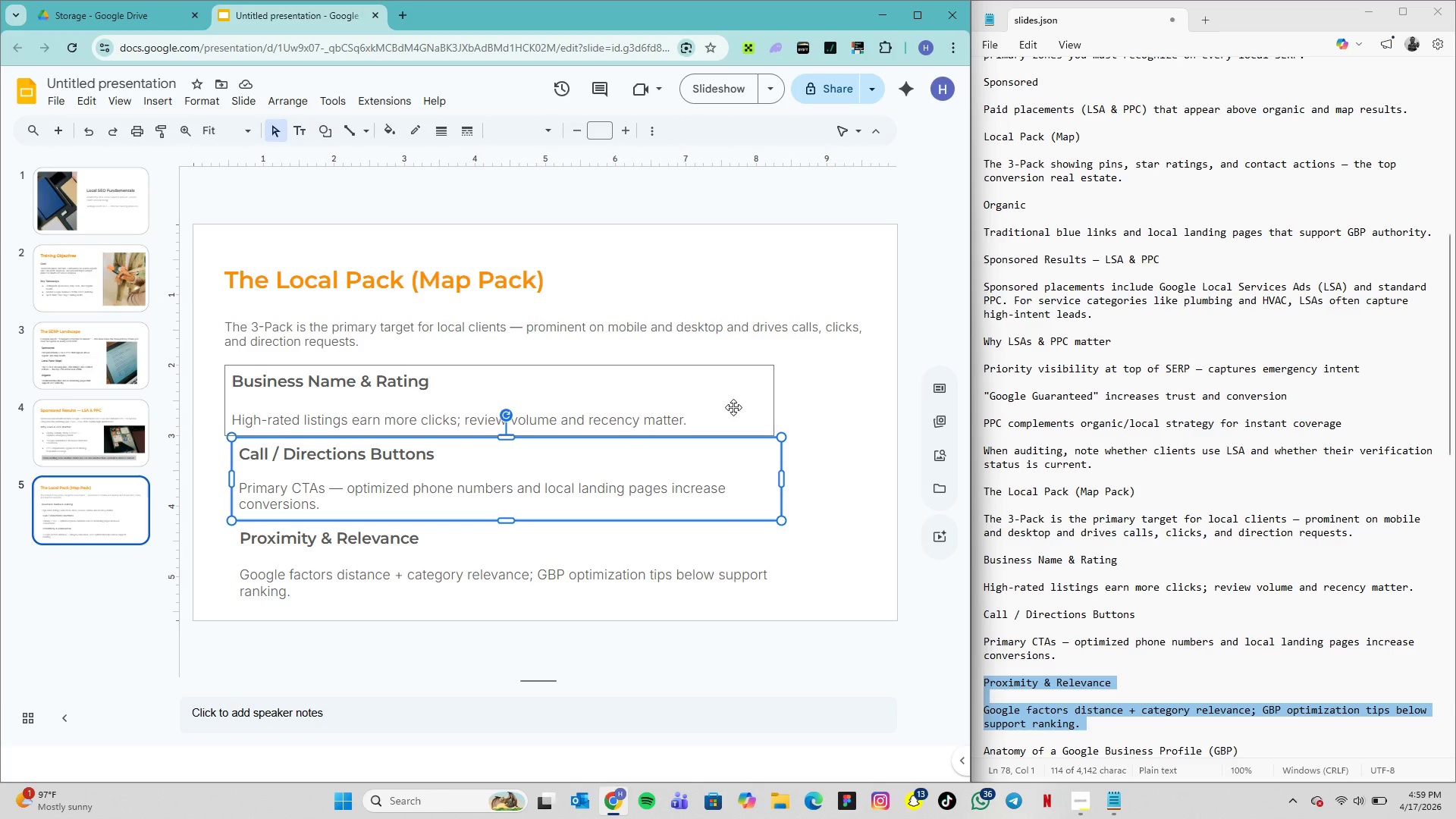 
key(ArrowLeft)
 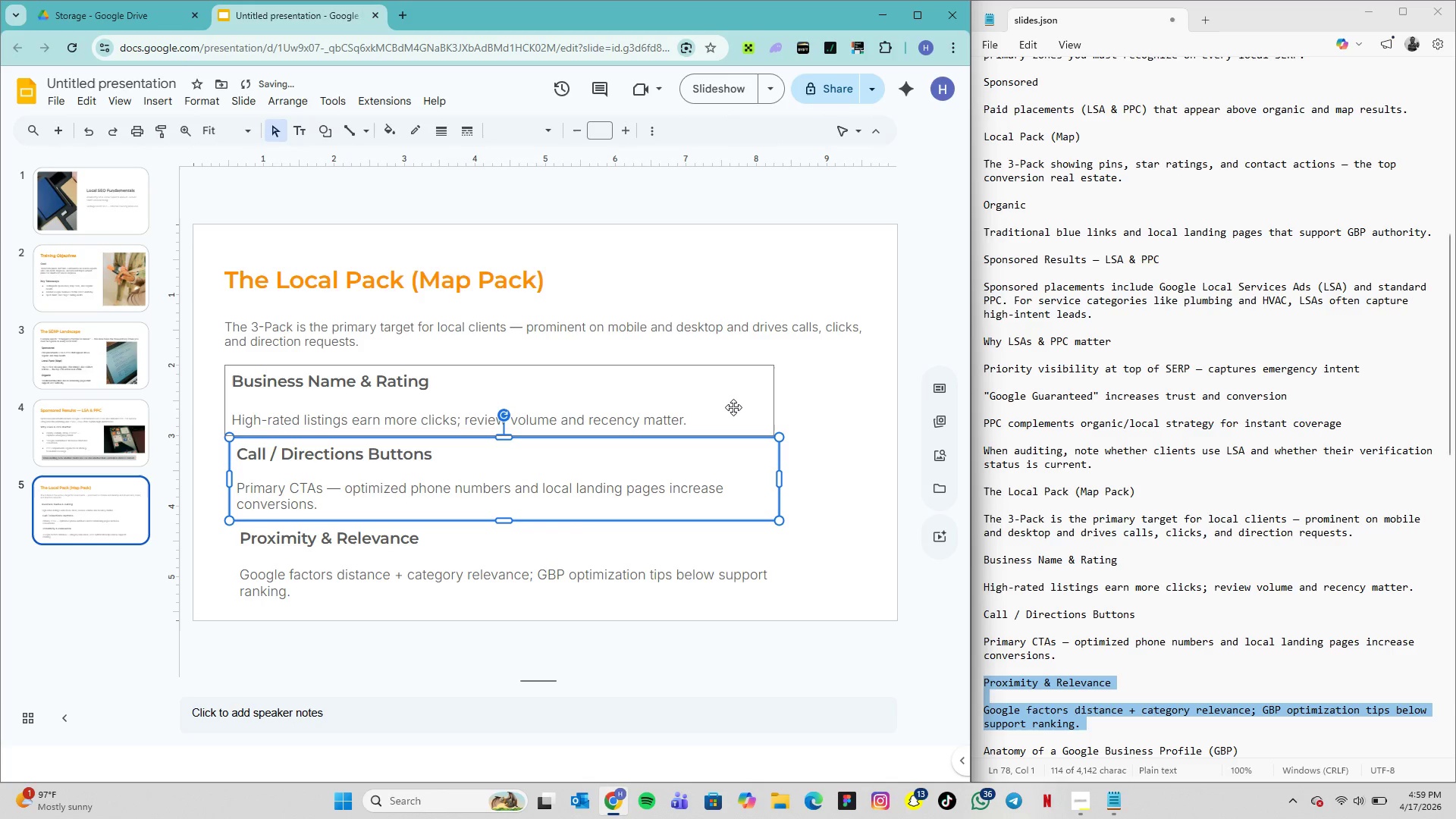 
key(ArrowLeft)
 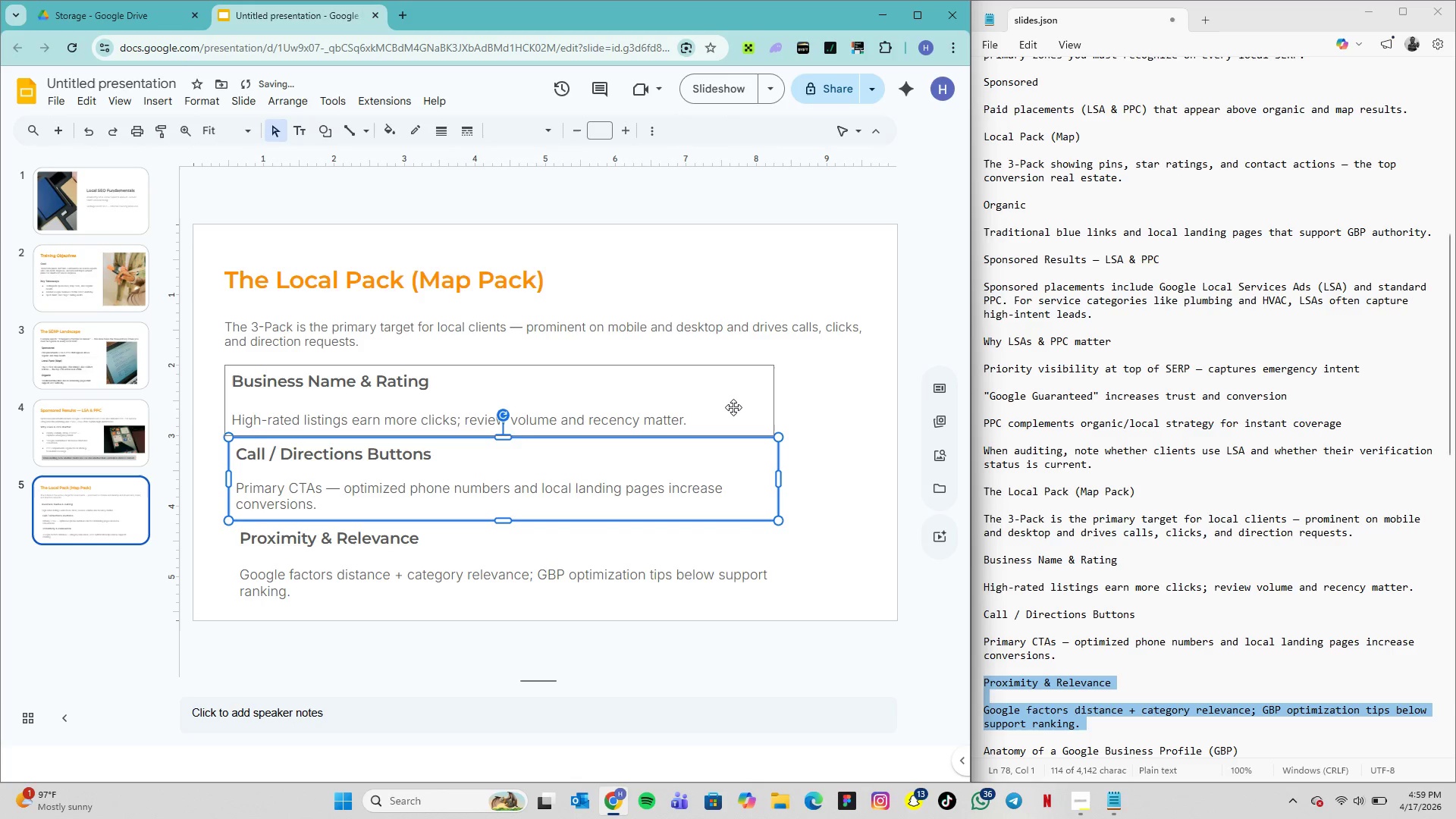 
key(ArrowLeft)
 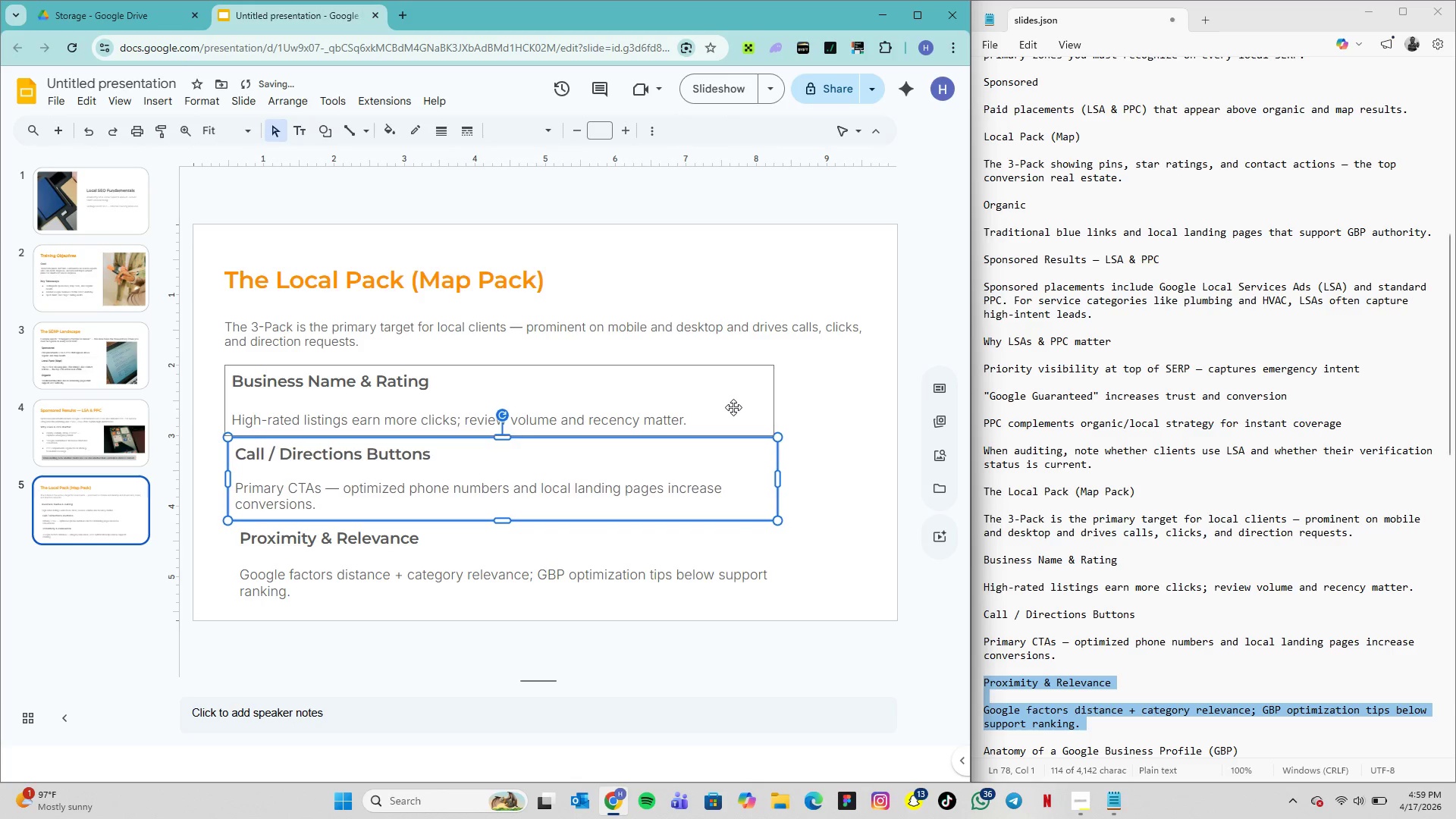 
key(ArrowLeft)
 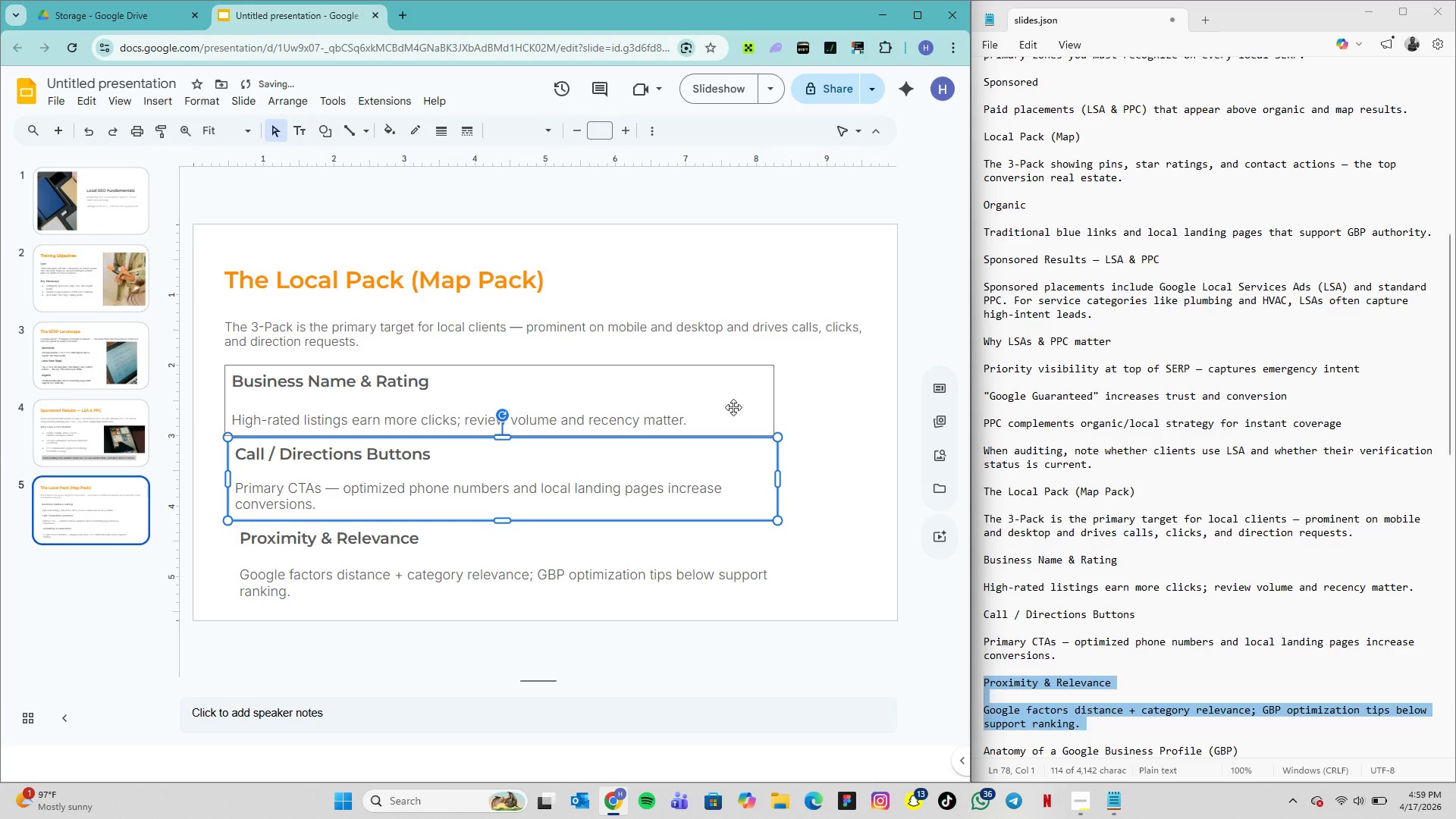 
key(ArrowLeft)
 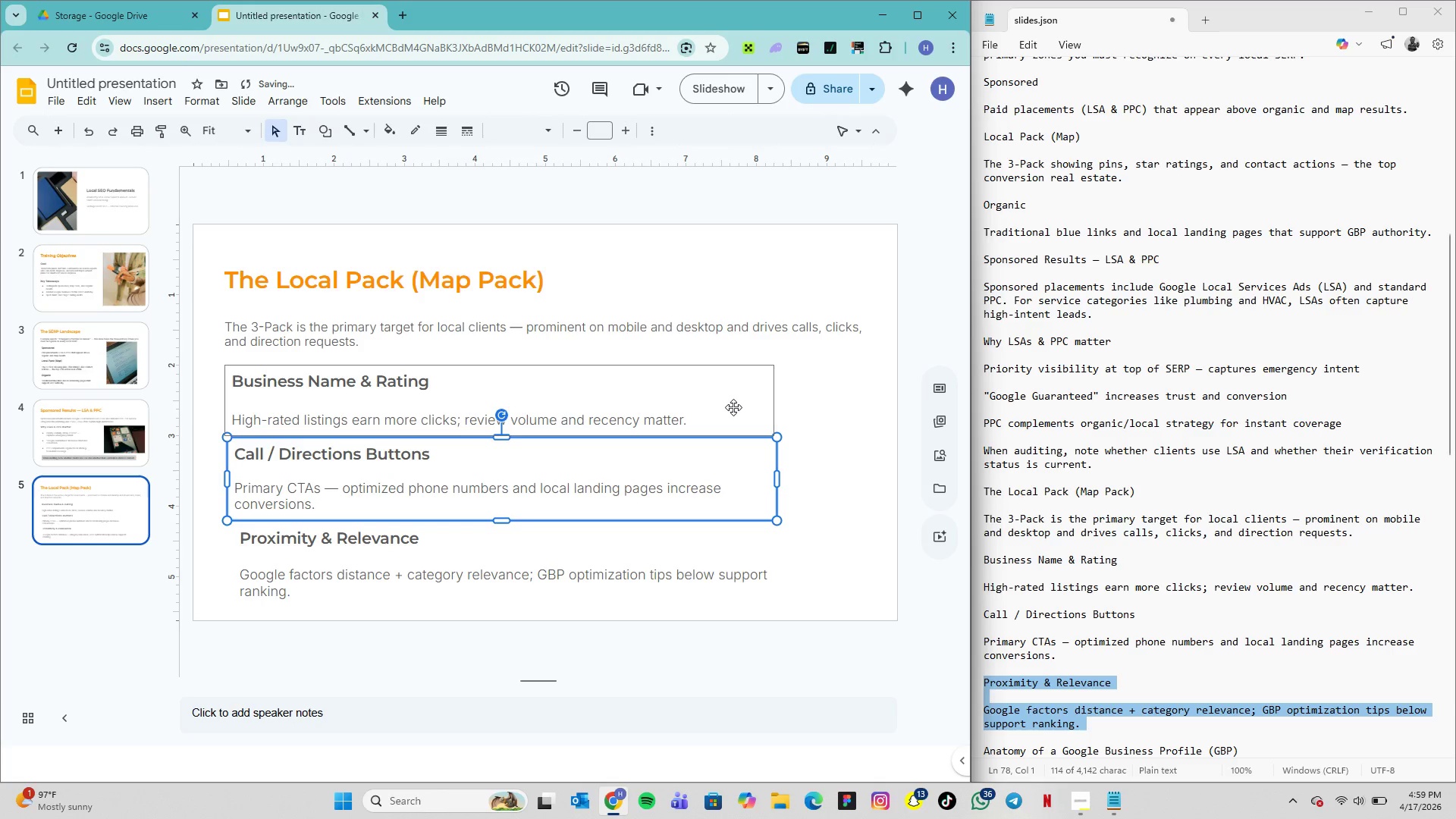 
key(ArrowLeft)
 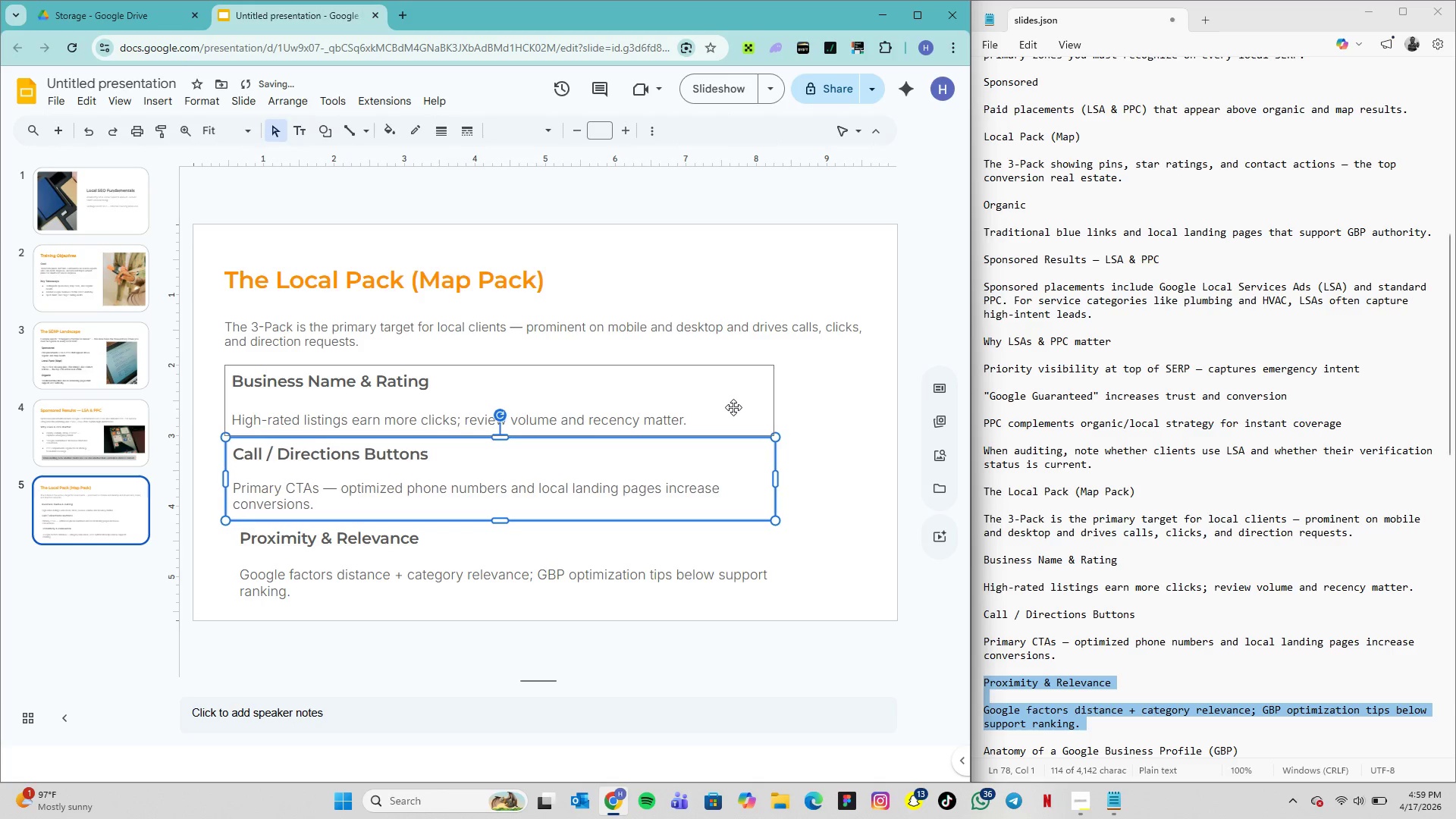 
key(ArrowLeft)
 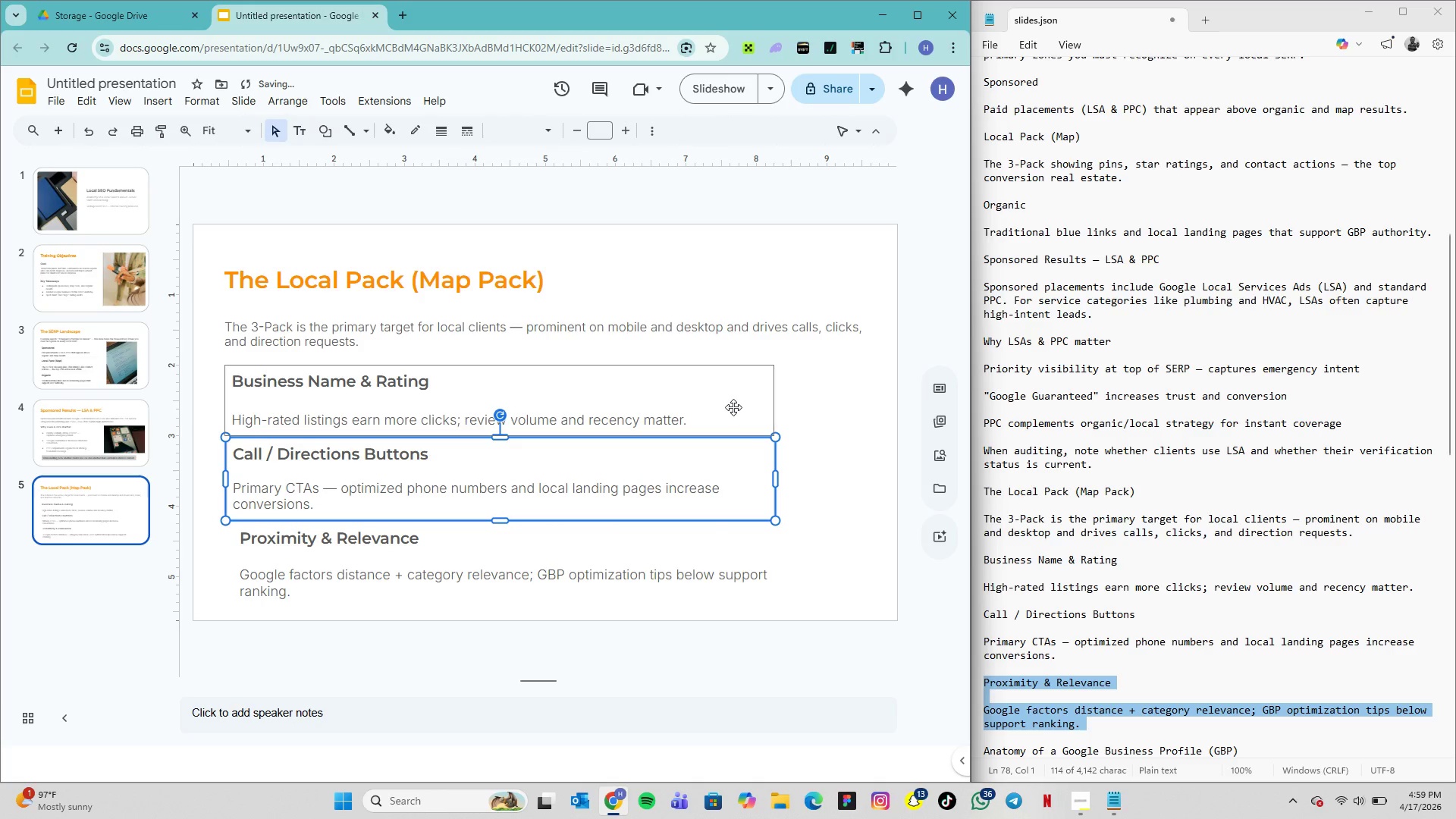 
key(ArrowLeft)
 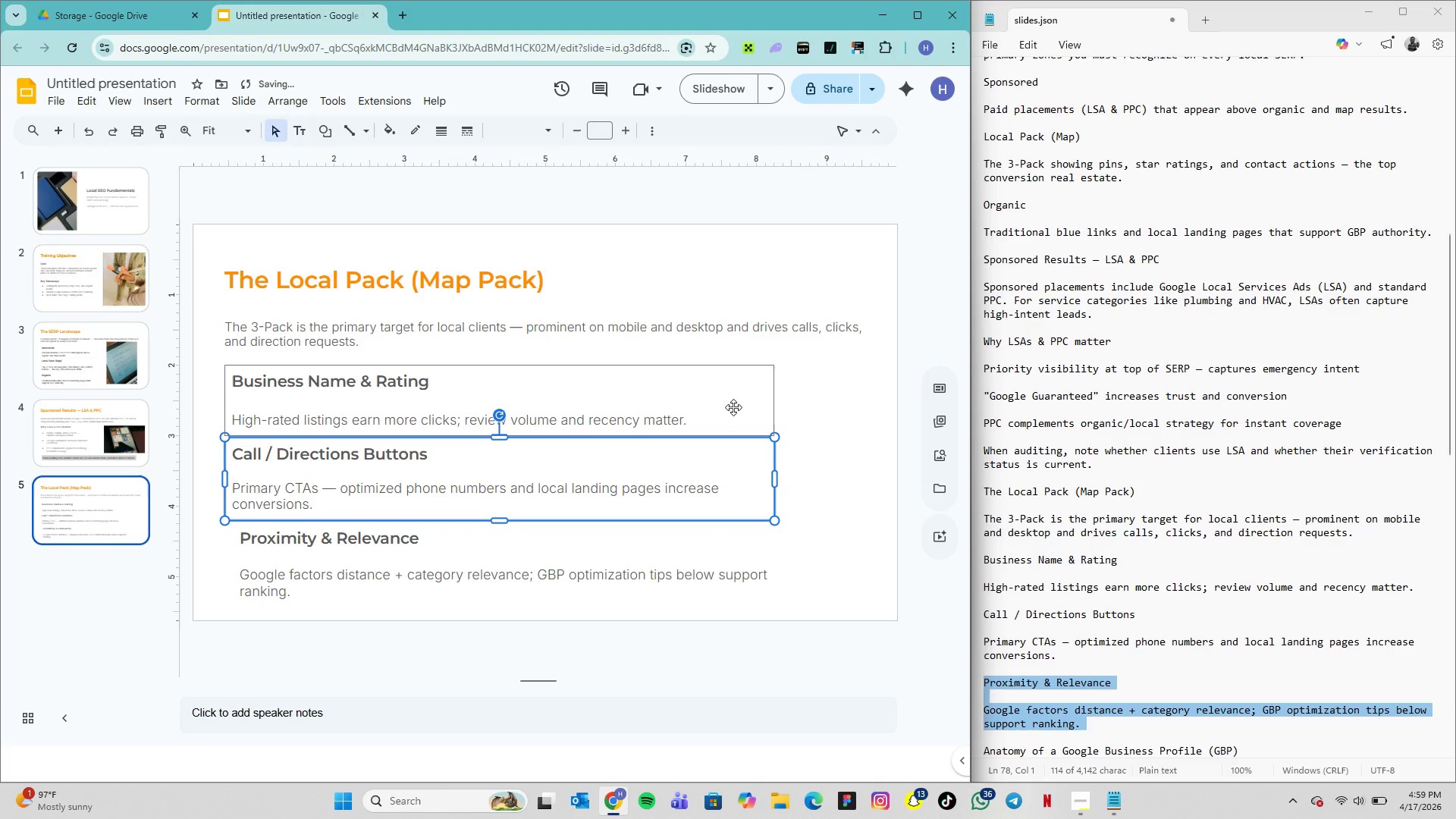 
key(ArrowLeft)
 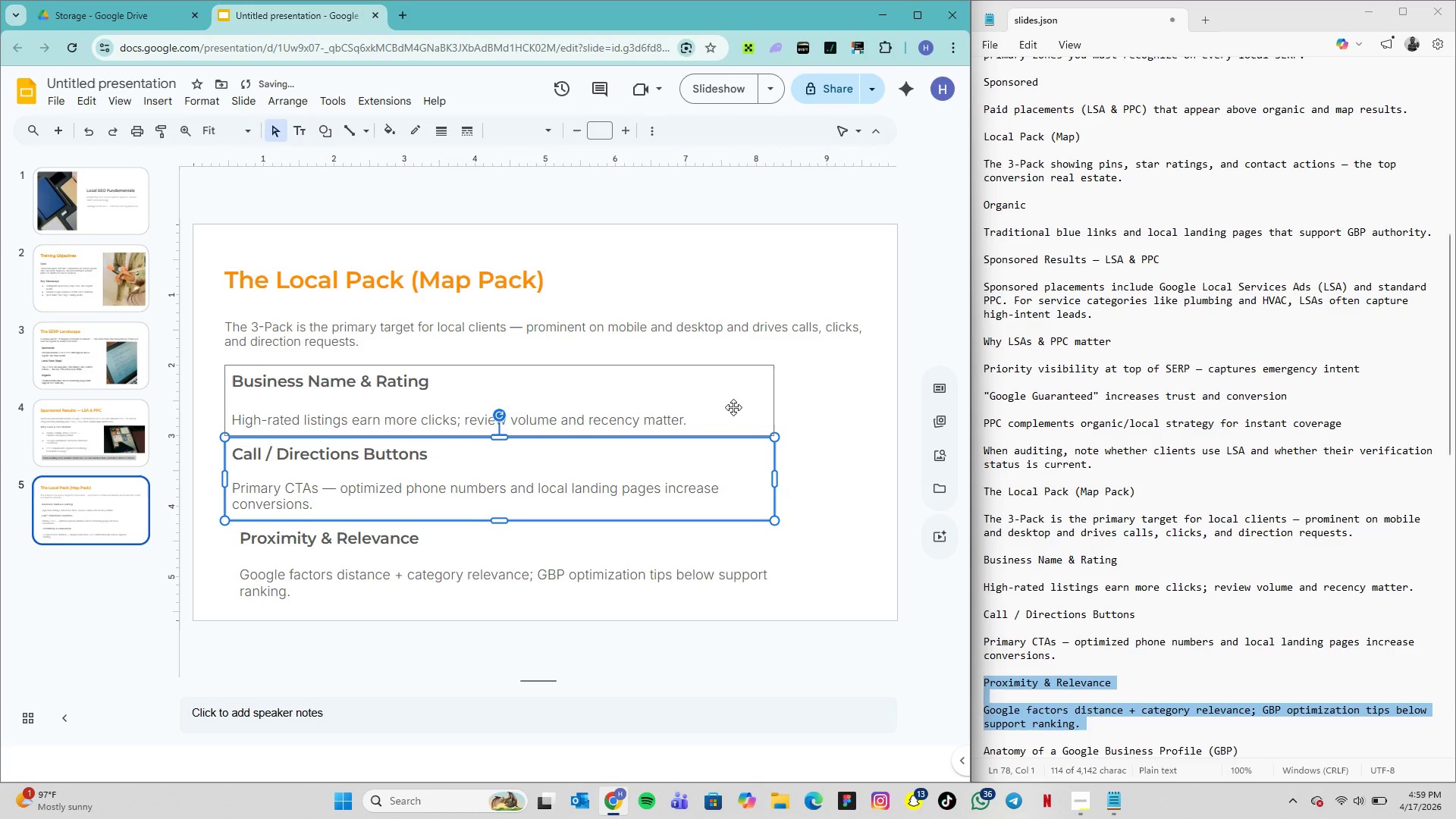 
key(ArrowRight)
 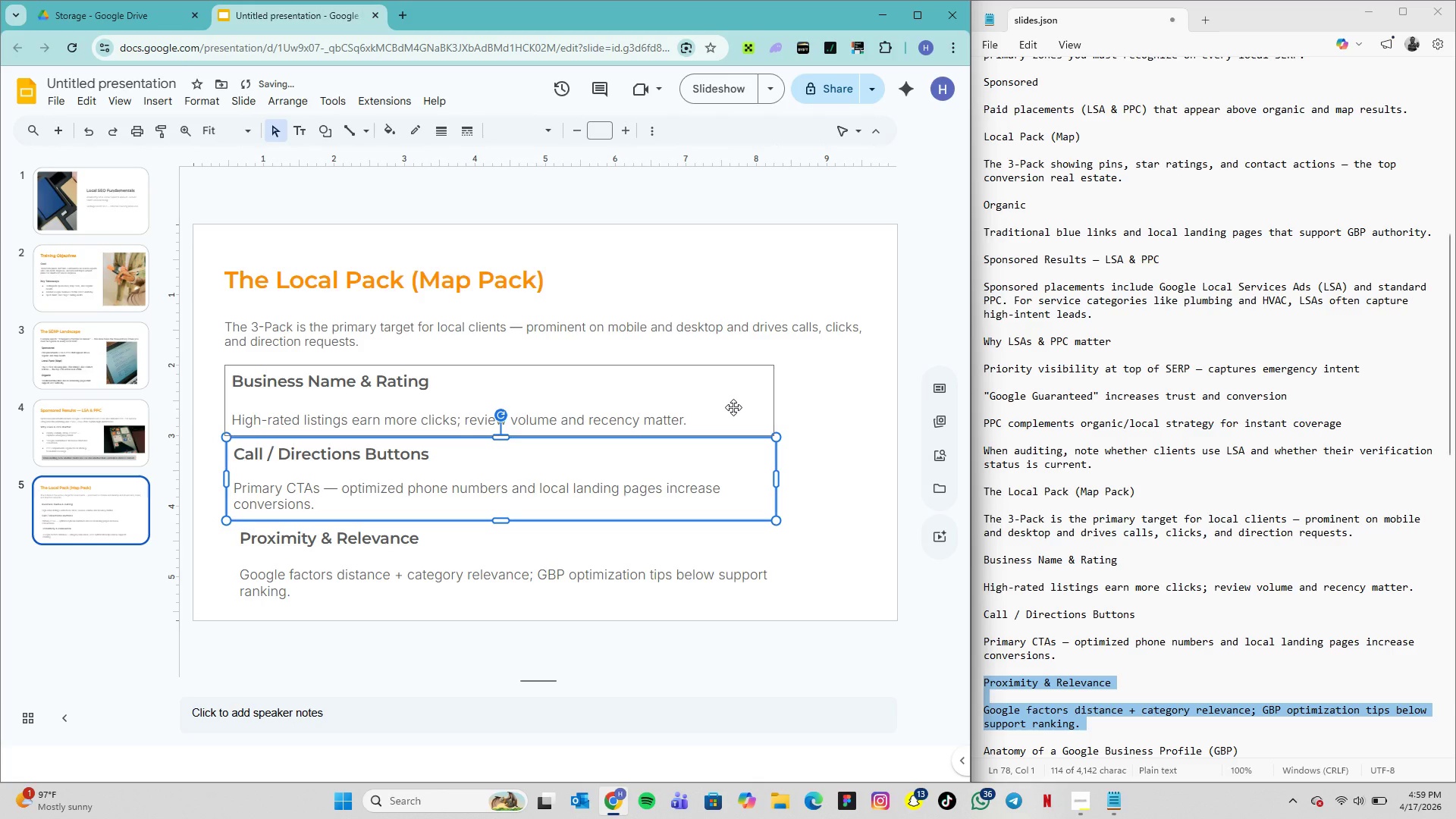 
key(ArrowRight)
 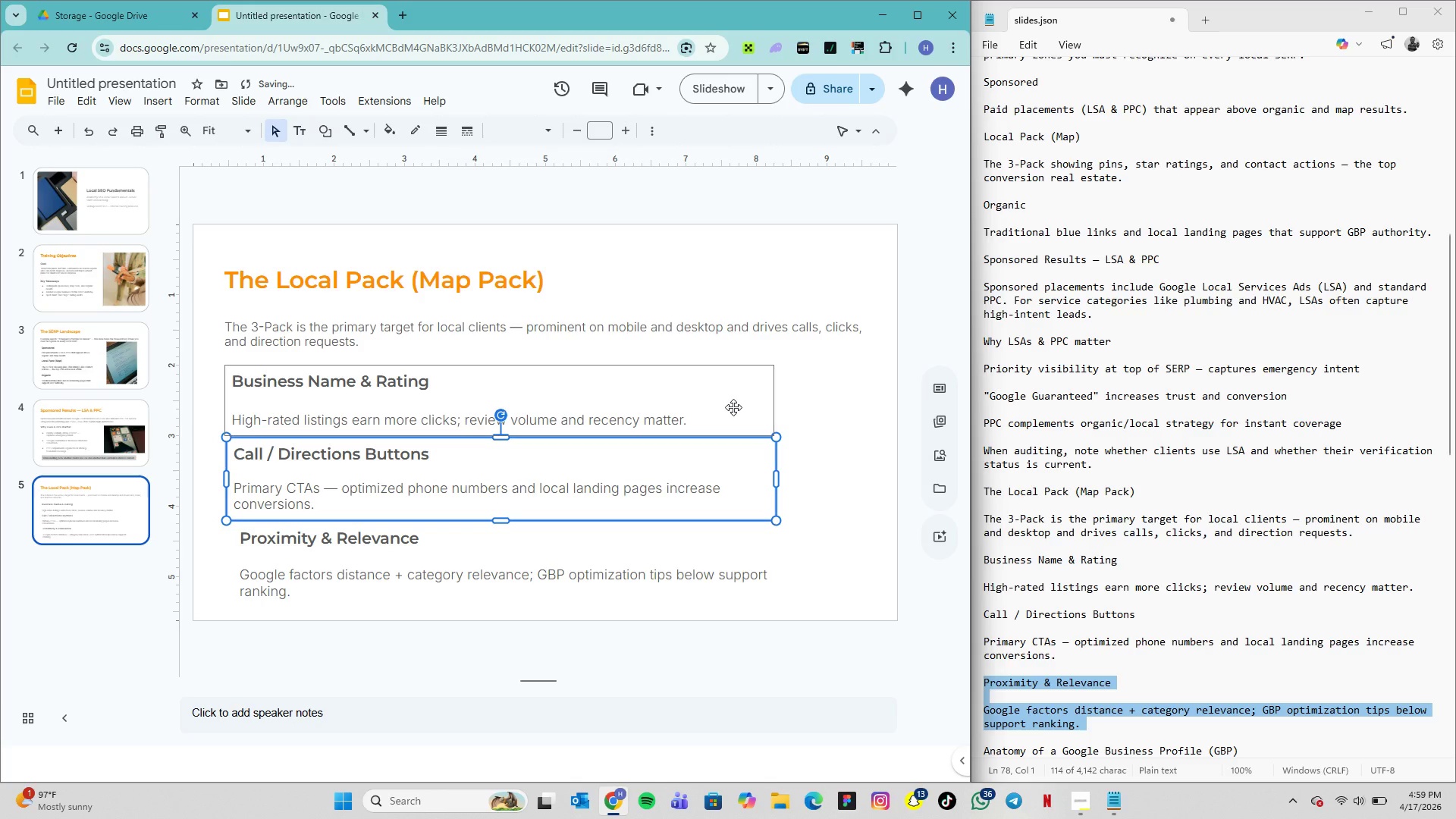 
key(ArrowLeft)
 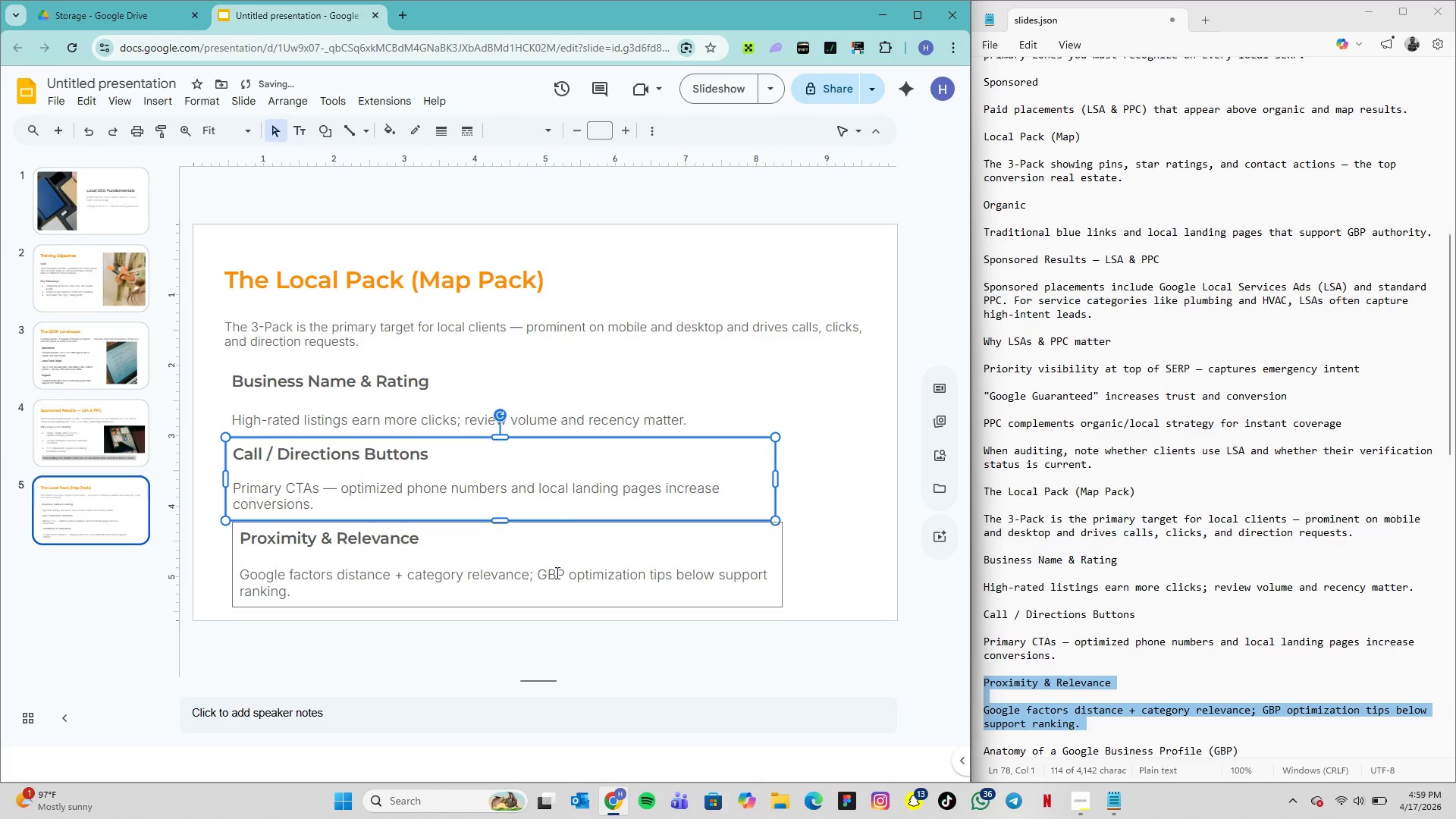 
left_click([554, 573])
 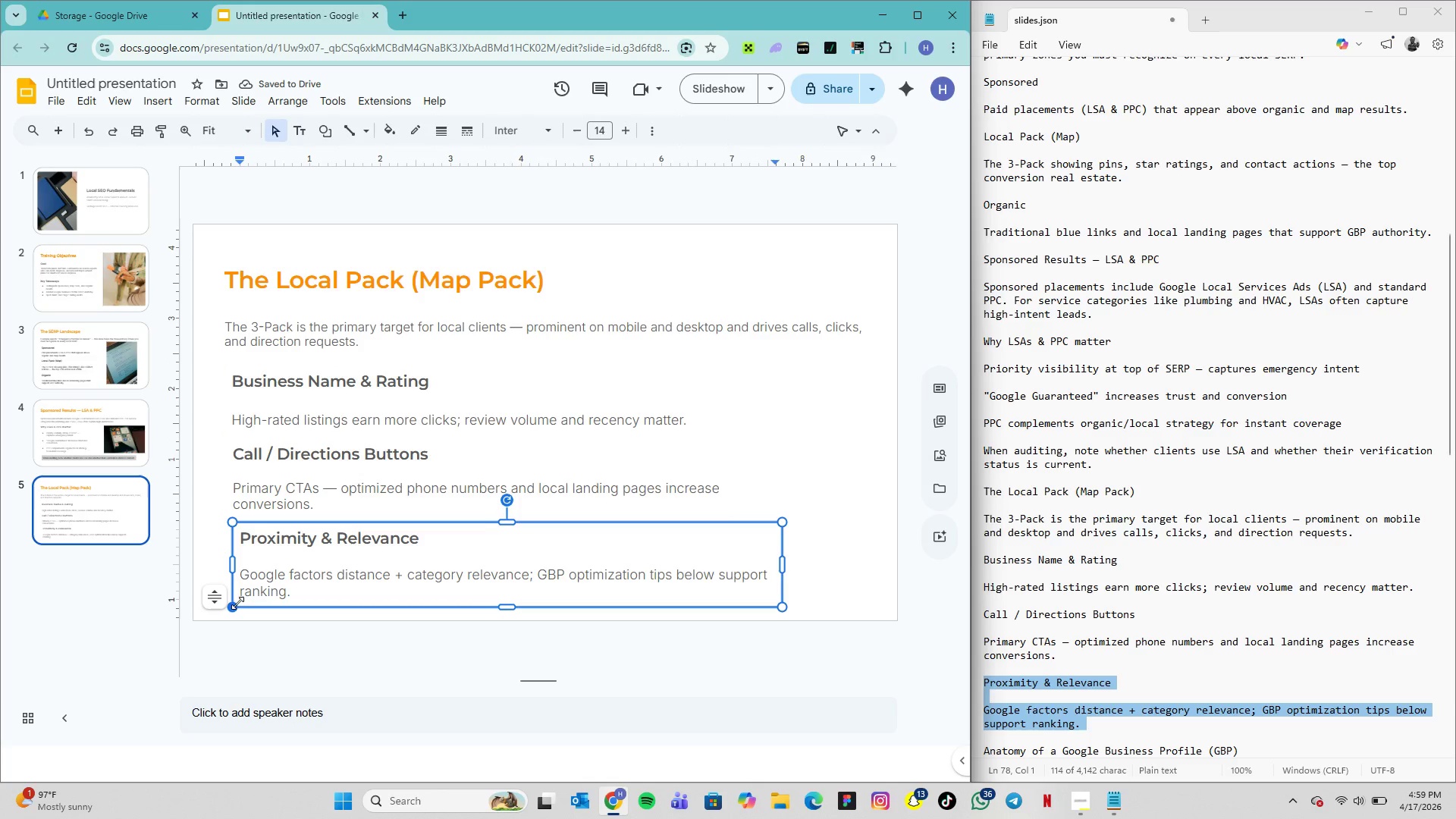 
left_click([237, 603])
 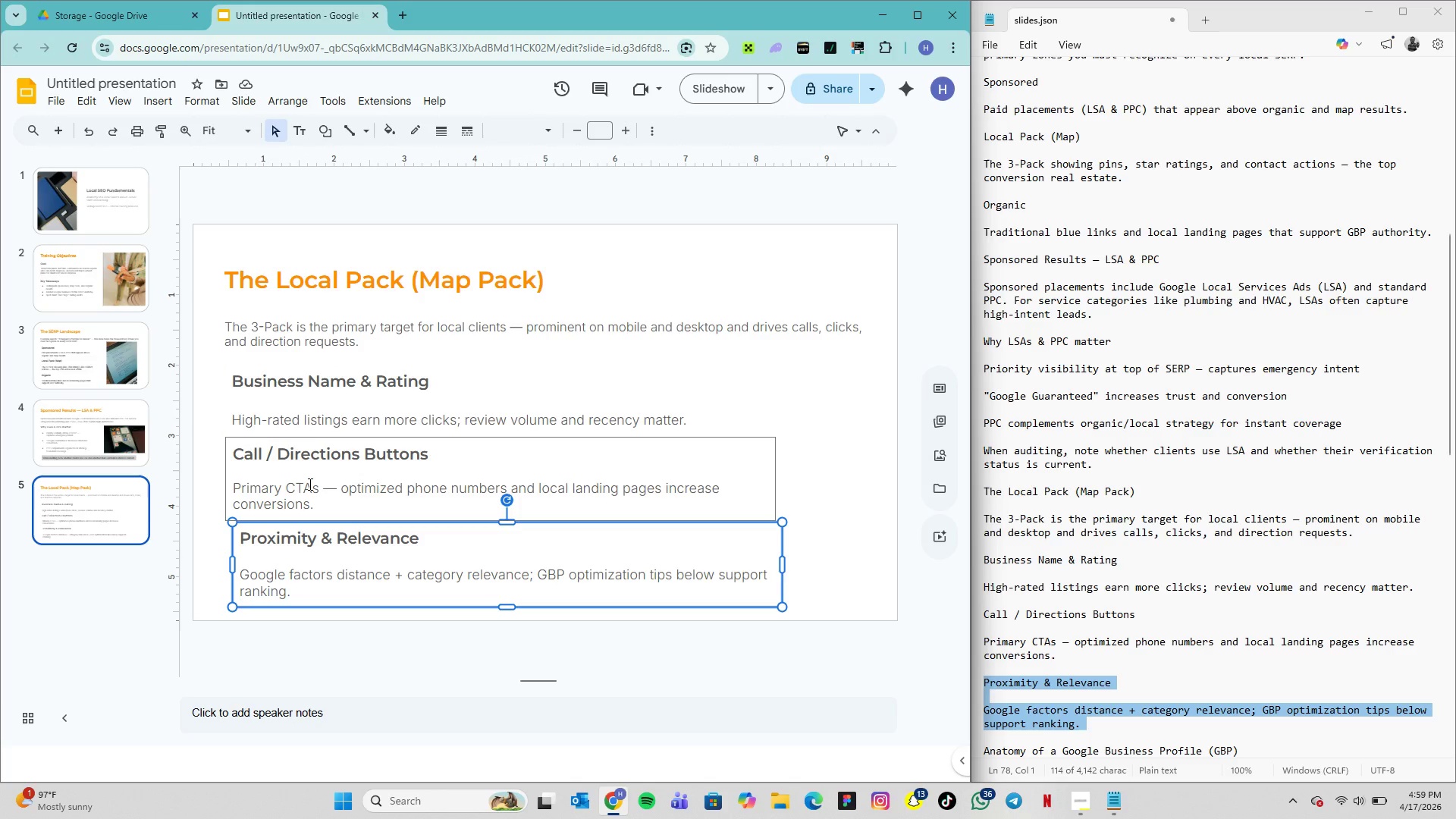 
key(ArrowLeft)
 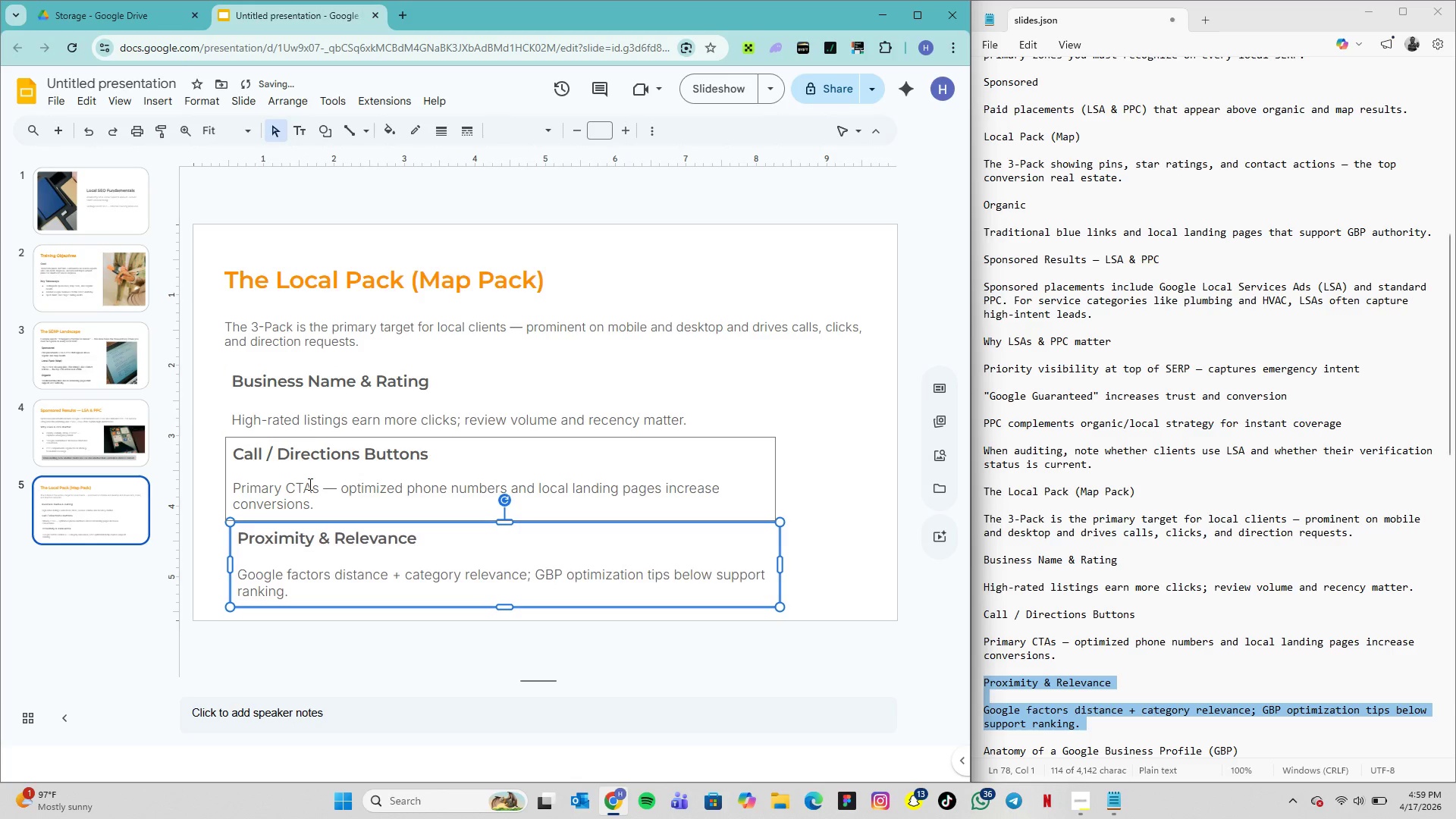 
key(ArrowLeft)
 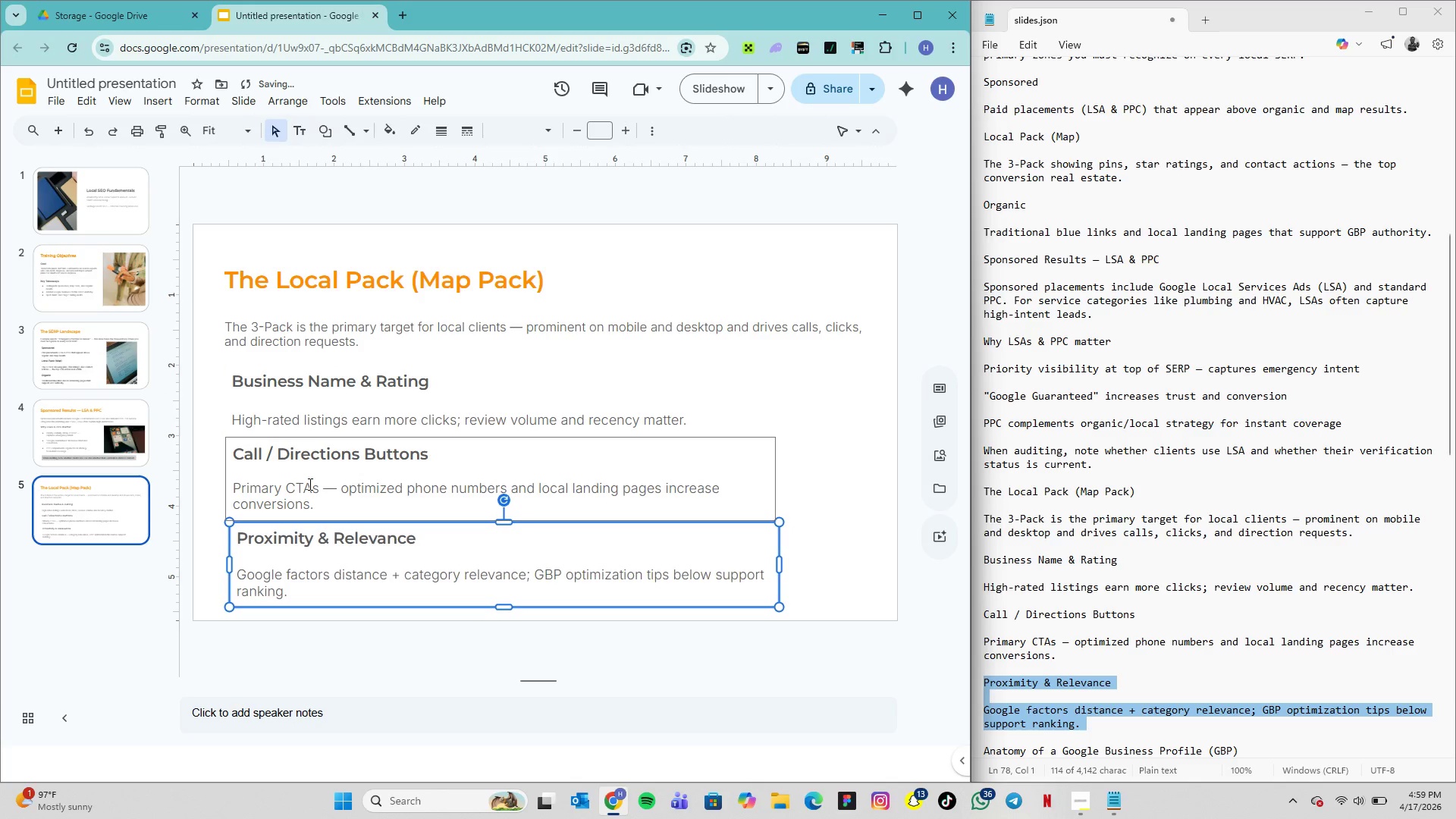 
key(ArrowLeft)
 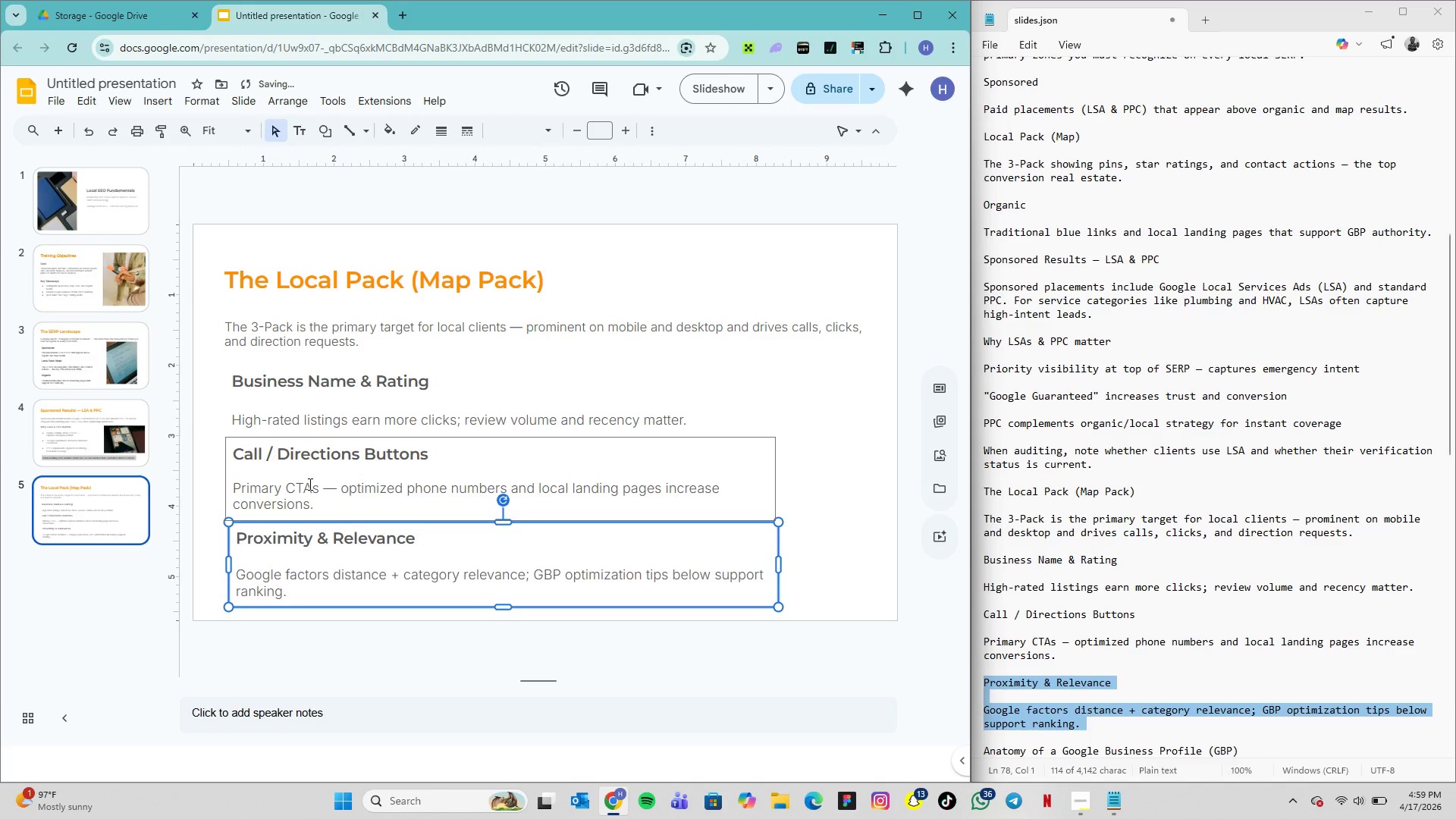 
key(ArrowLeft)
 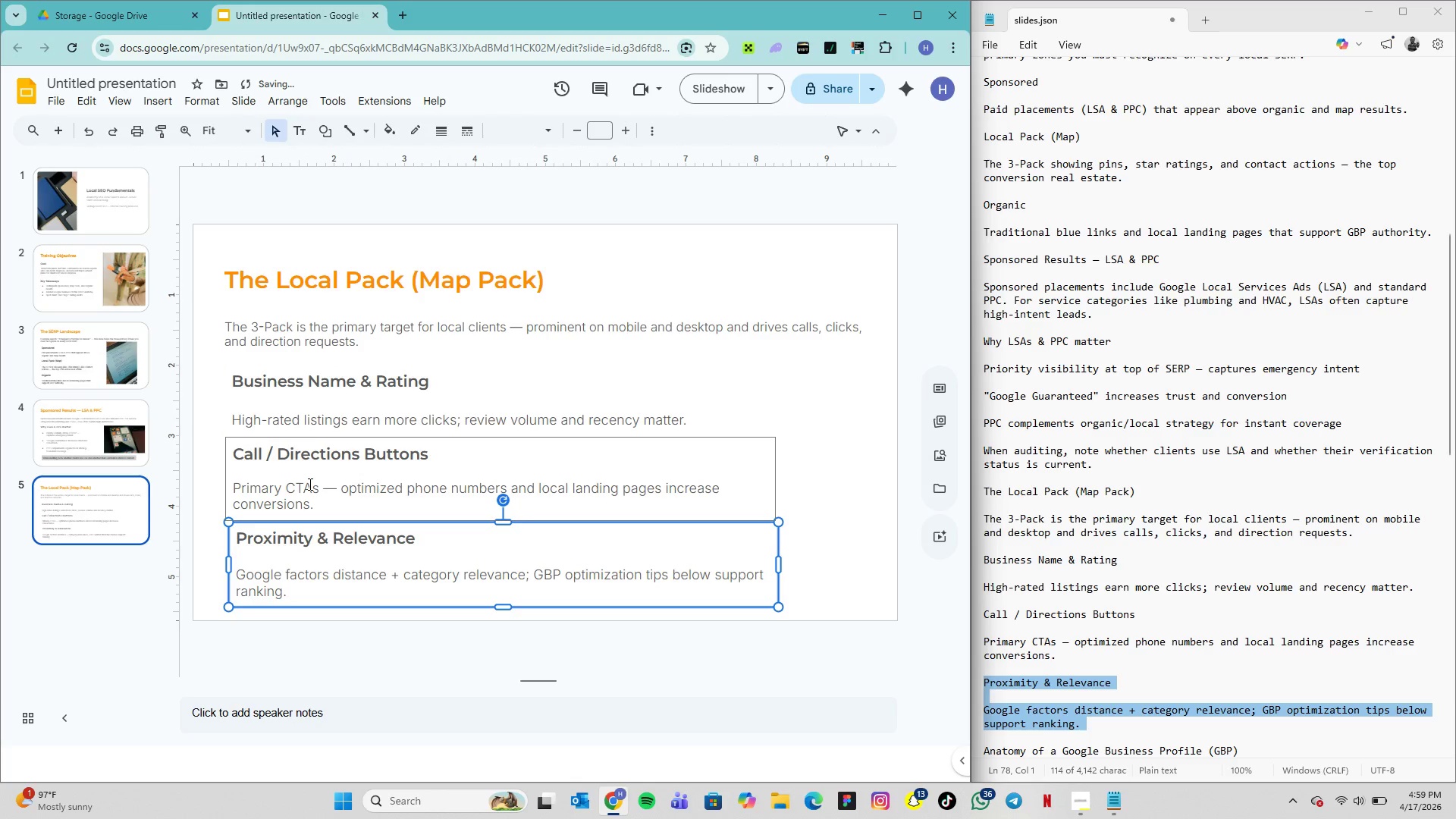 
key(ArrowLeft)
 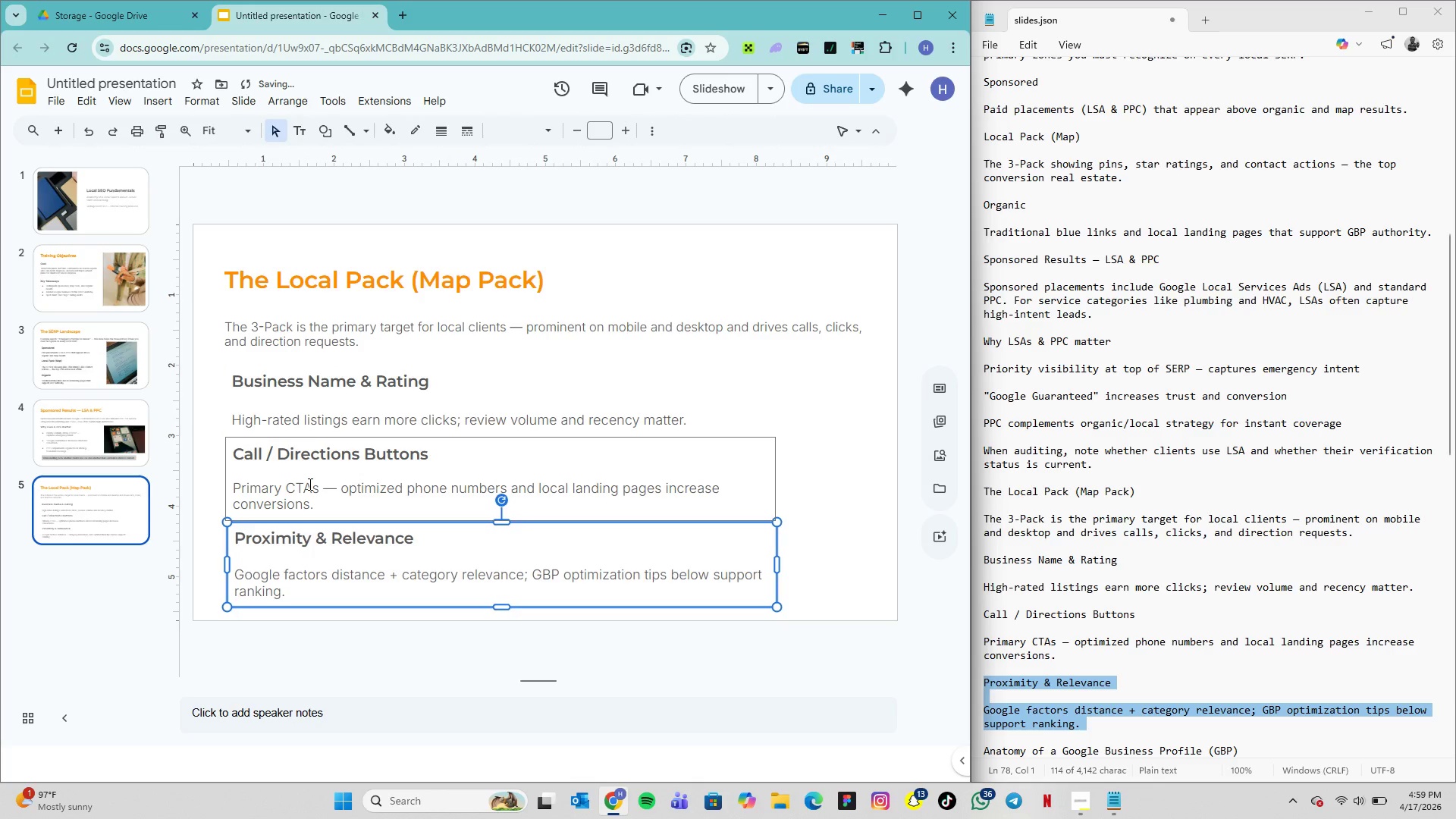 
key(ArrowLeft)
 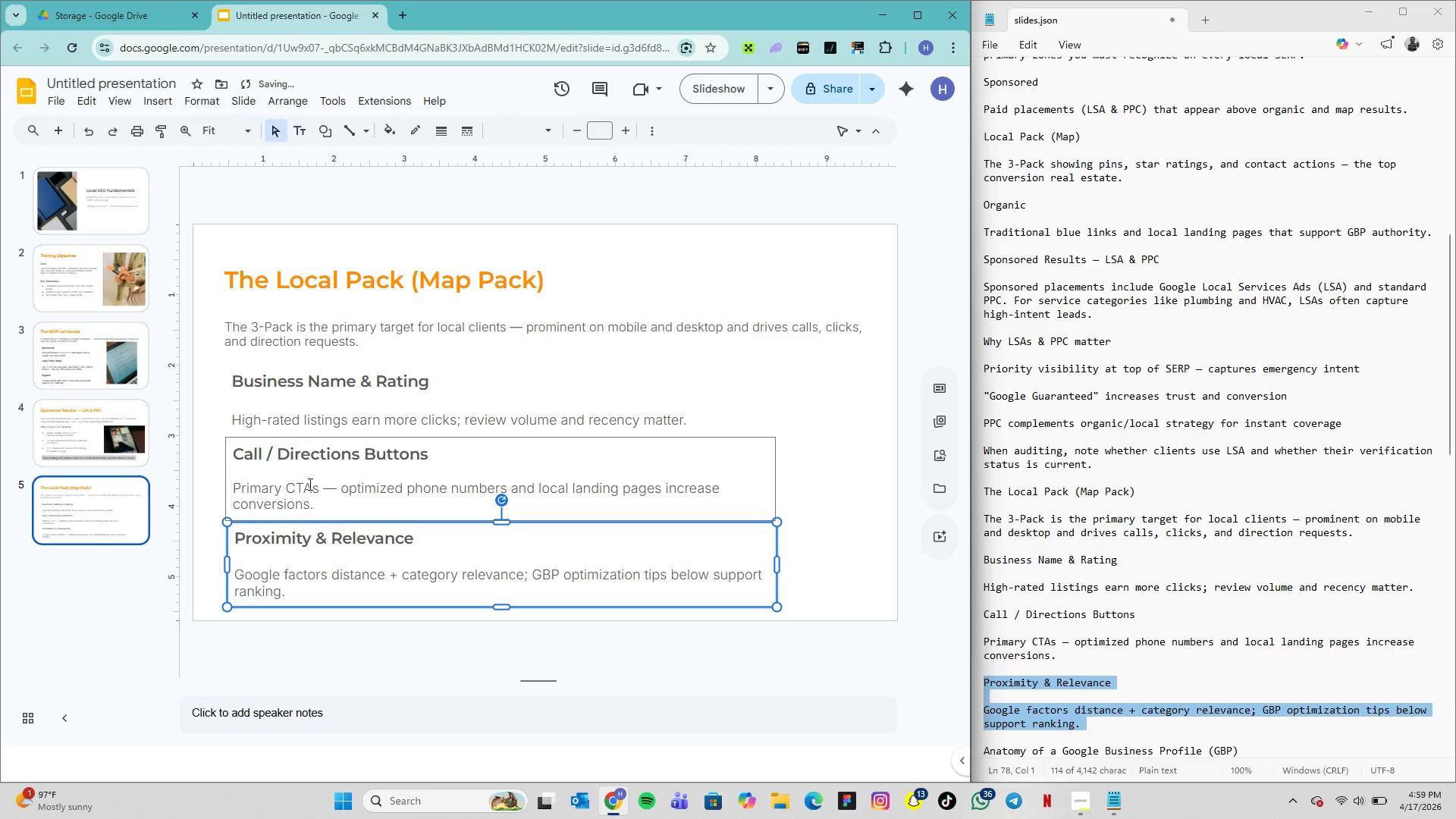 
key(ArrowLeft)
 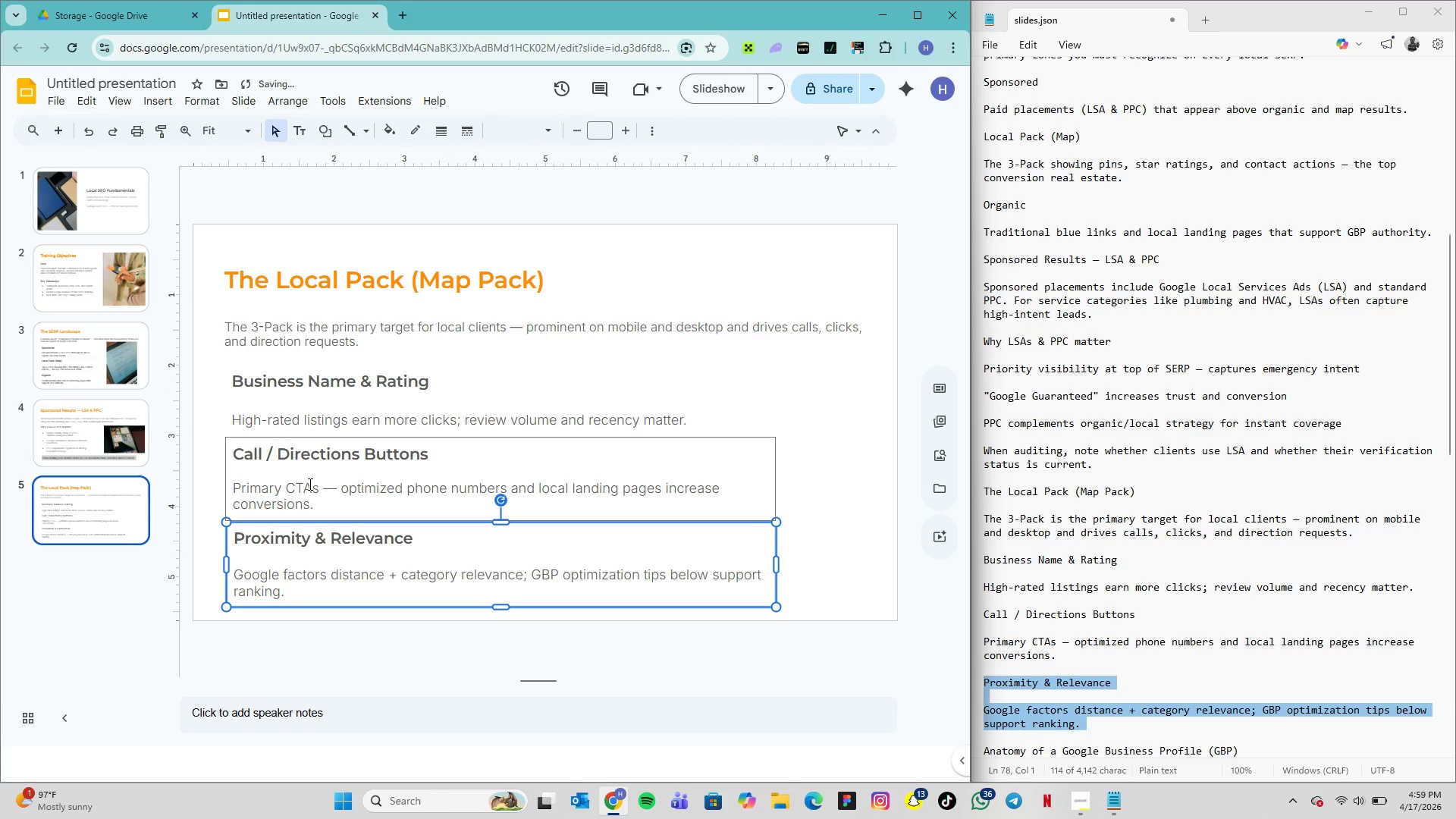 
key(ArrowLeft)
 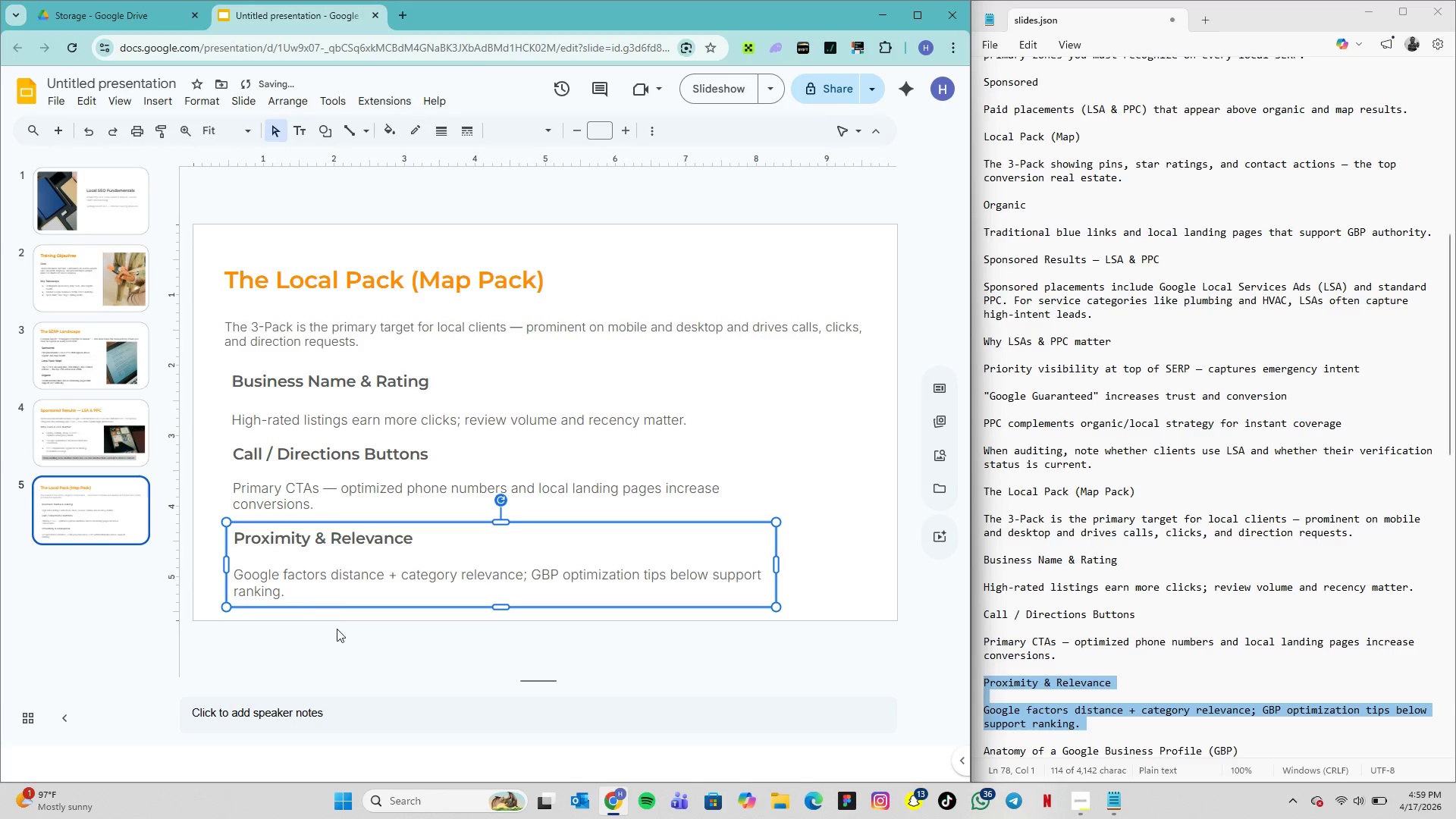 
left_click([343, 641])
 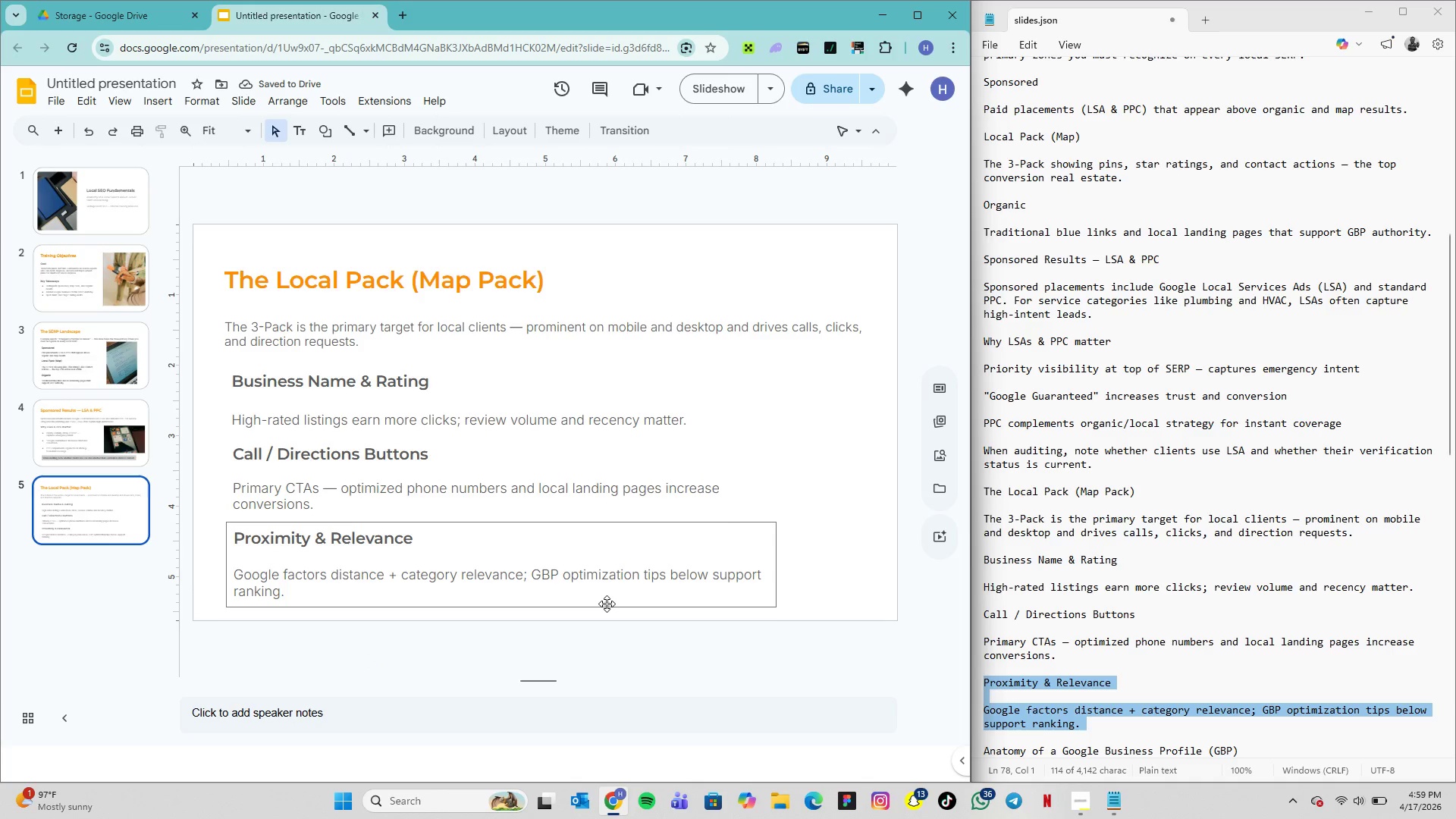 
scroll: coordinate [607, 604], scroll_direction: down, amount: 4.0
 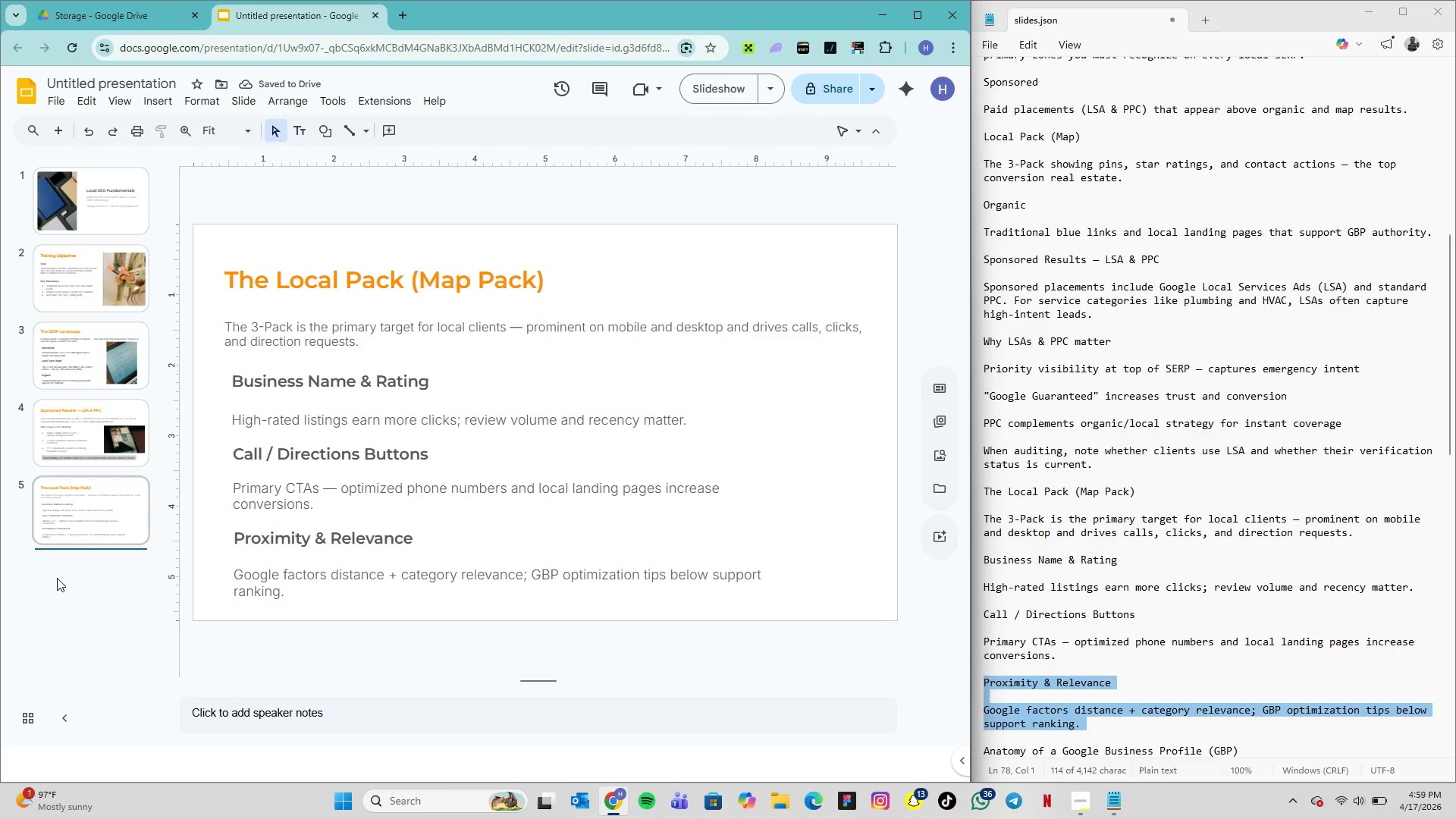 
left_click([57, 578])
 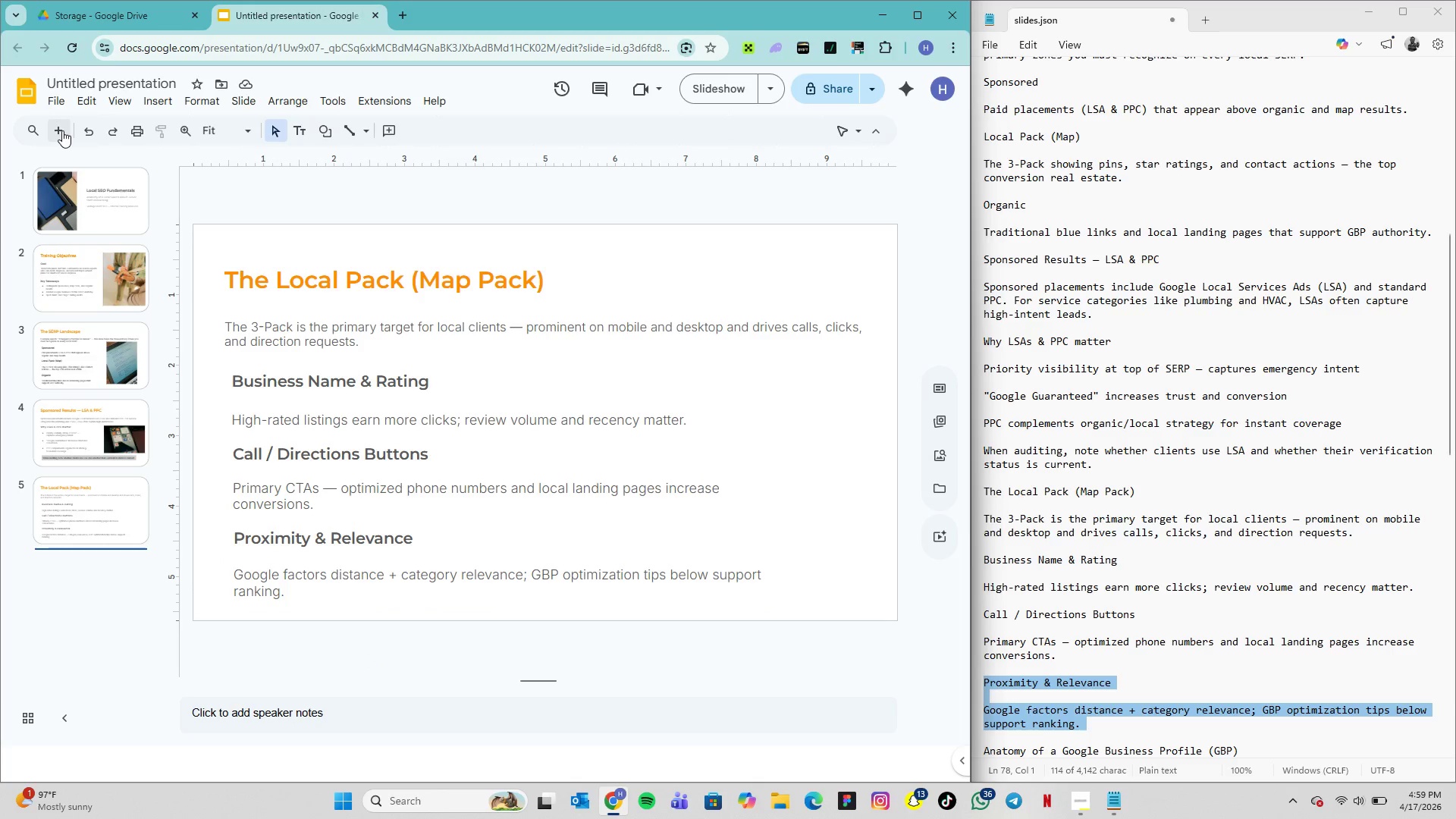 
left_click([62, 130])
 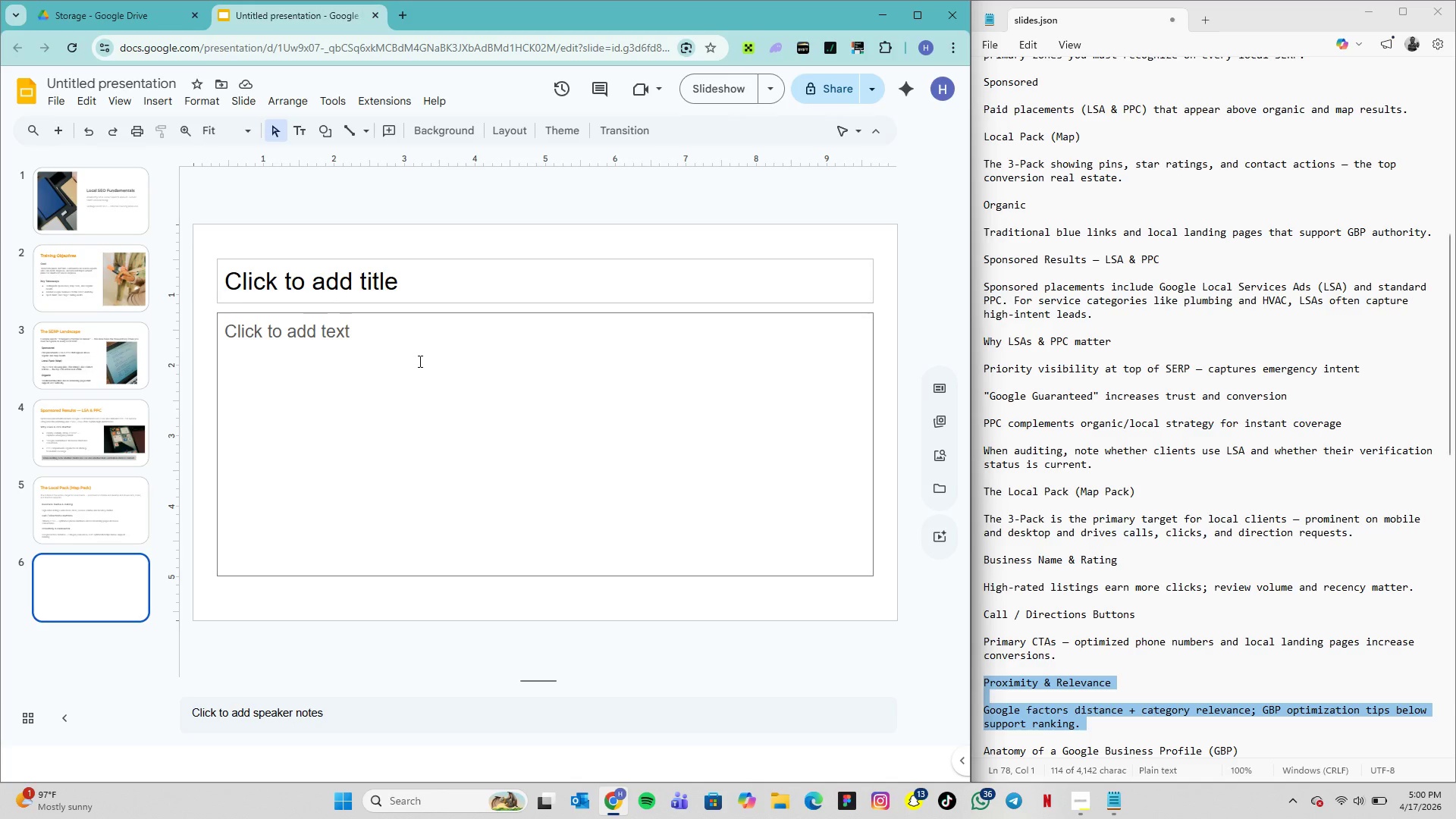 
wait(24.31)
 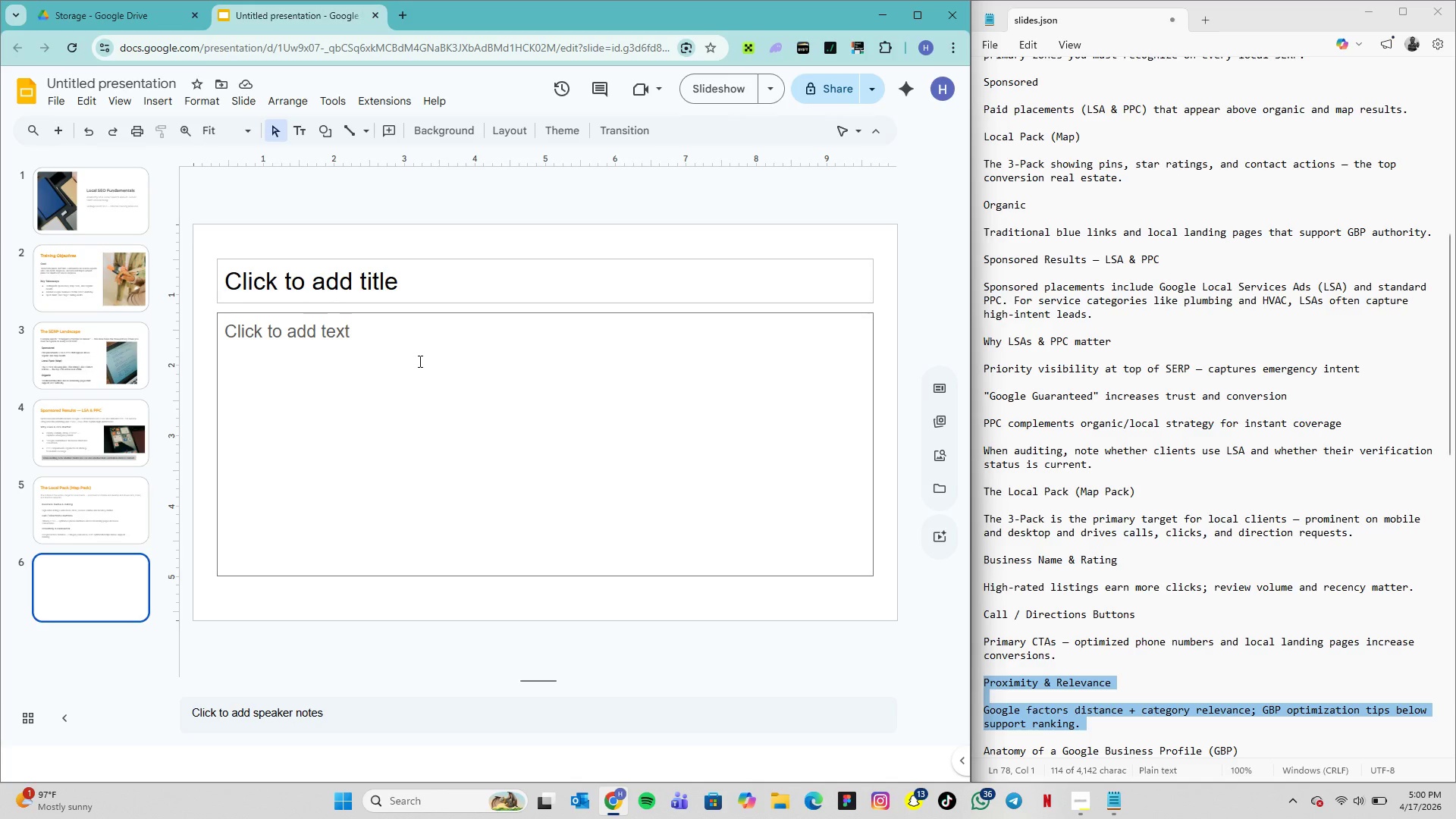 
scroll: coordinate [1194, 491], scroll_direction: down, amount: 8.0
 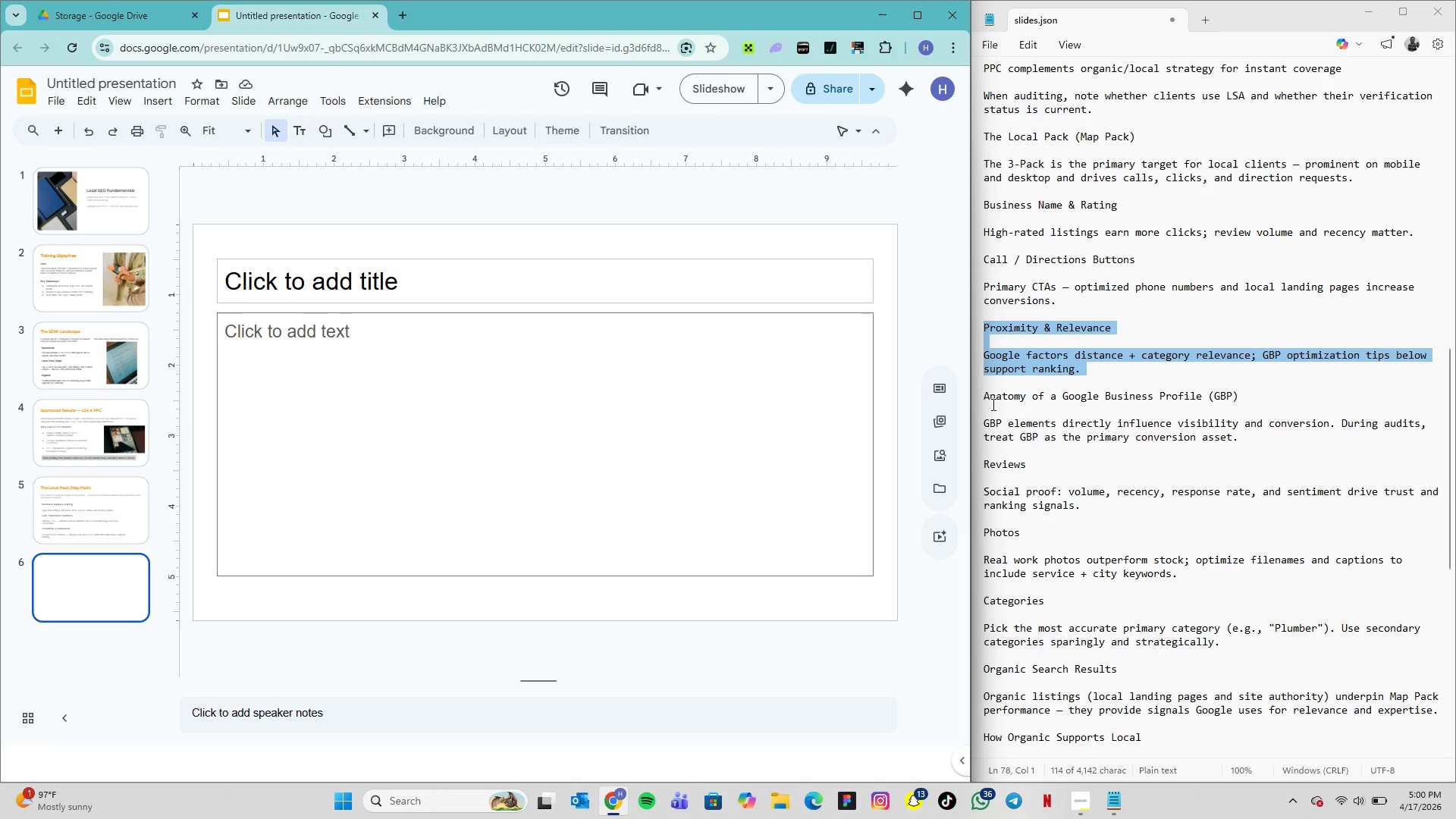 
left_click_drag(start_coordinate=[984, 394], to_coordinate=[1258, 396])
 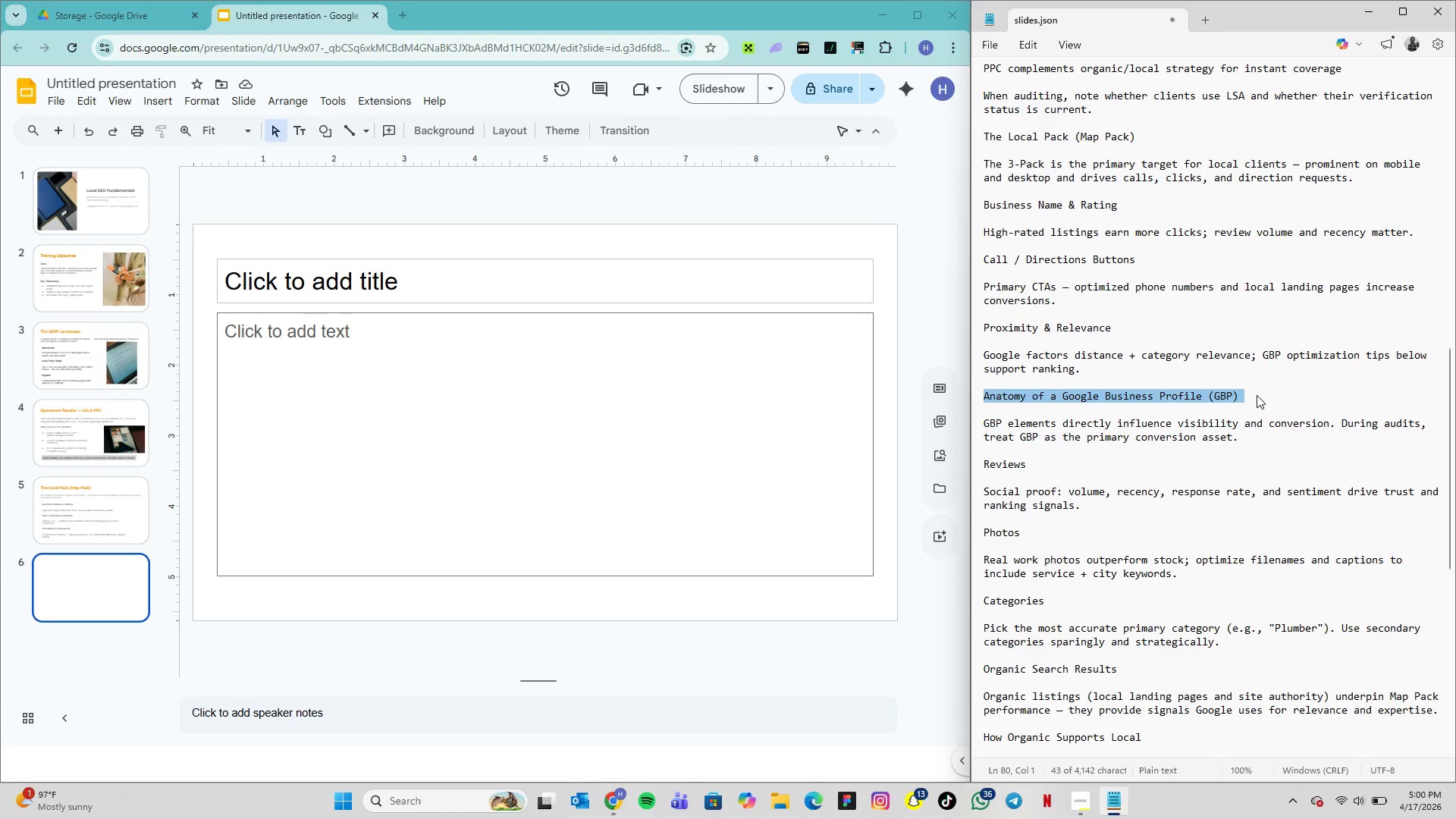 
key(Control+C)
 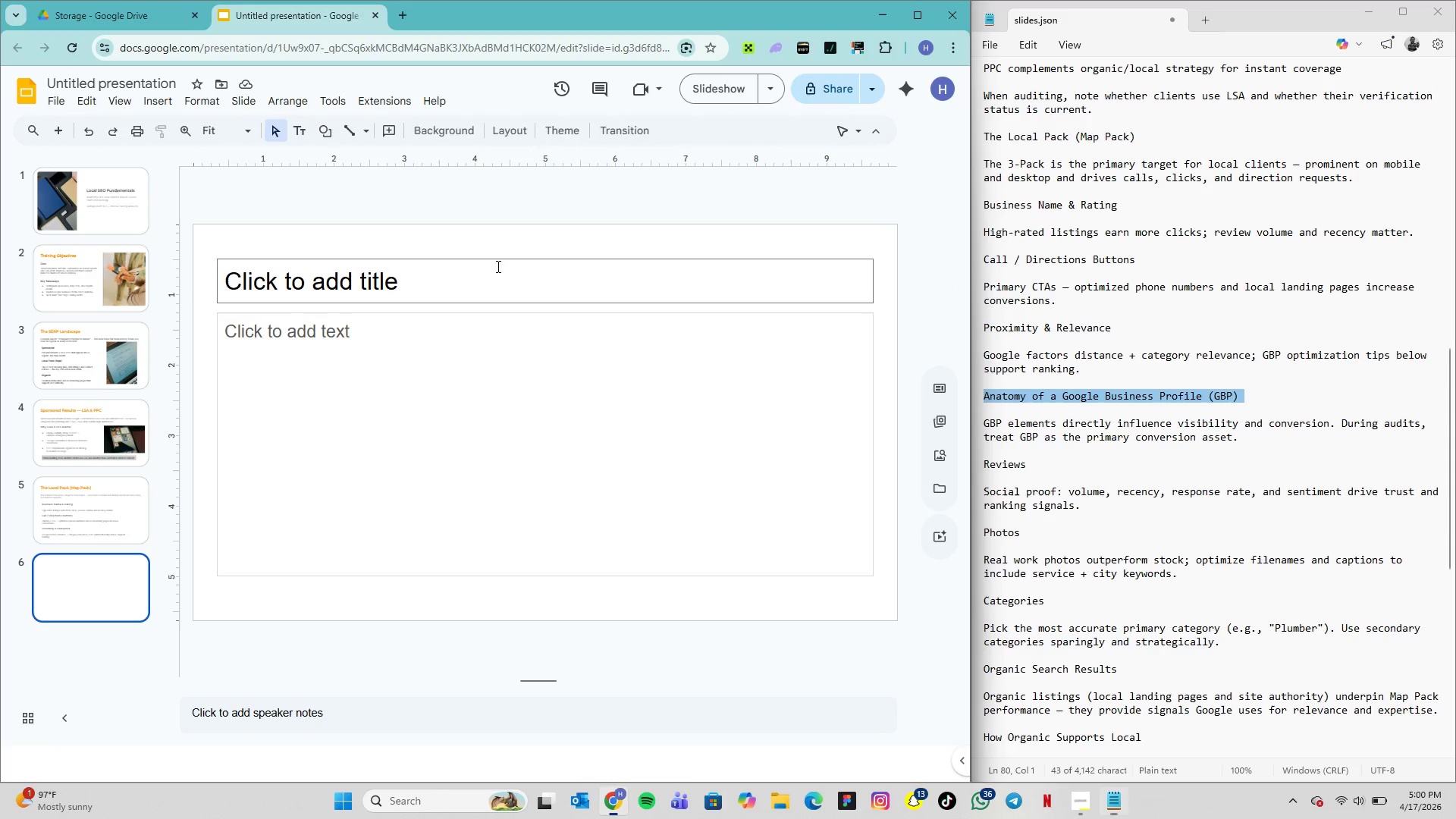 
double_click([497, 266])
 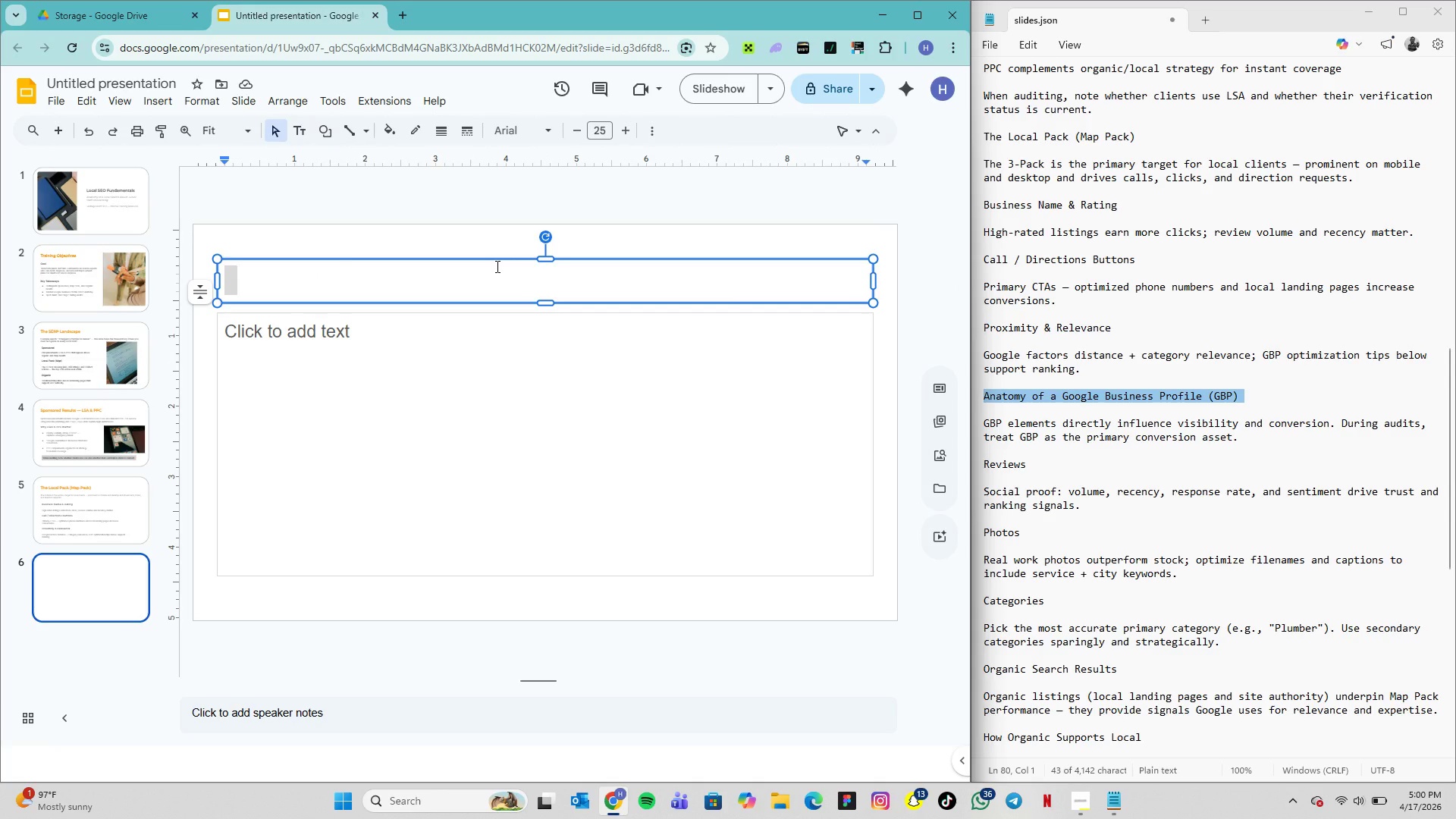 
hold_key(key=ShiftLeft, duration=0.38)
 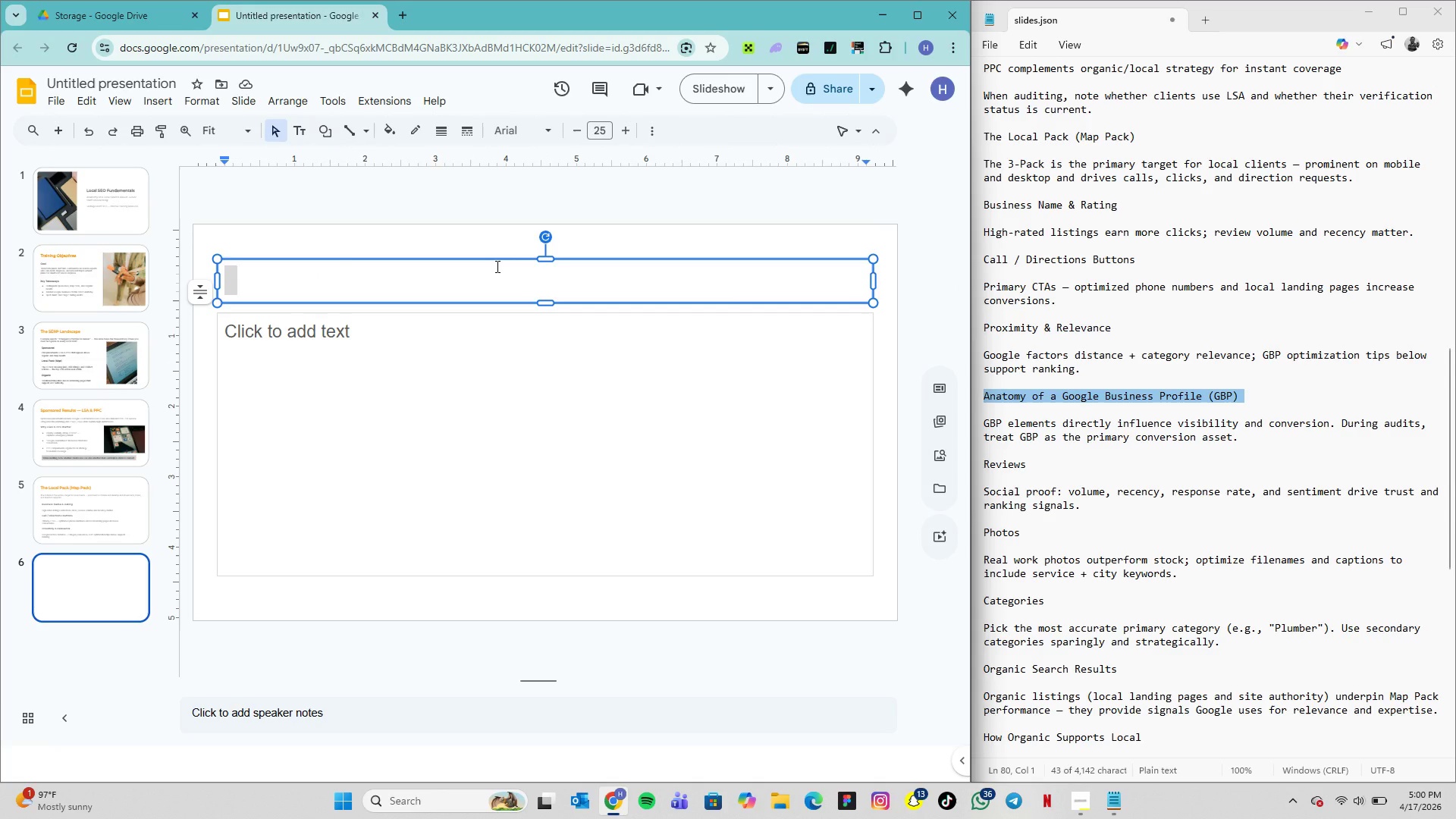 
key(Control+Shift+ControlLeft)
 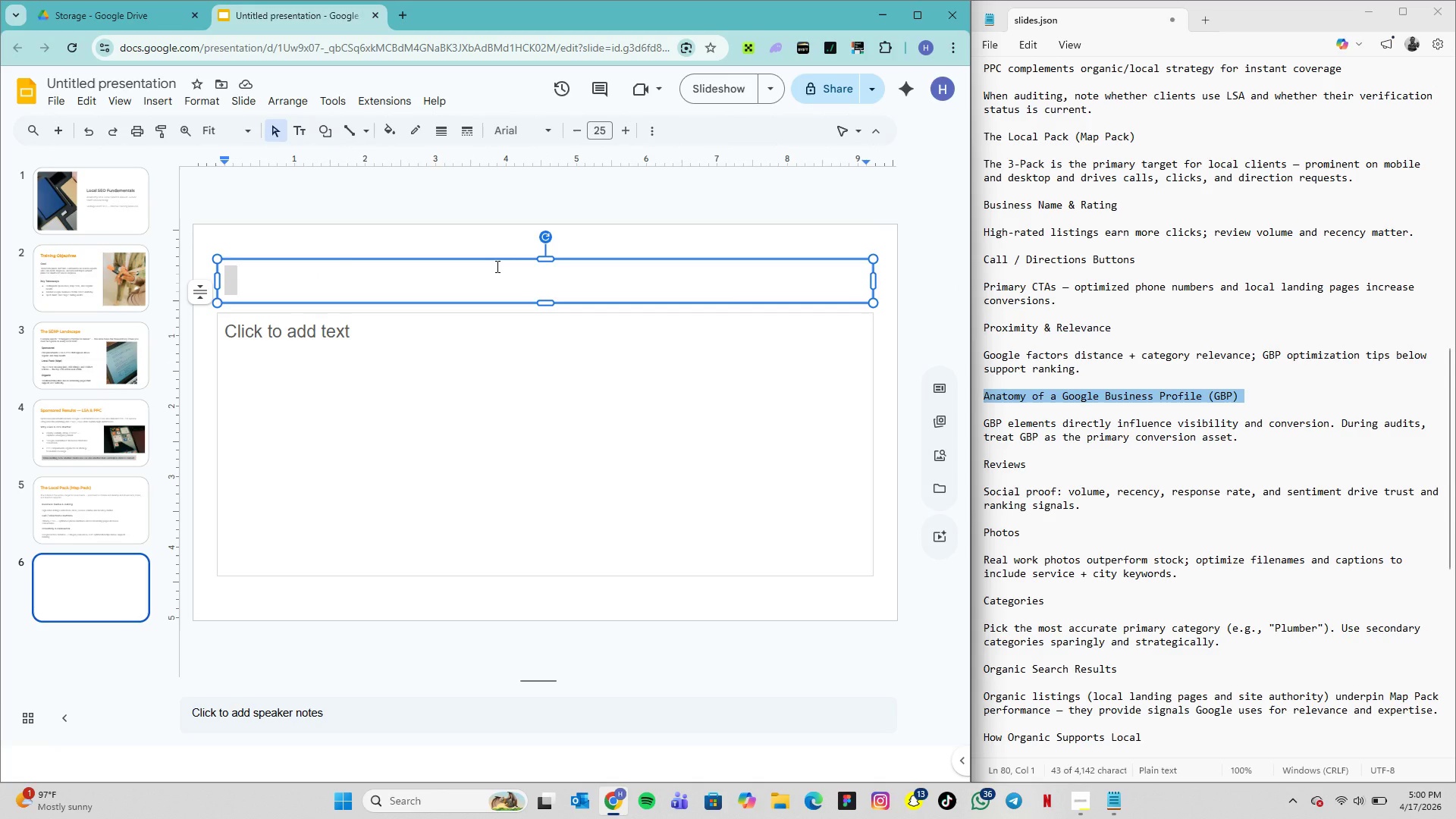 
key(Control+V)
 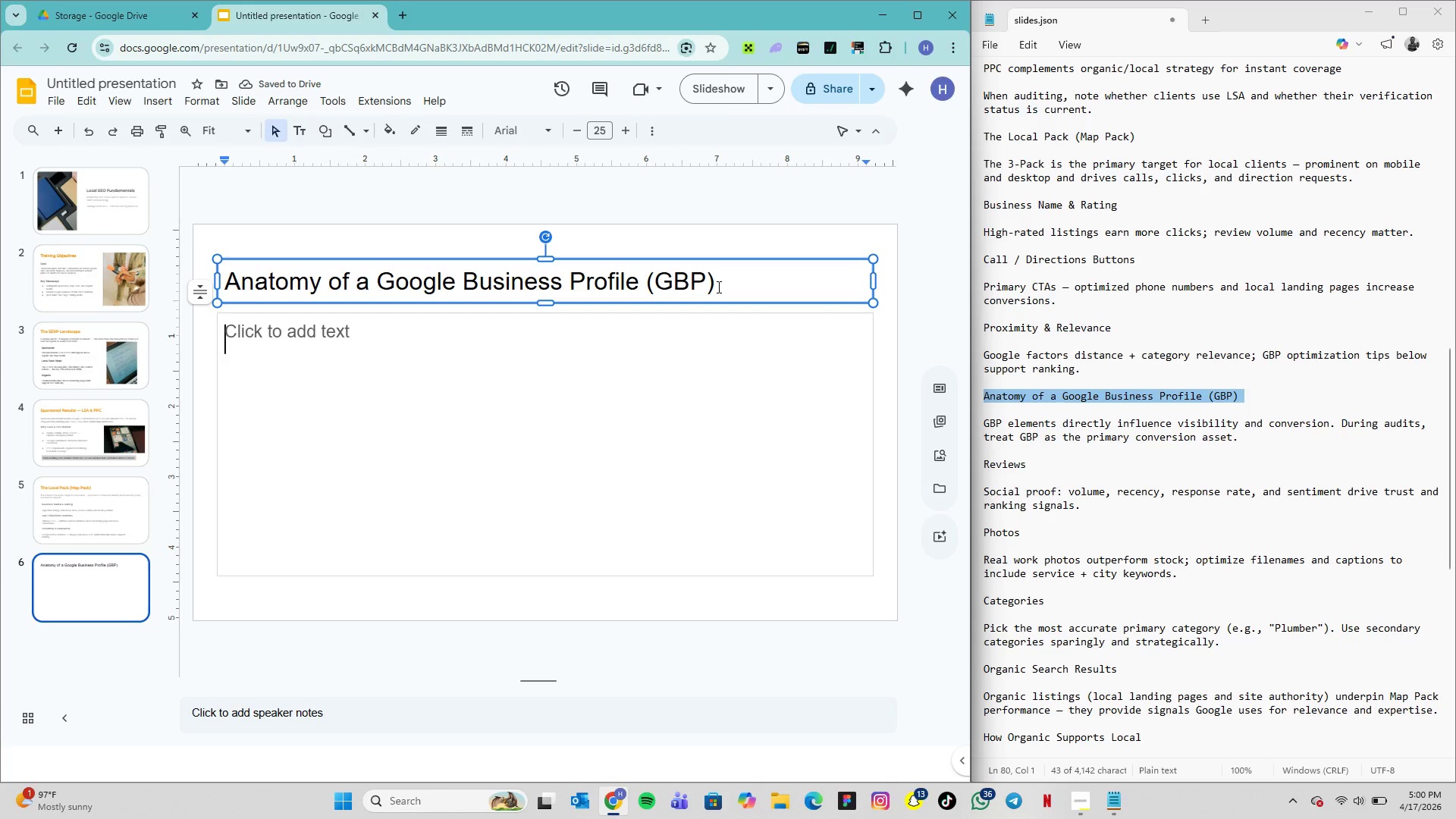 
left_click_drag(start_coordinate=[717, 287], to_coordinate=[196, 263])
 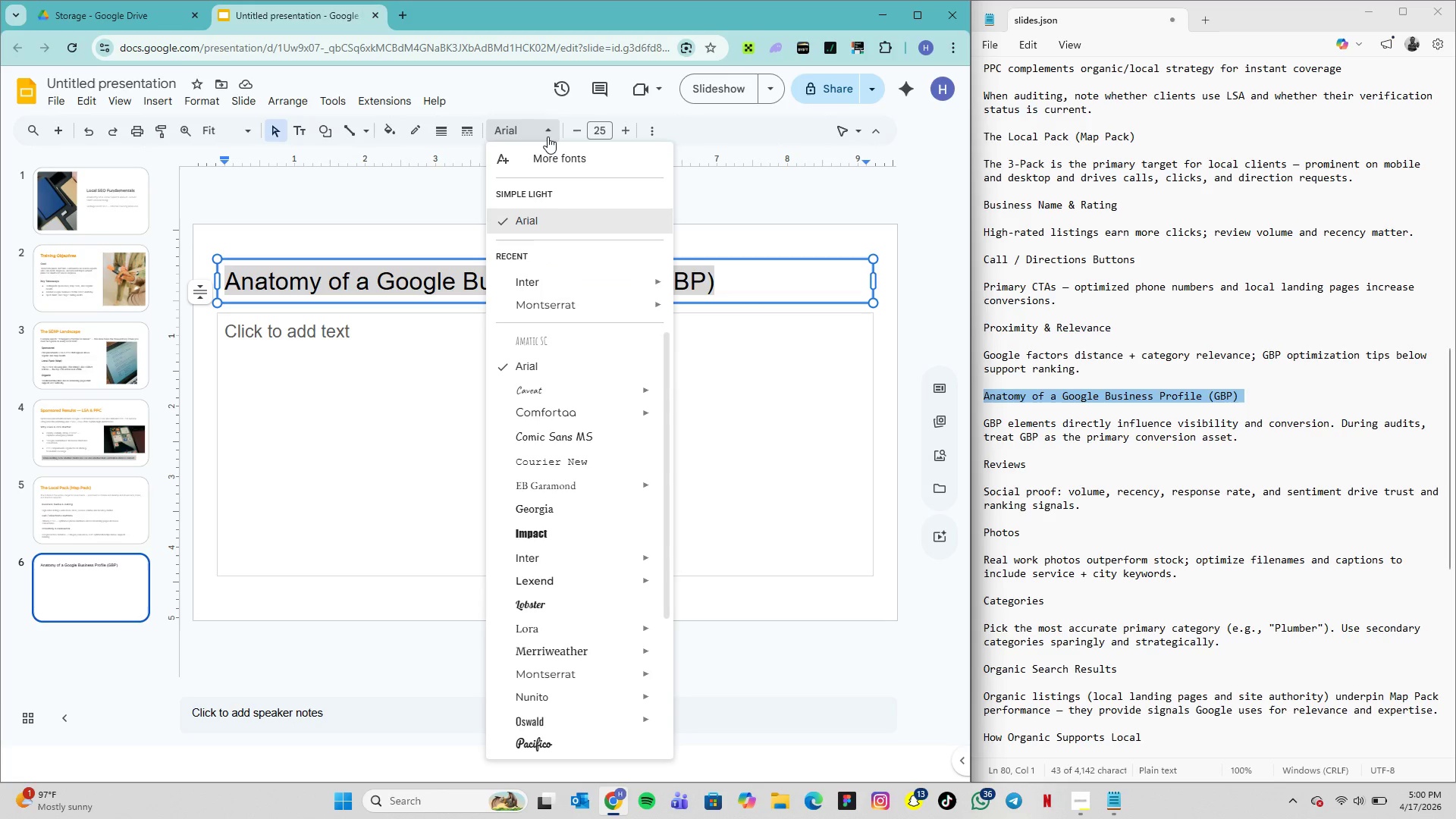 
left_click([548, 136])
 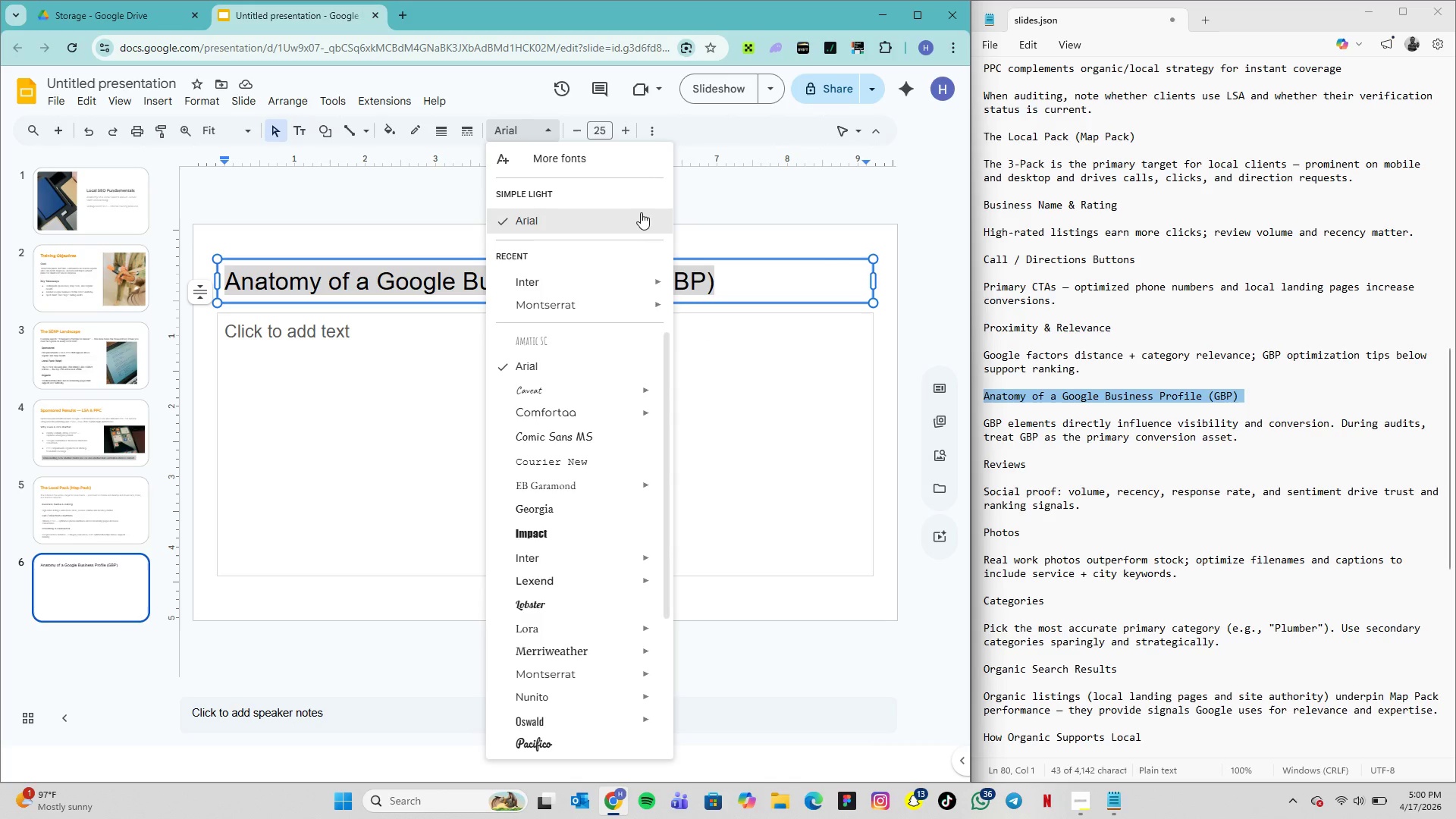 
mouse_move([664, 309])
 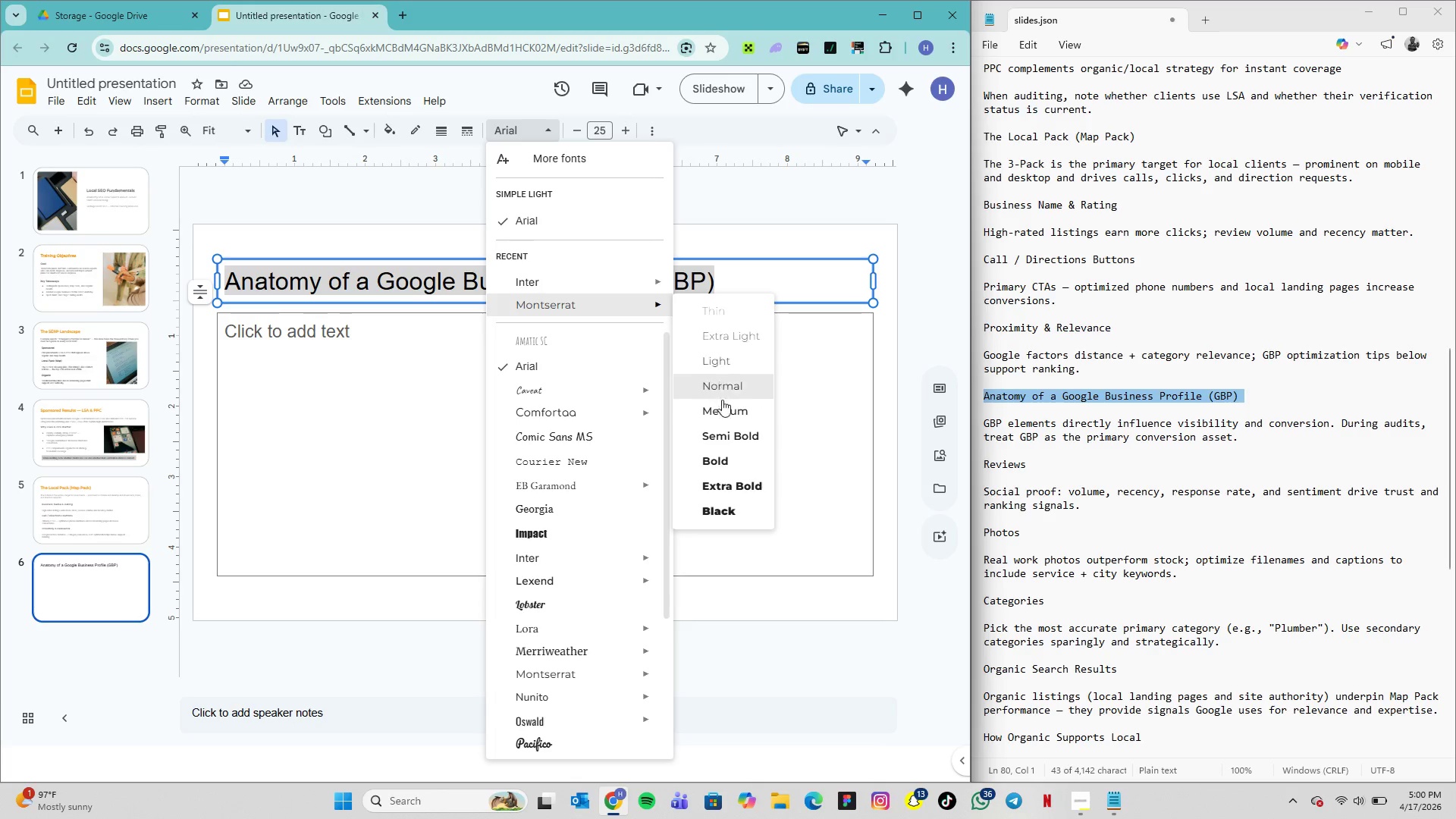 
left_click([726, 435])
 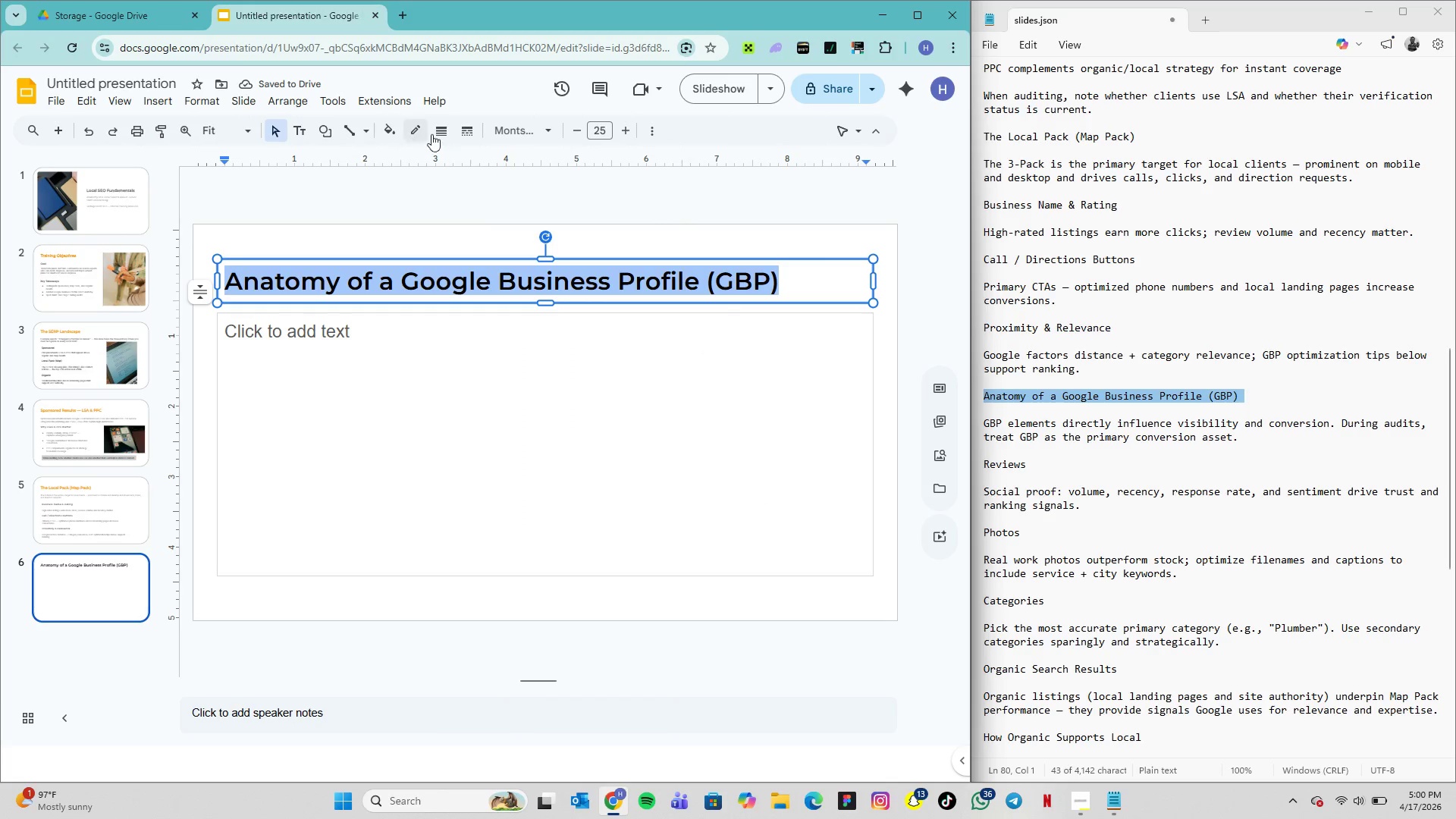 
wait(6.55)
 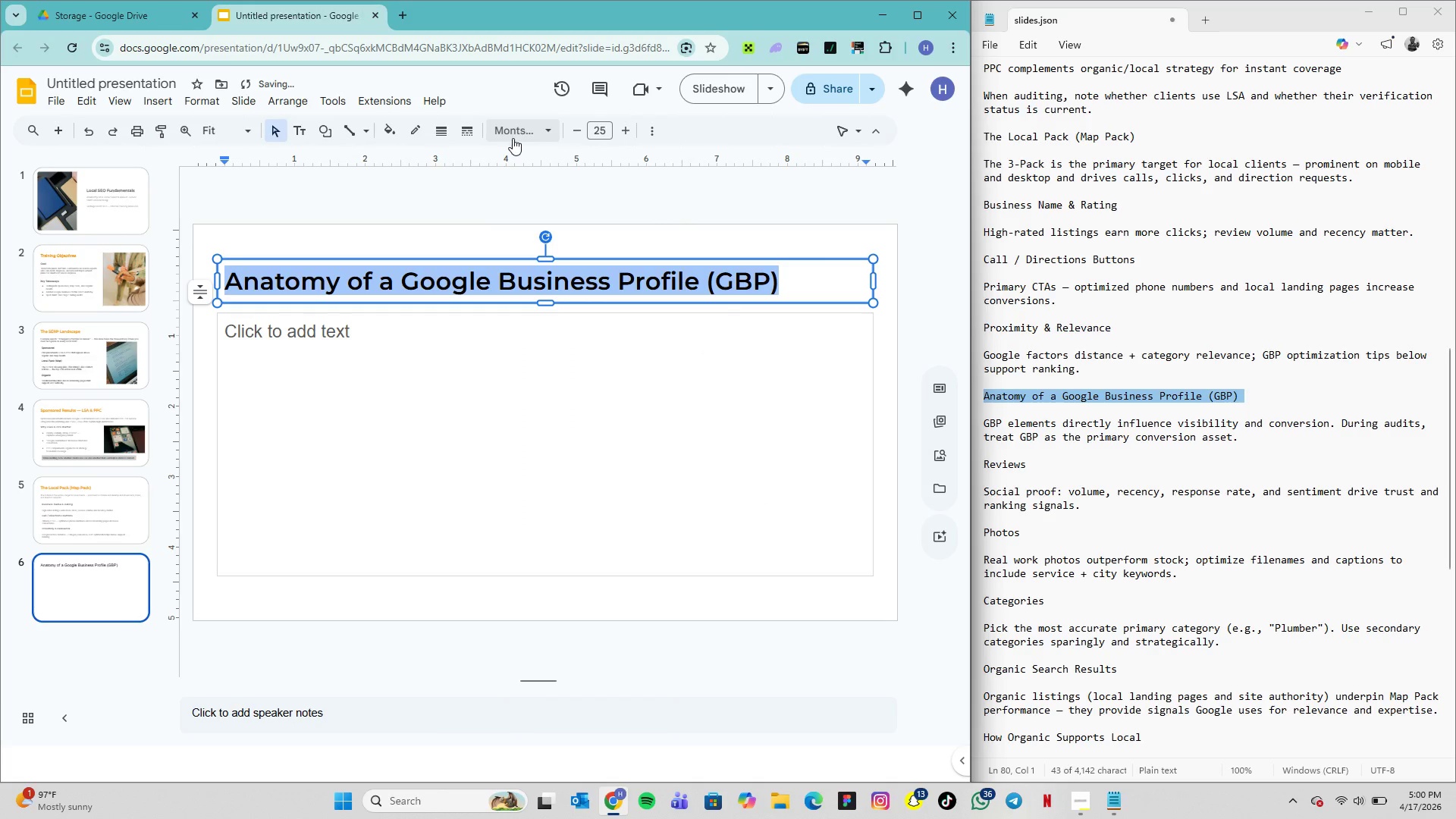 
left_click([654, 134])
 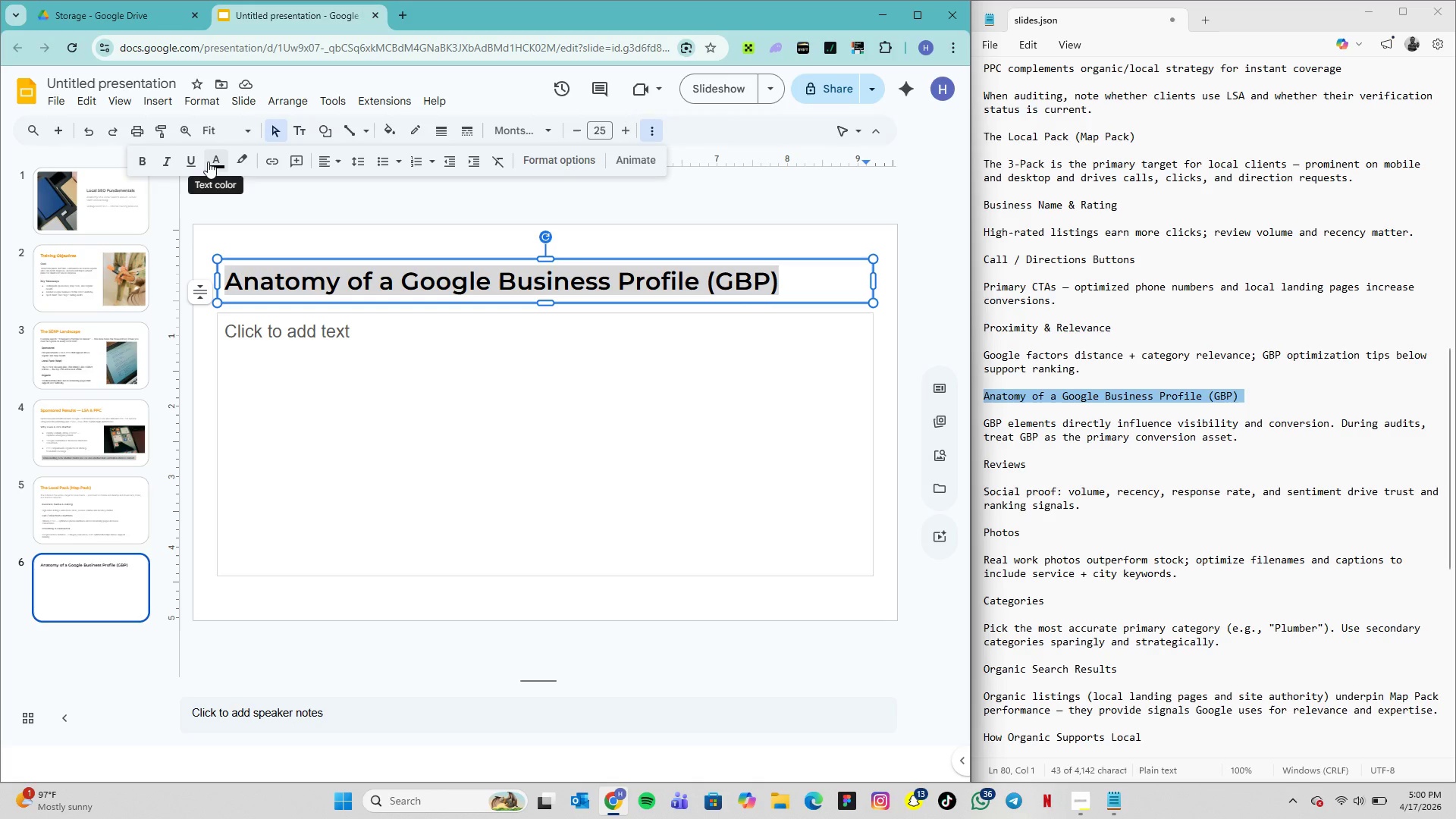 
left_click([208, 162])
 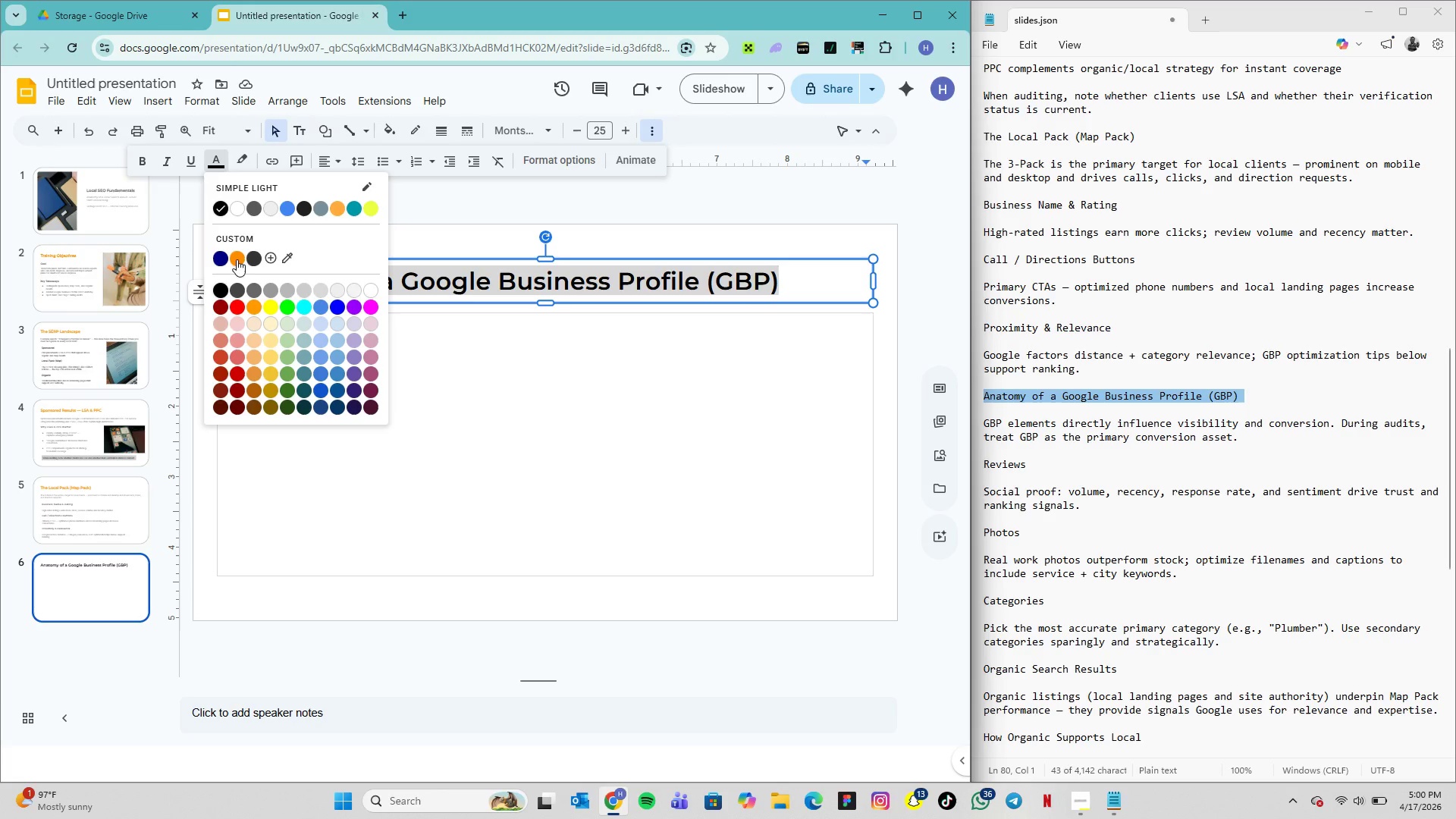 
left_click([237, 259])
 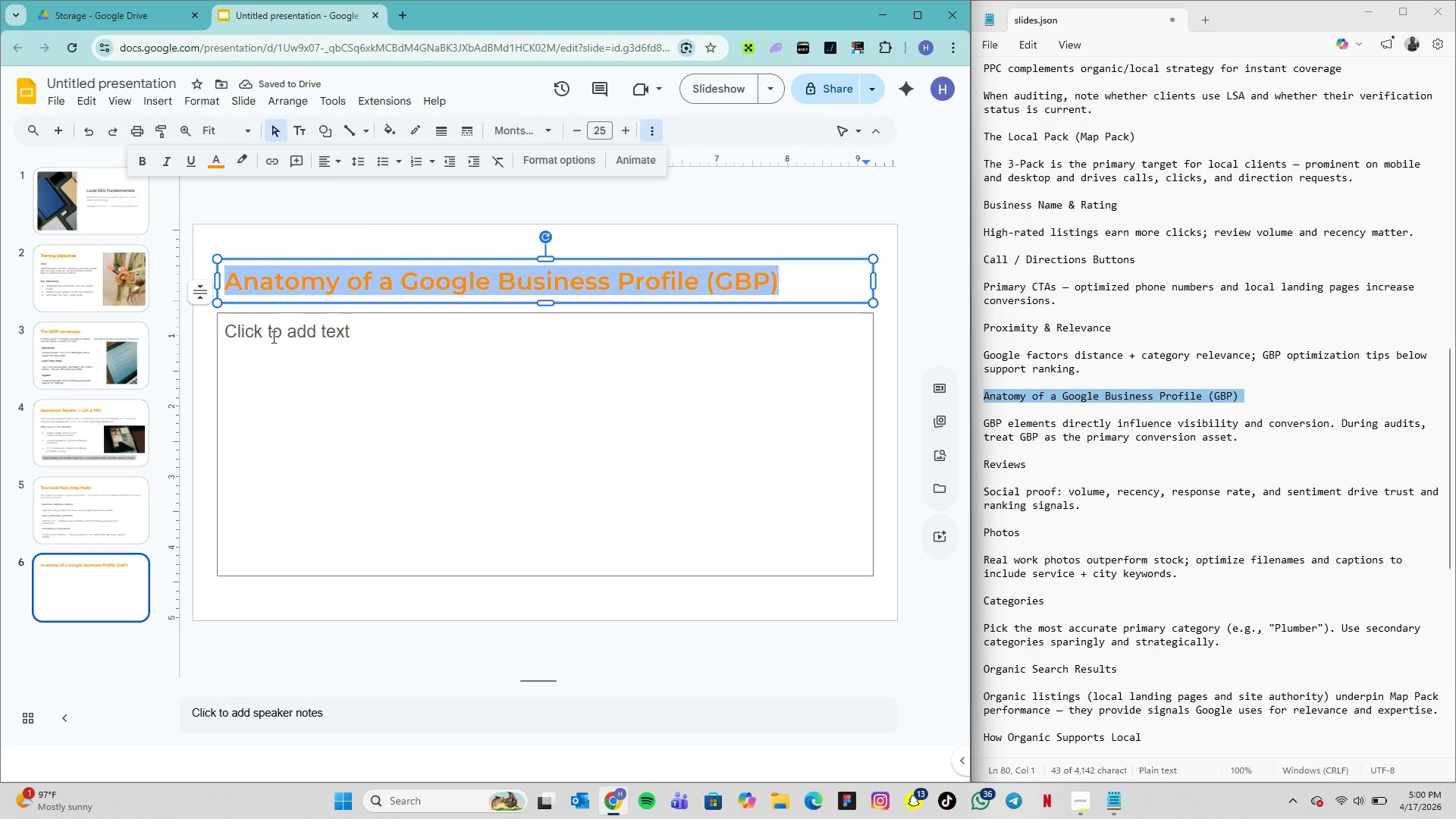 
left_click([272, 337])
 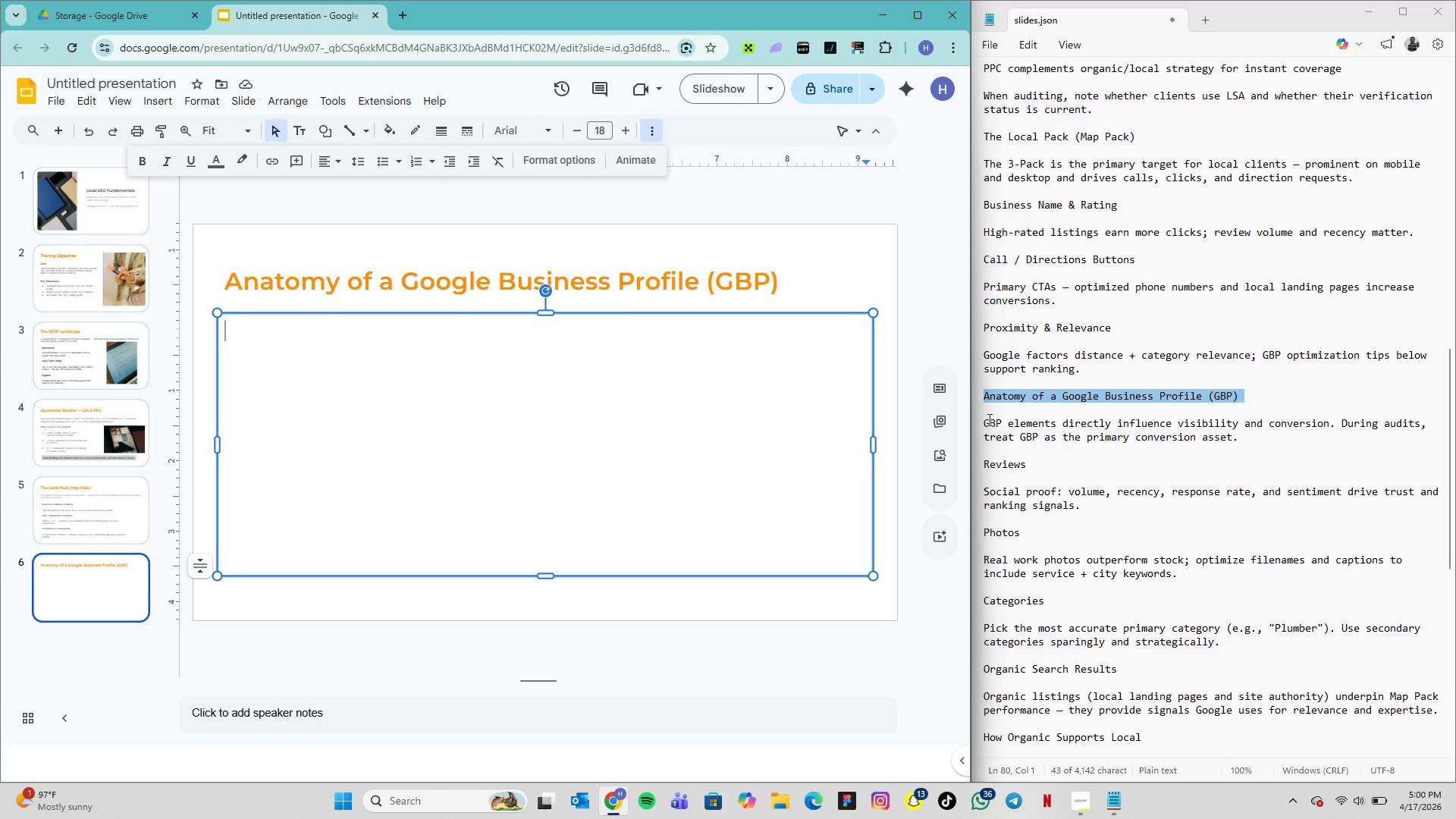 
left_click_drag(start_coordinate=[986, 419], to_coordinate=[1228, 444])
 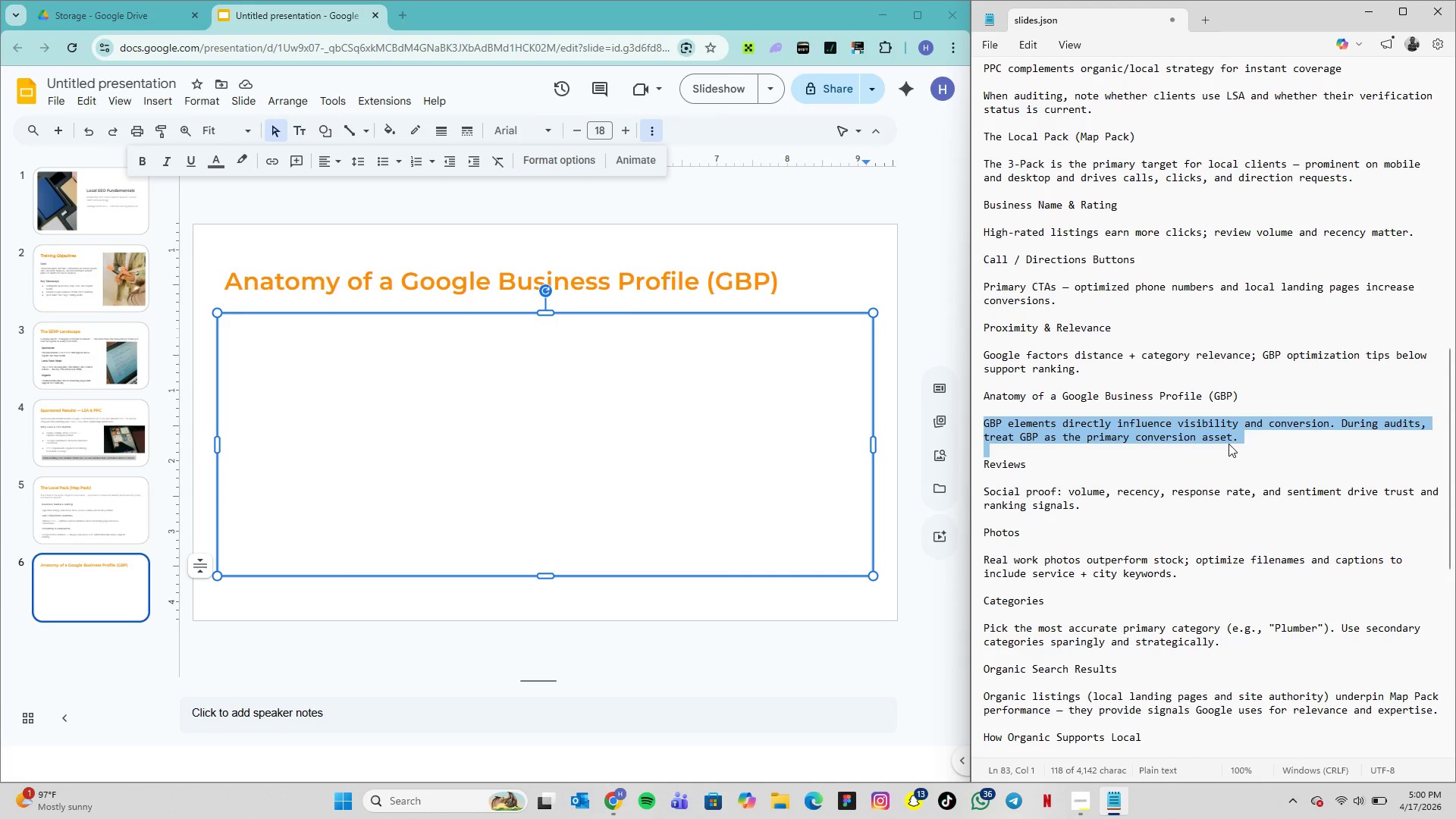 
key(Control+C)
 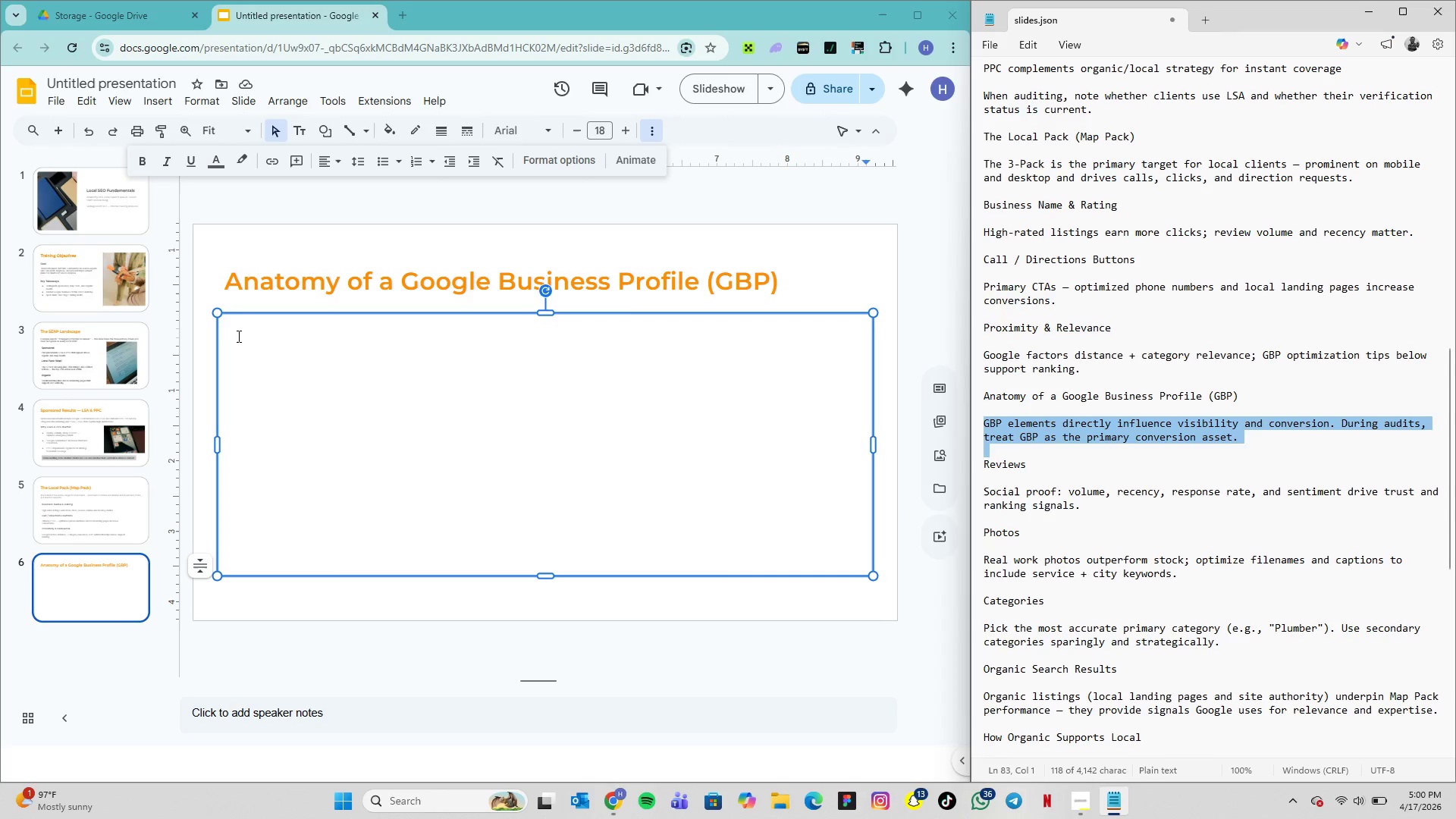 
left_click([237, 336])
 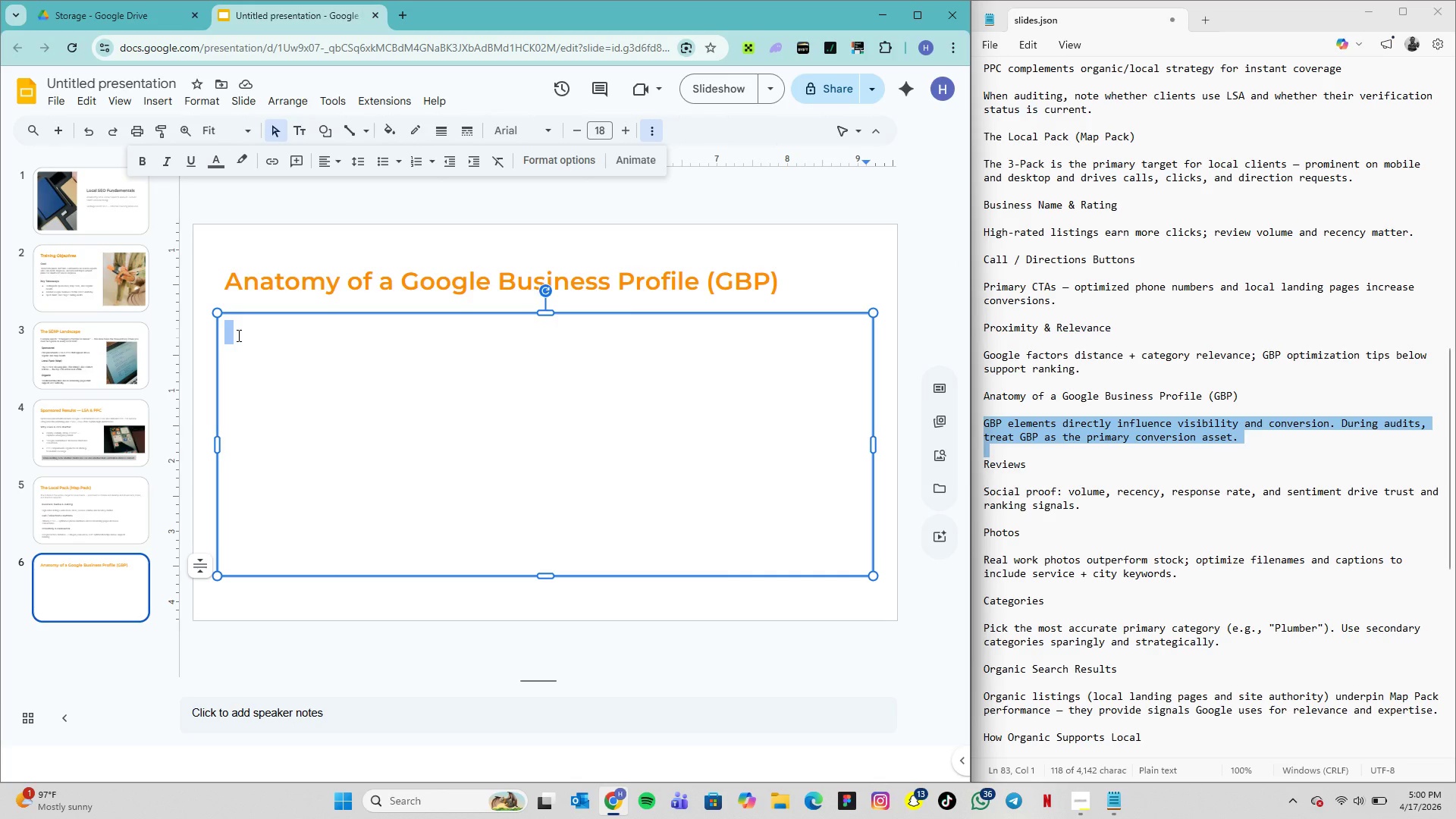 
key(Control+V)
 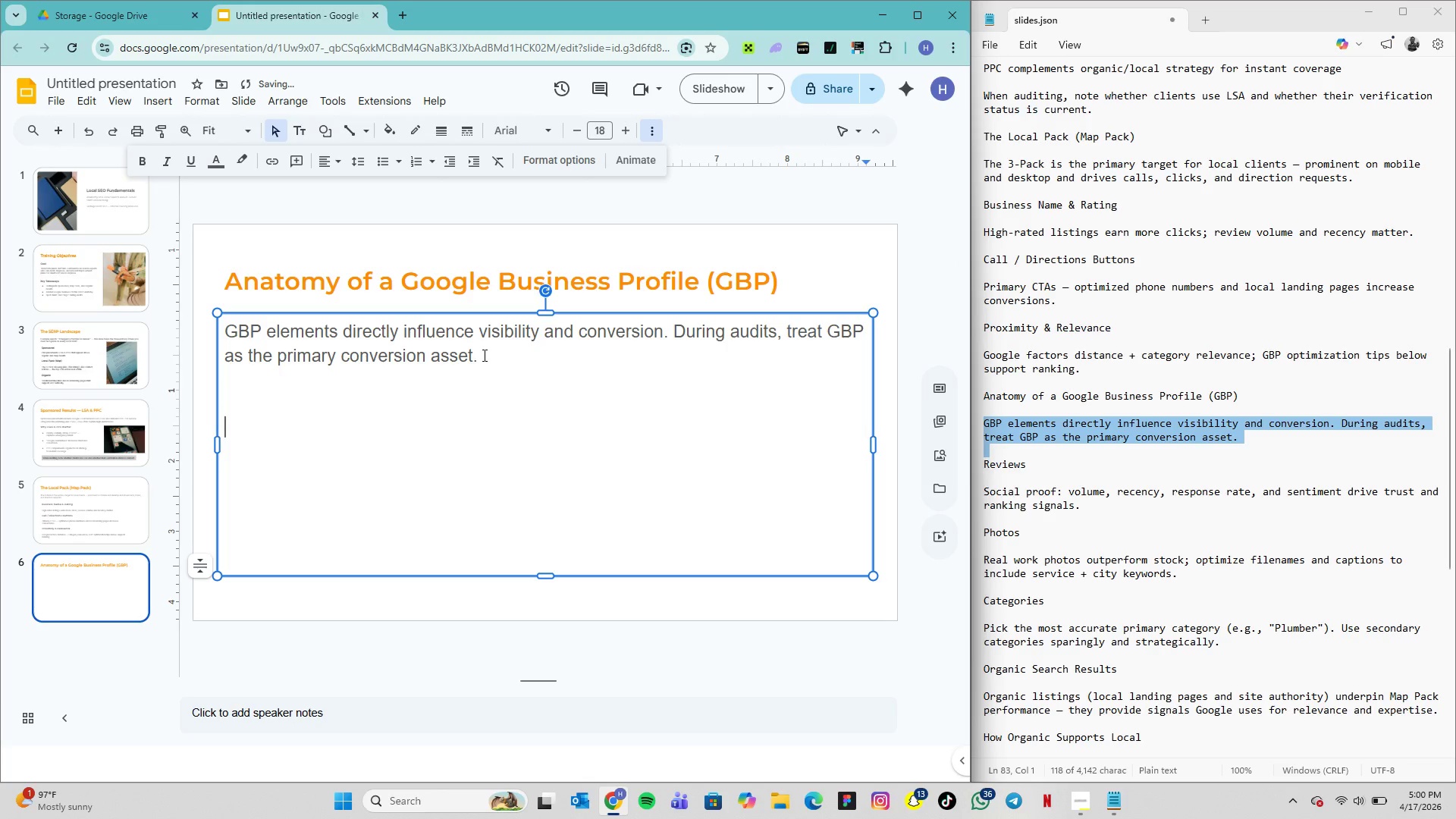 
left_click_drag(start_coordinate=[483, 356], to_coordinate=[217, 328])
 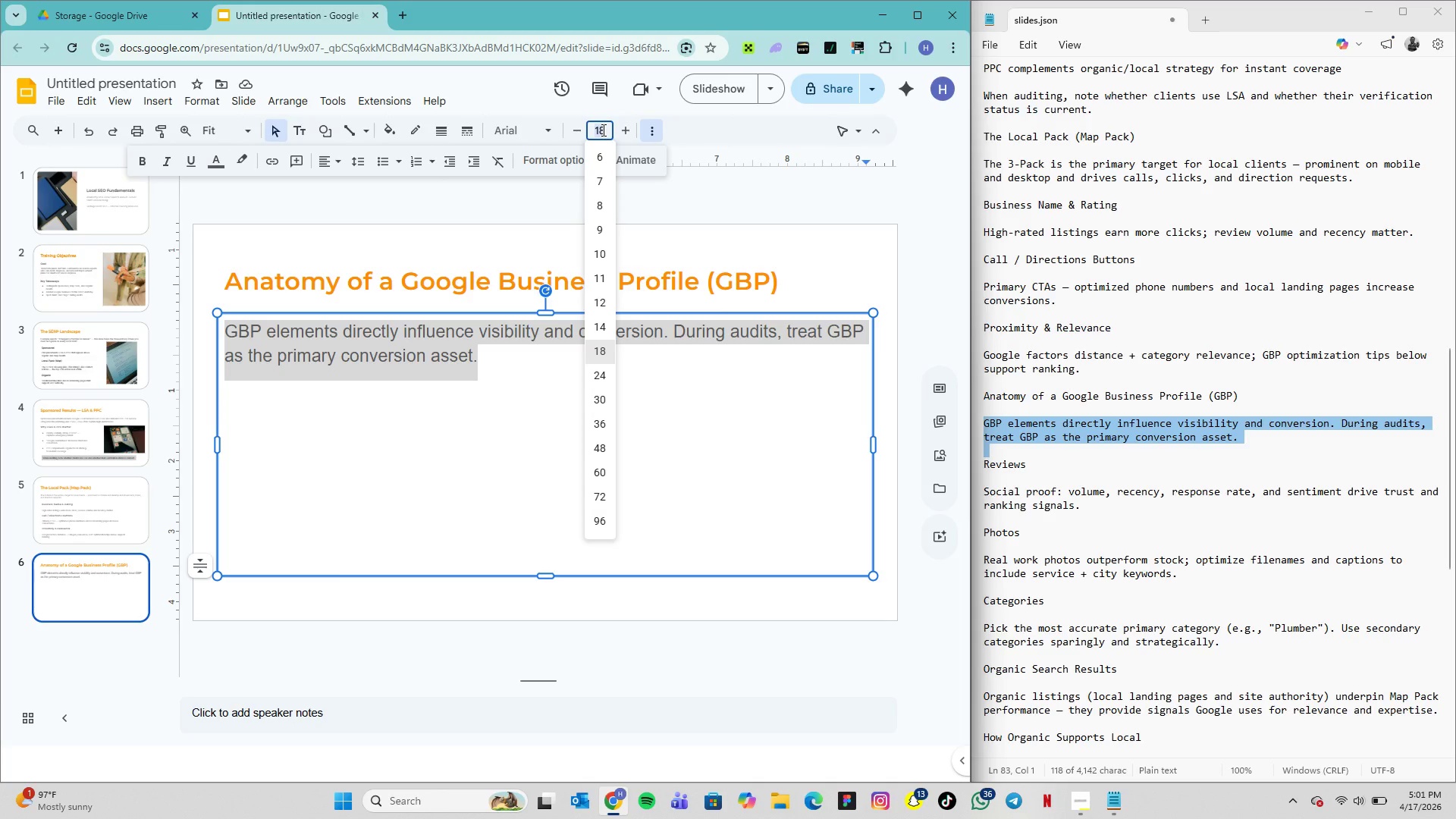 
type(14)
 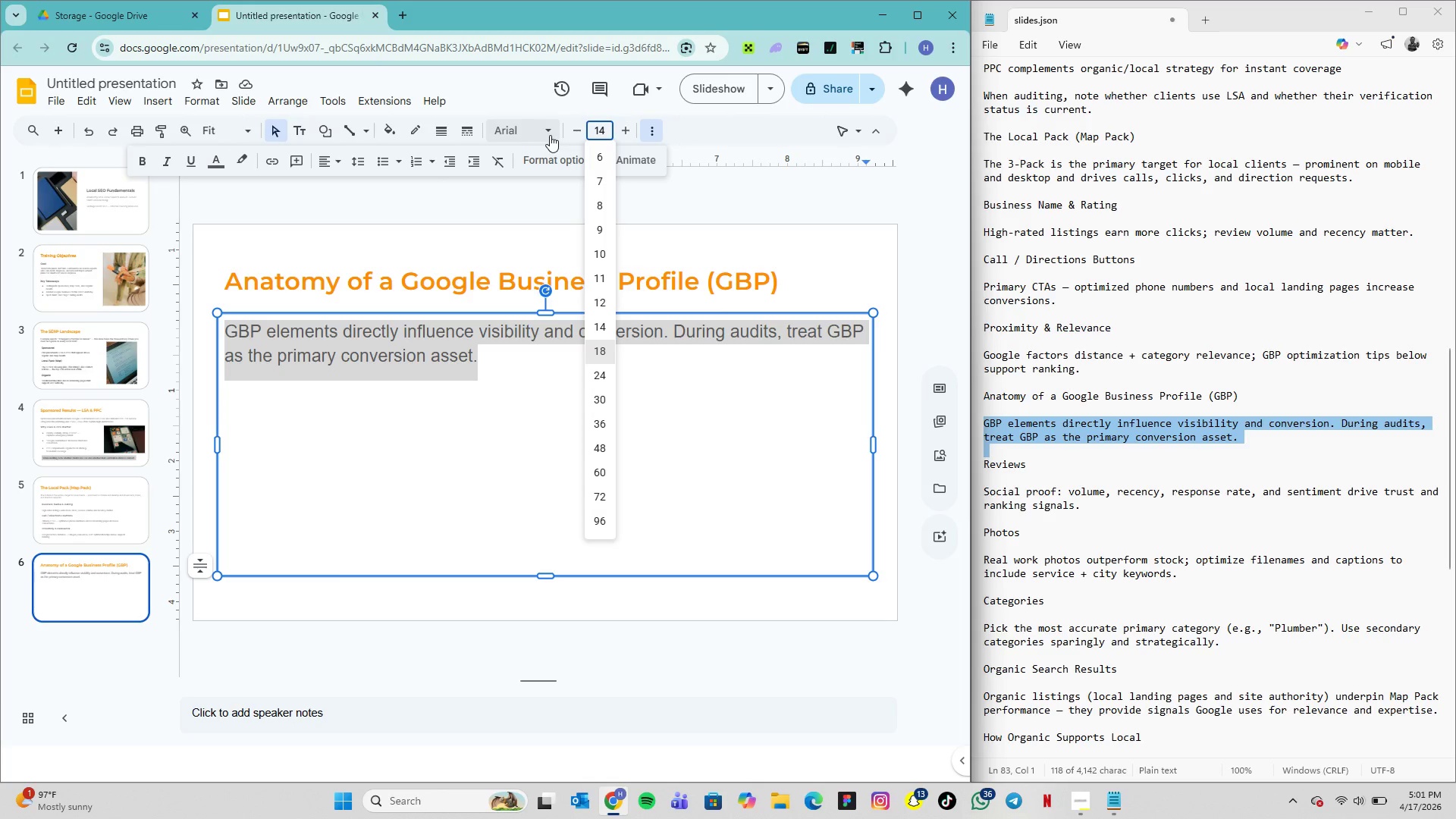 
left_click([551, 135])
 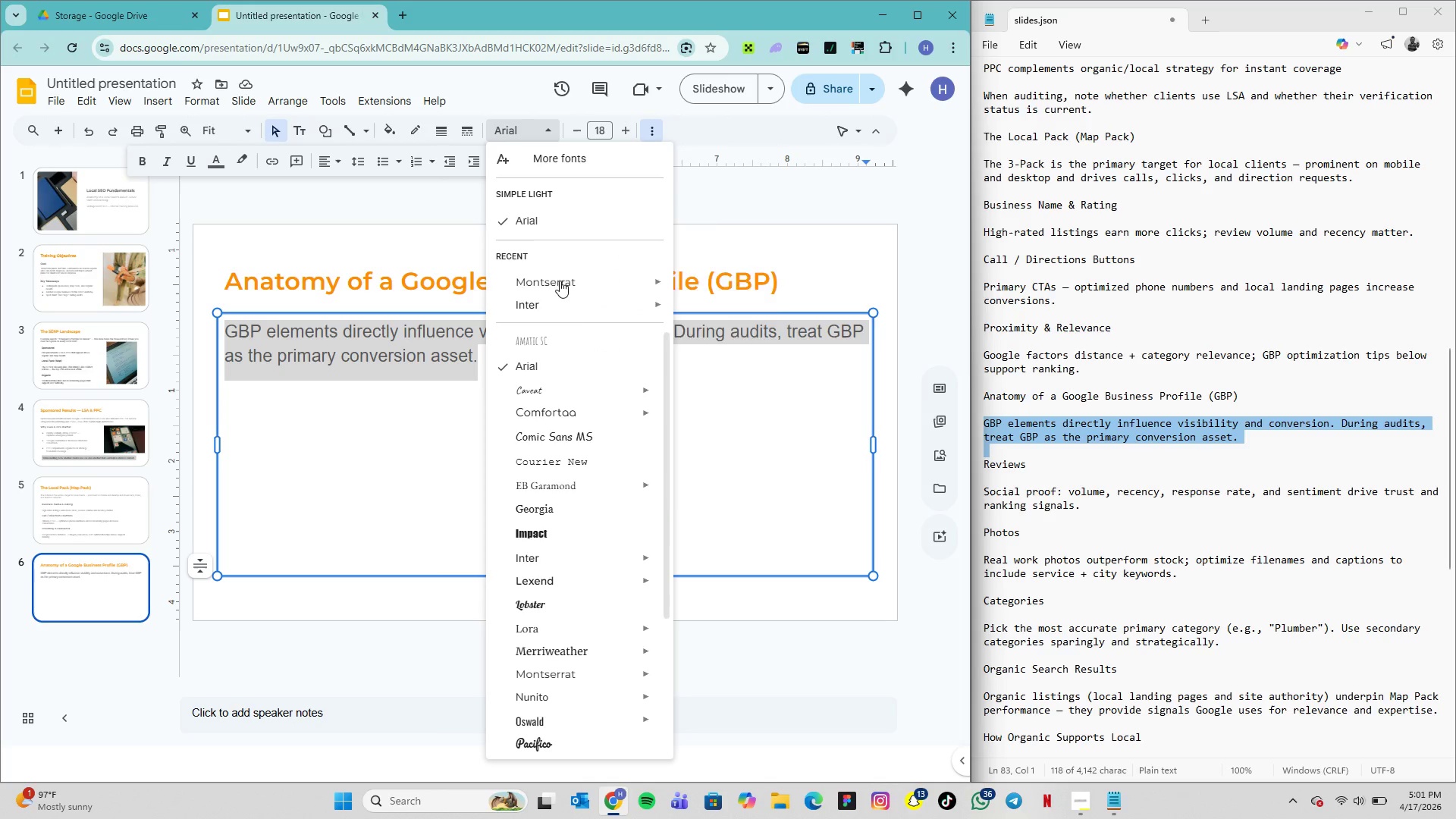 
mouse_move([588, 309])
 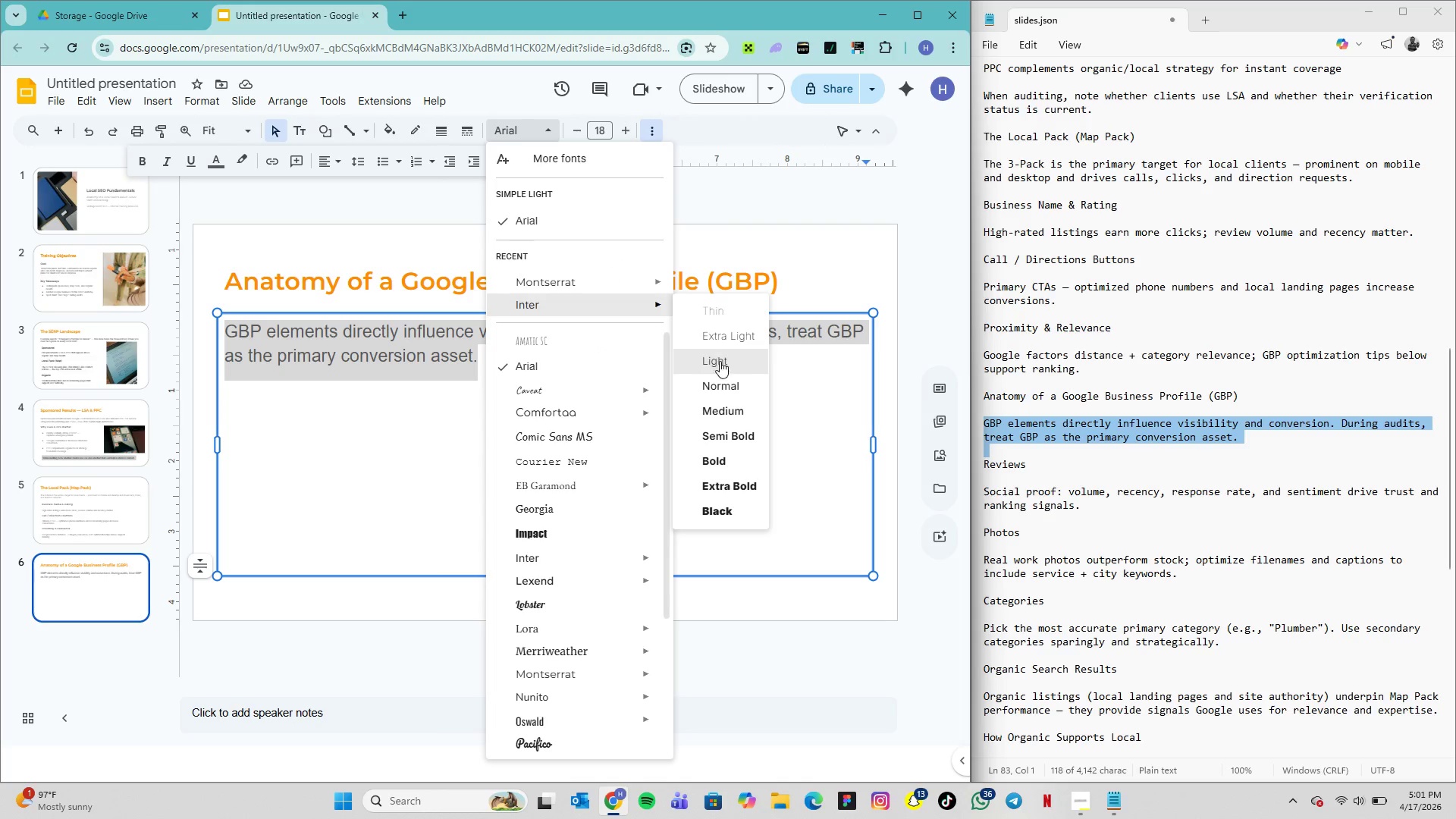 
left_click([720, 362])
 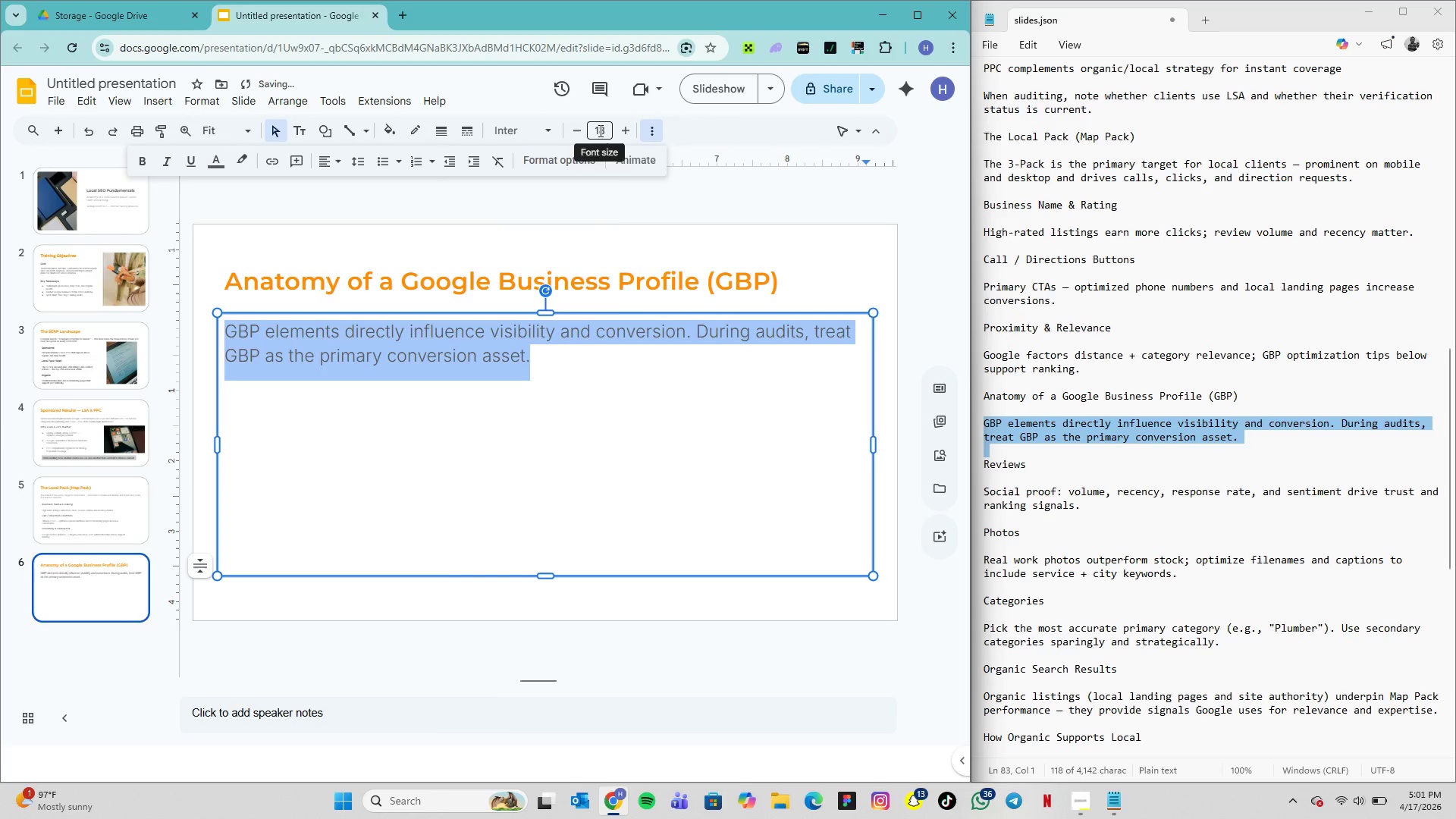 
left_click([599, 130])
 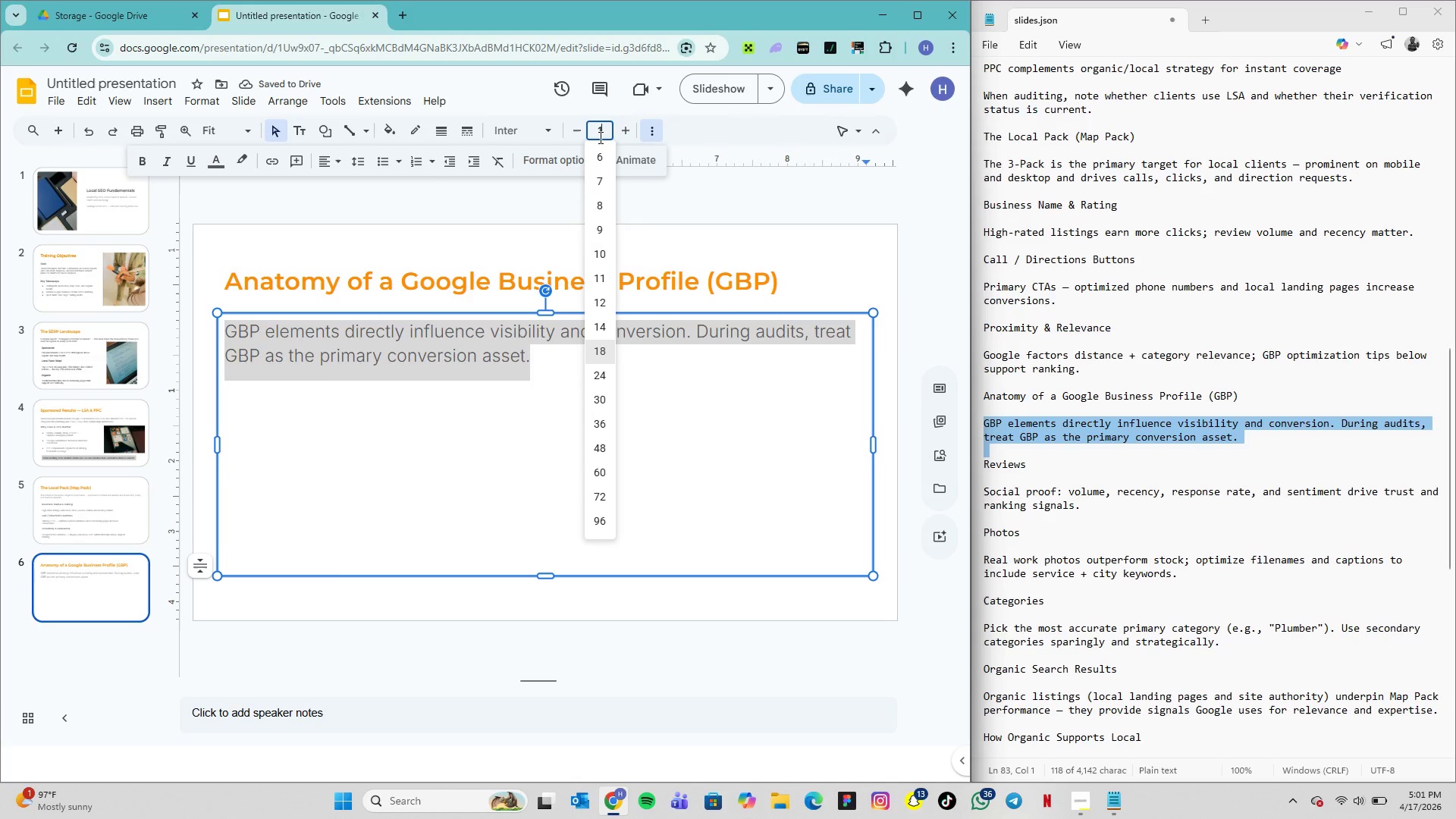 
type(14)
 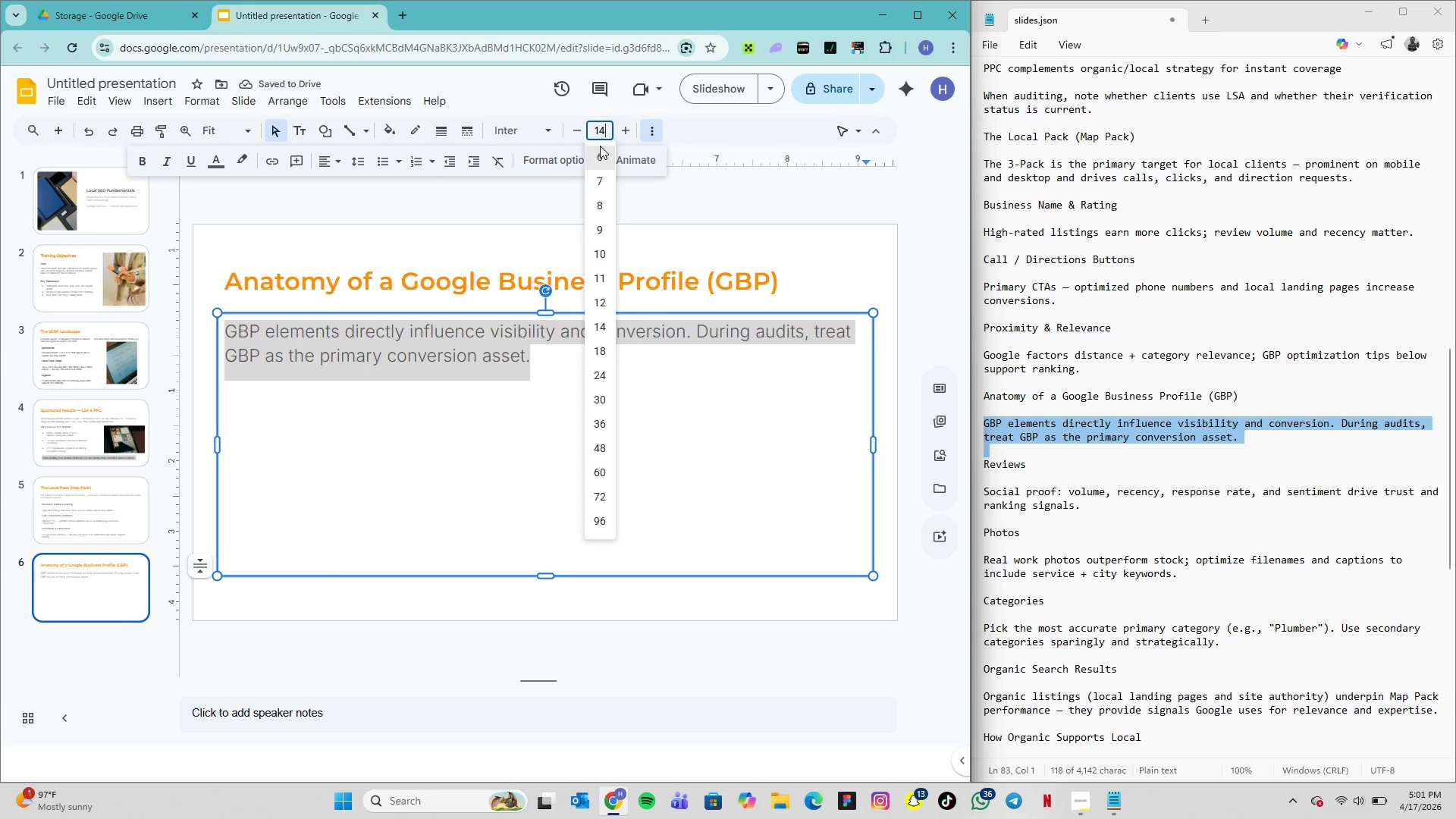 
key(Enter)
 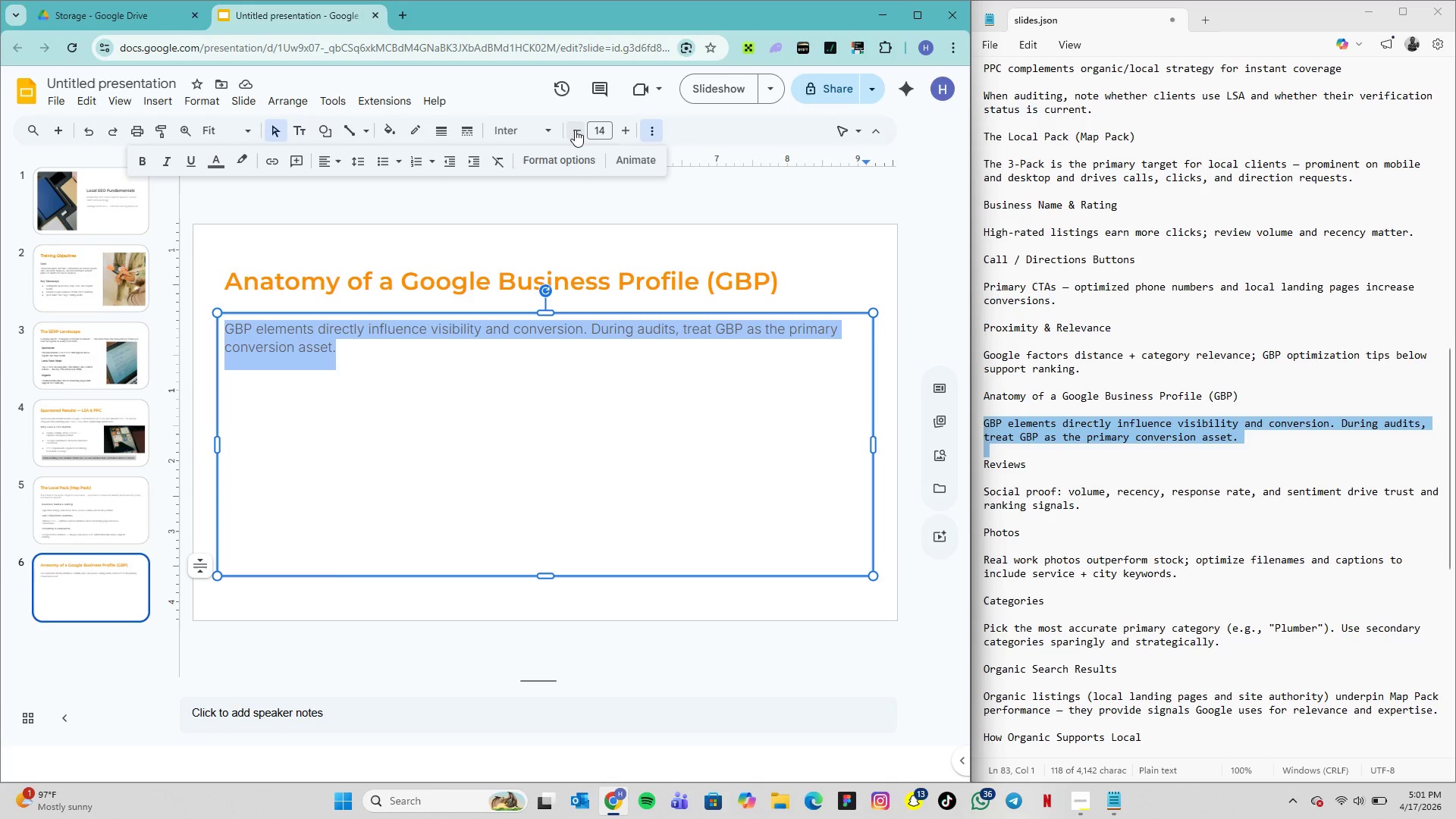 
wait(40.97)
 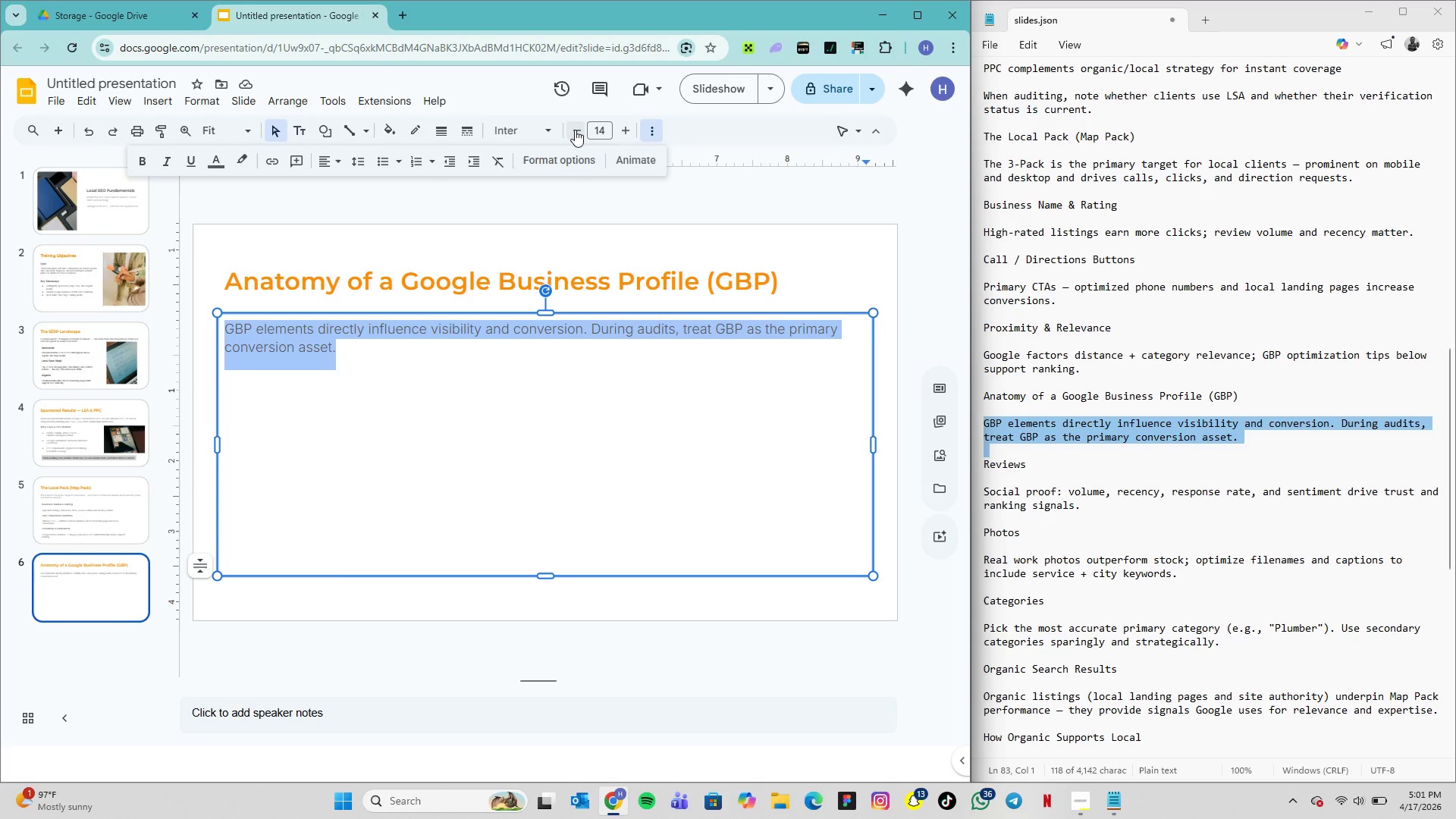 
left_click_drag(start_coordinate=[544, 577], to_coordinate=[564, 397])
 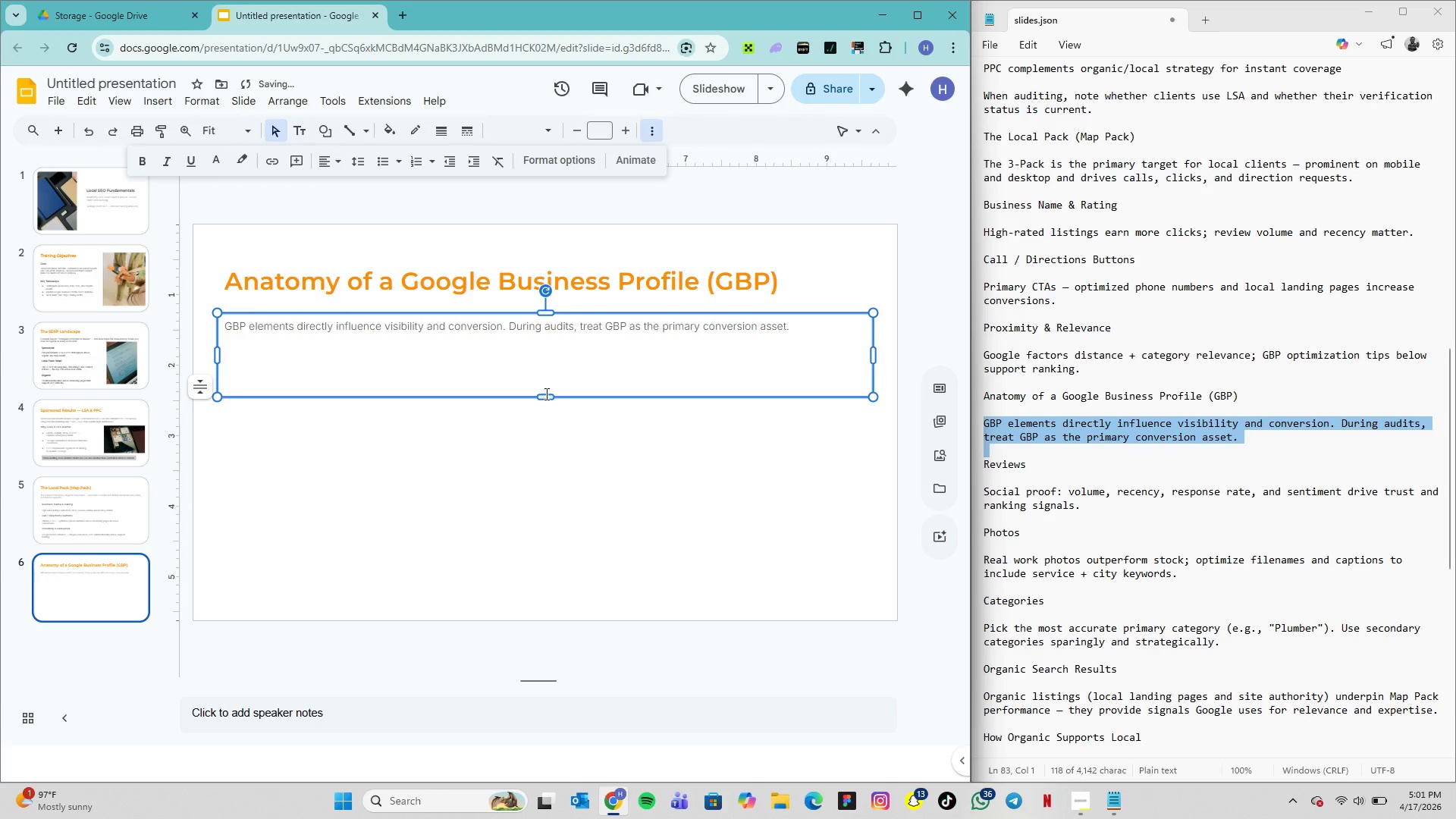 
left_click_drag(start_coordinate=[545, 394], to_coordinate=[549, 375])
 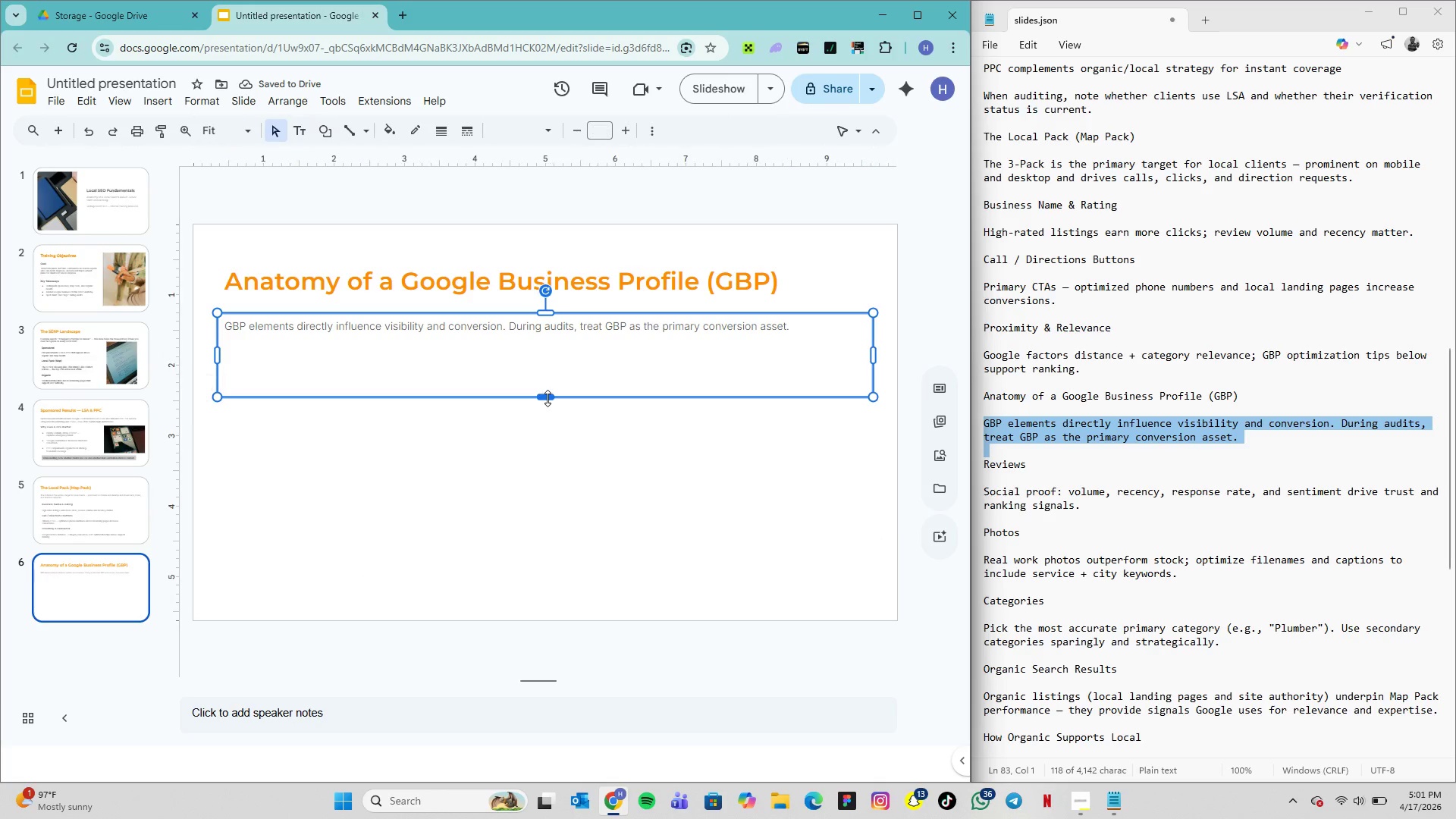 
left_click_drag(start_coordinate=[548, 398], to_coordinate=[551, 386])
 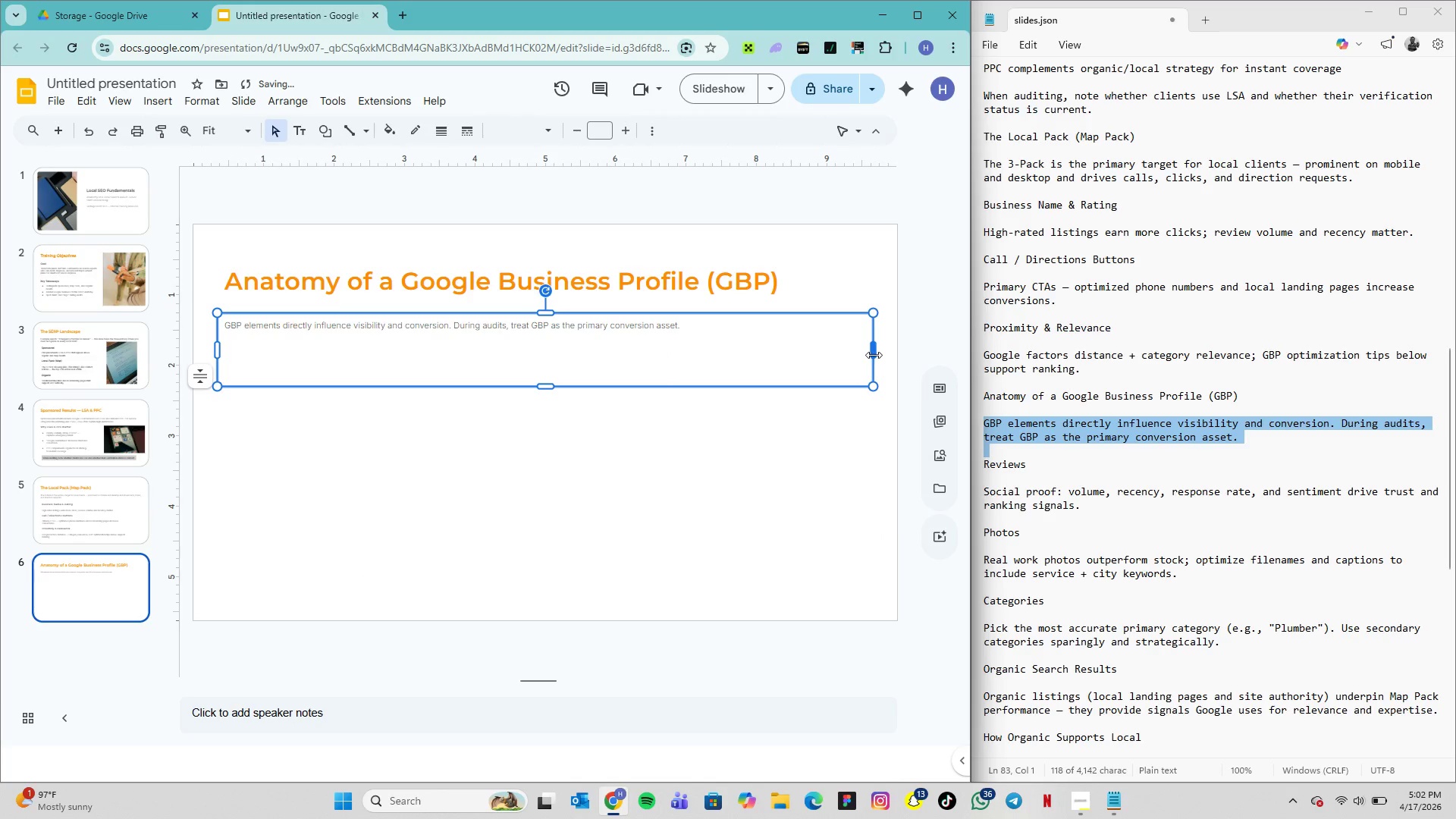 
left_click_drag(start_coordinate=[874, 355], to_coordinate=[782, 354])
 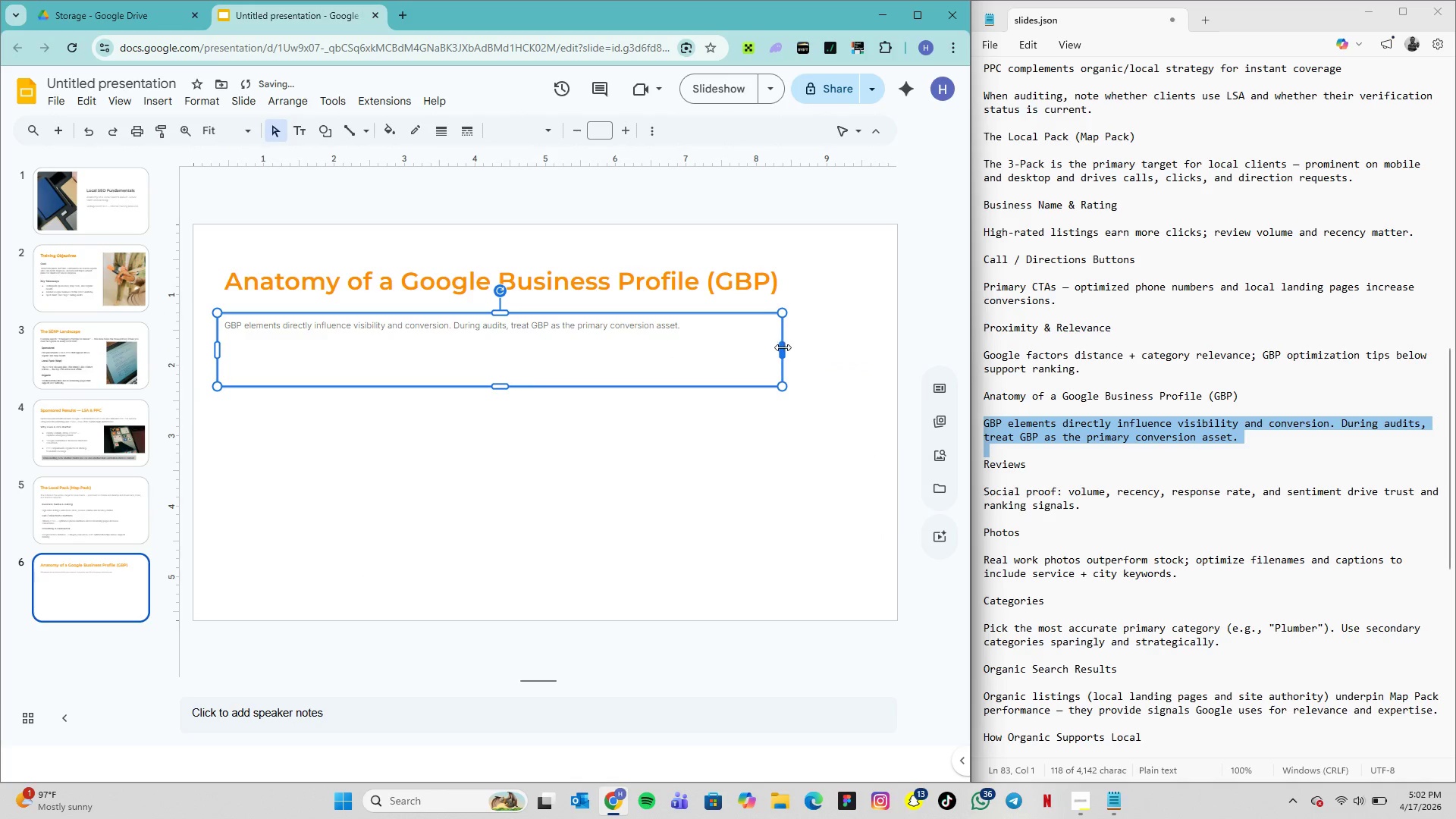 
left_click_drag(start_coordinate=[783, 347], to_coordinate=[739, 350])
 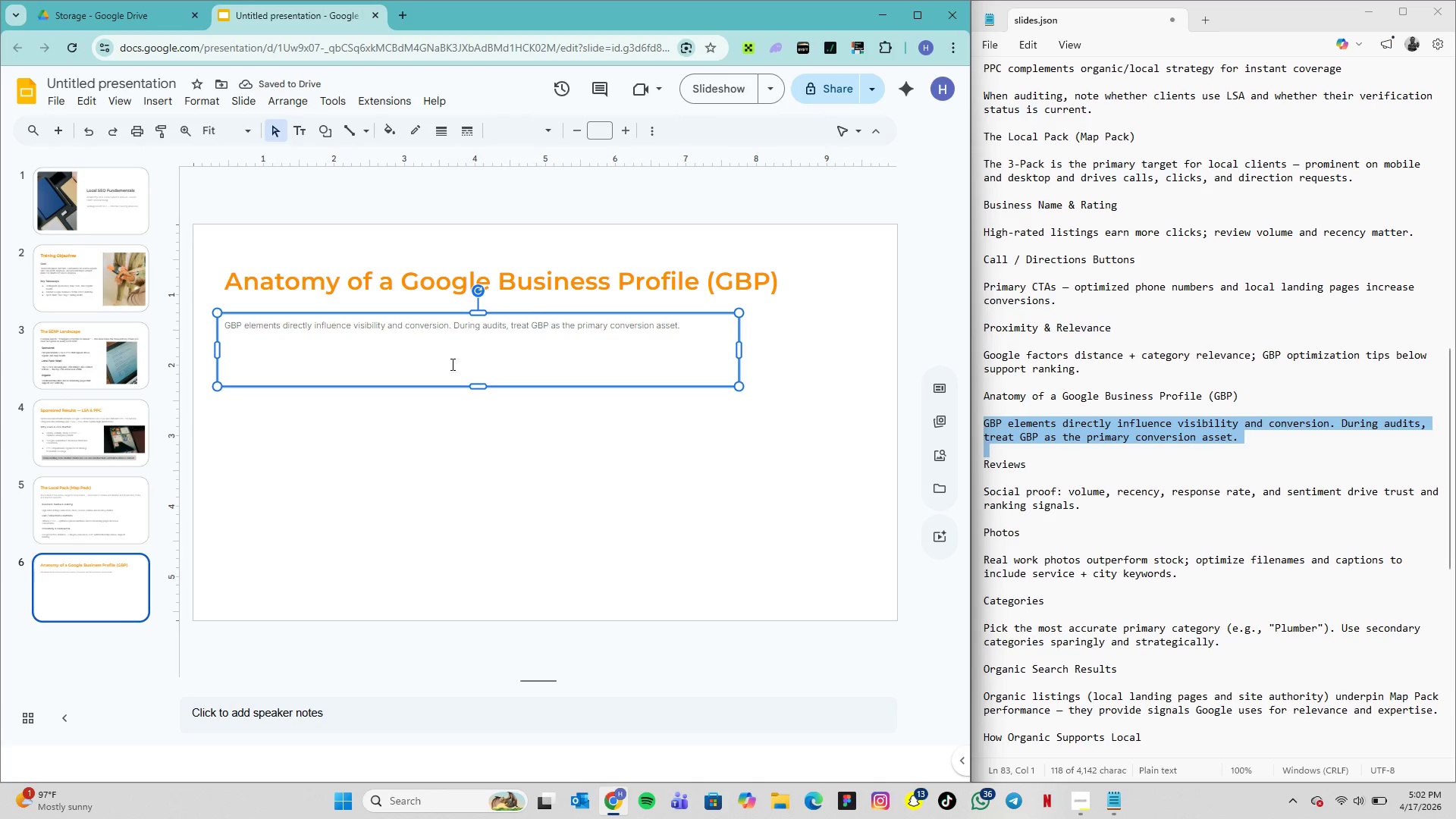 
wait(5.62)
 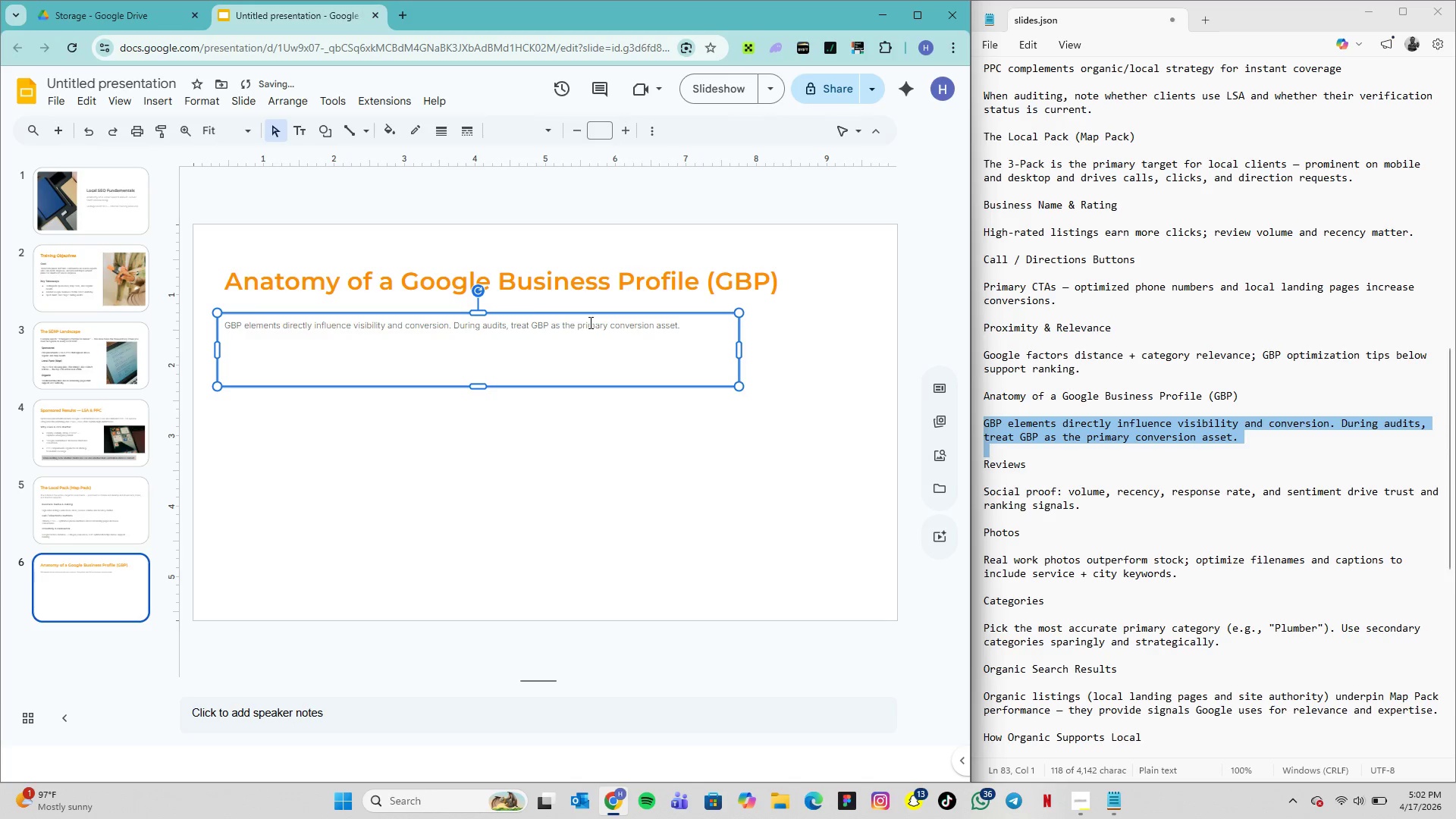 
left_click_drag(start_coordinate=[483, 388], to_coordinate=[485, 356])
 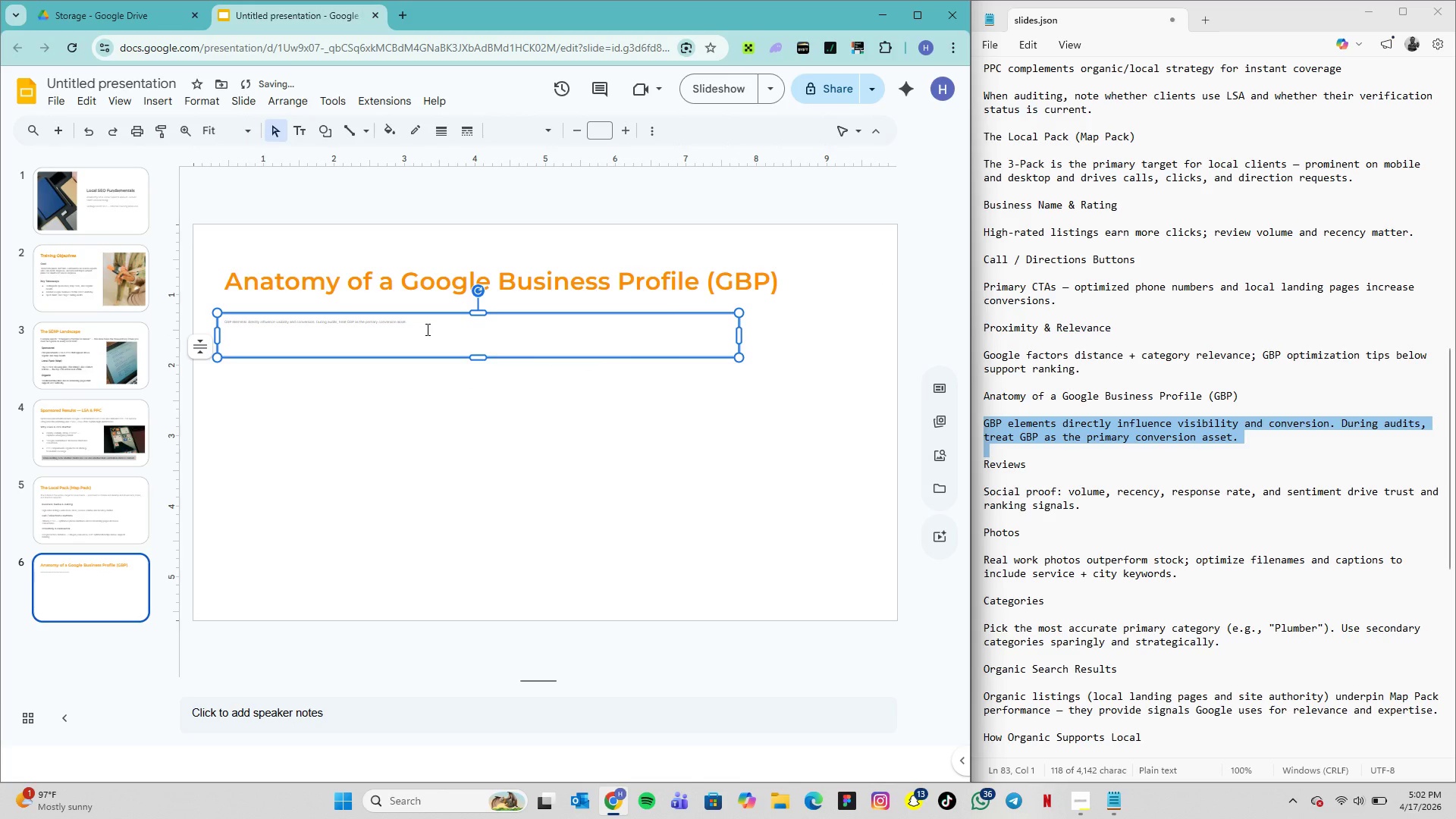 
double_click([426, 329])
 